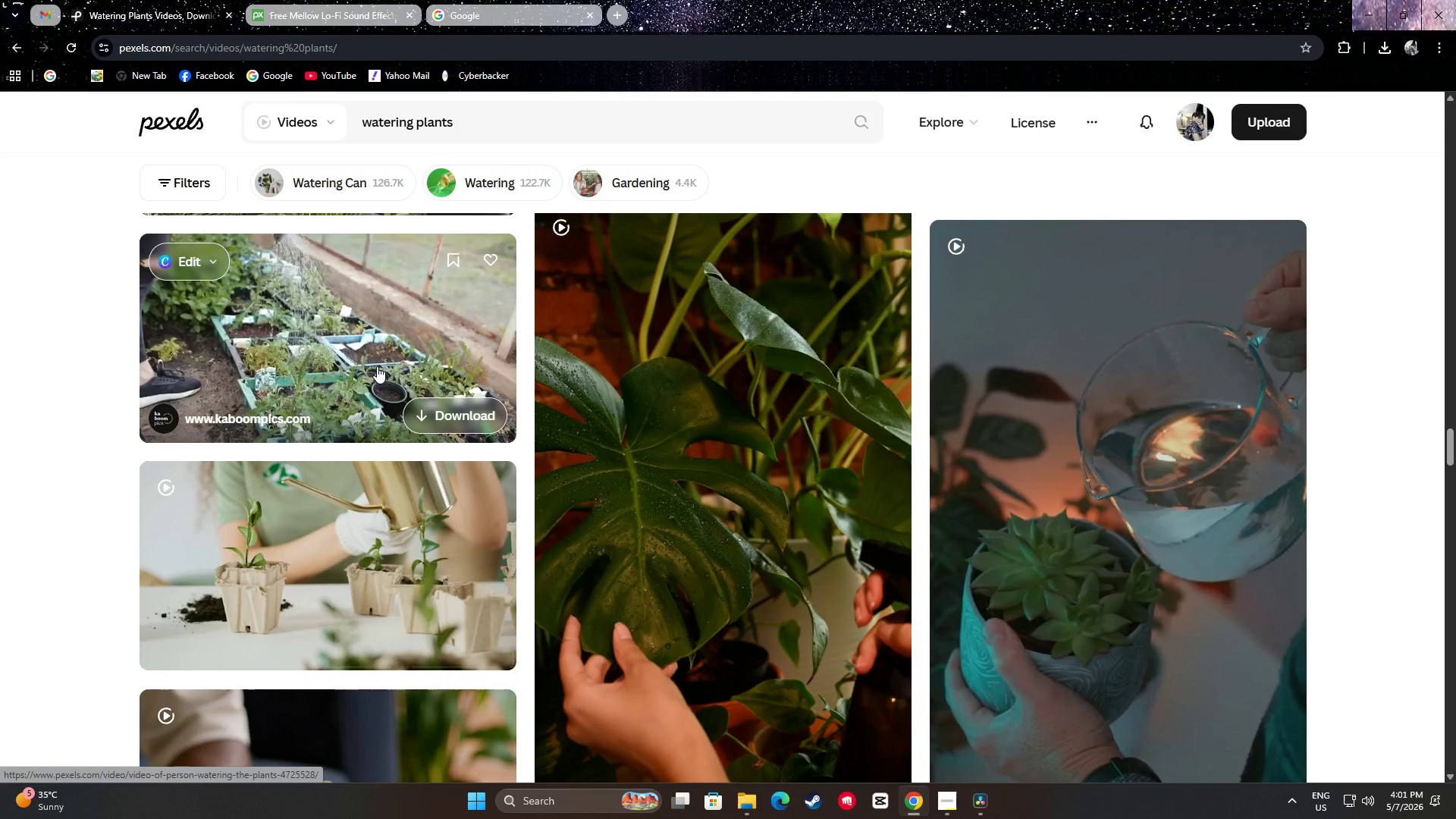 
wait(6.44)
 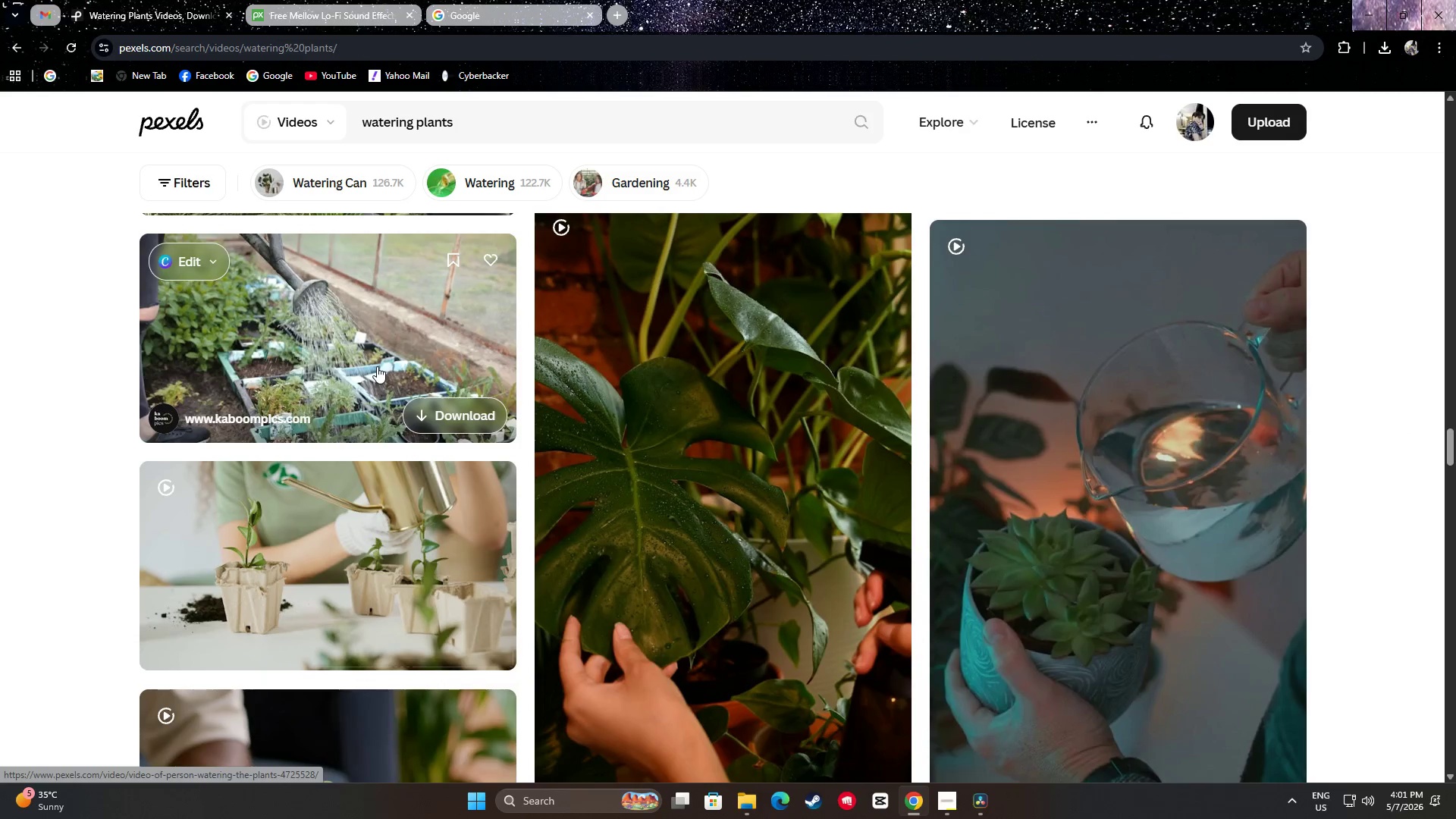 
scroll: coordinate [353, 333], scroll_direction: down, amount: 2.0
 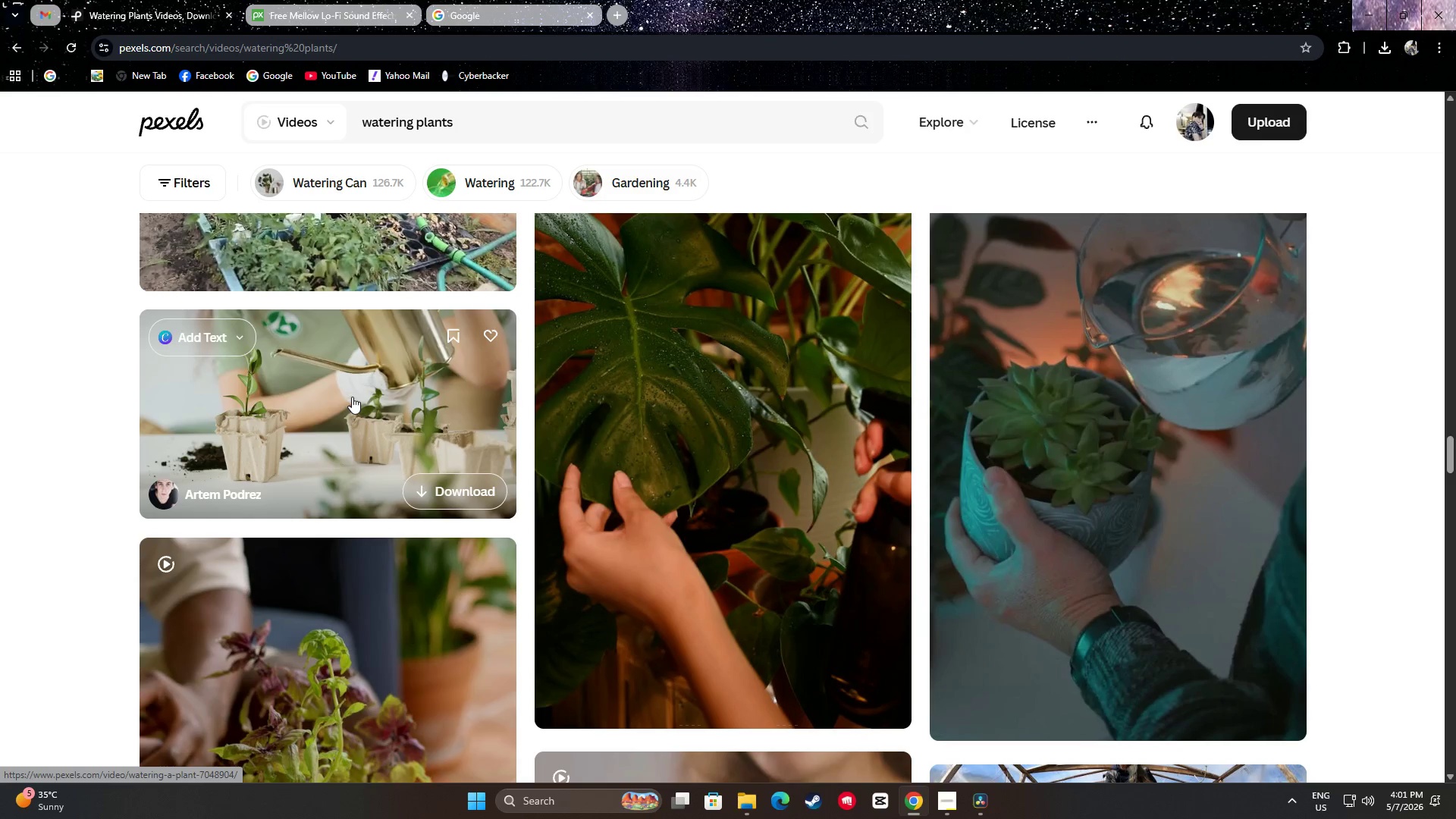 
scroll: coordinate [353, 452], scroll_direction: up, amount: 2.0
 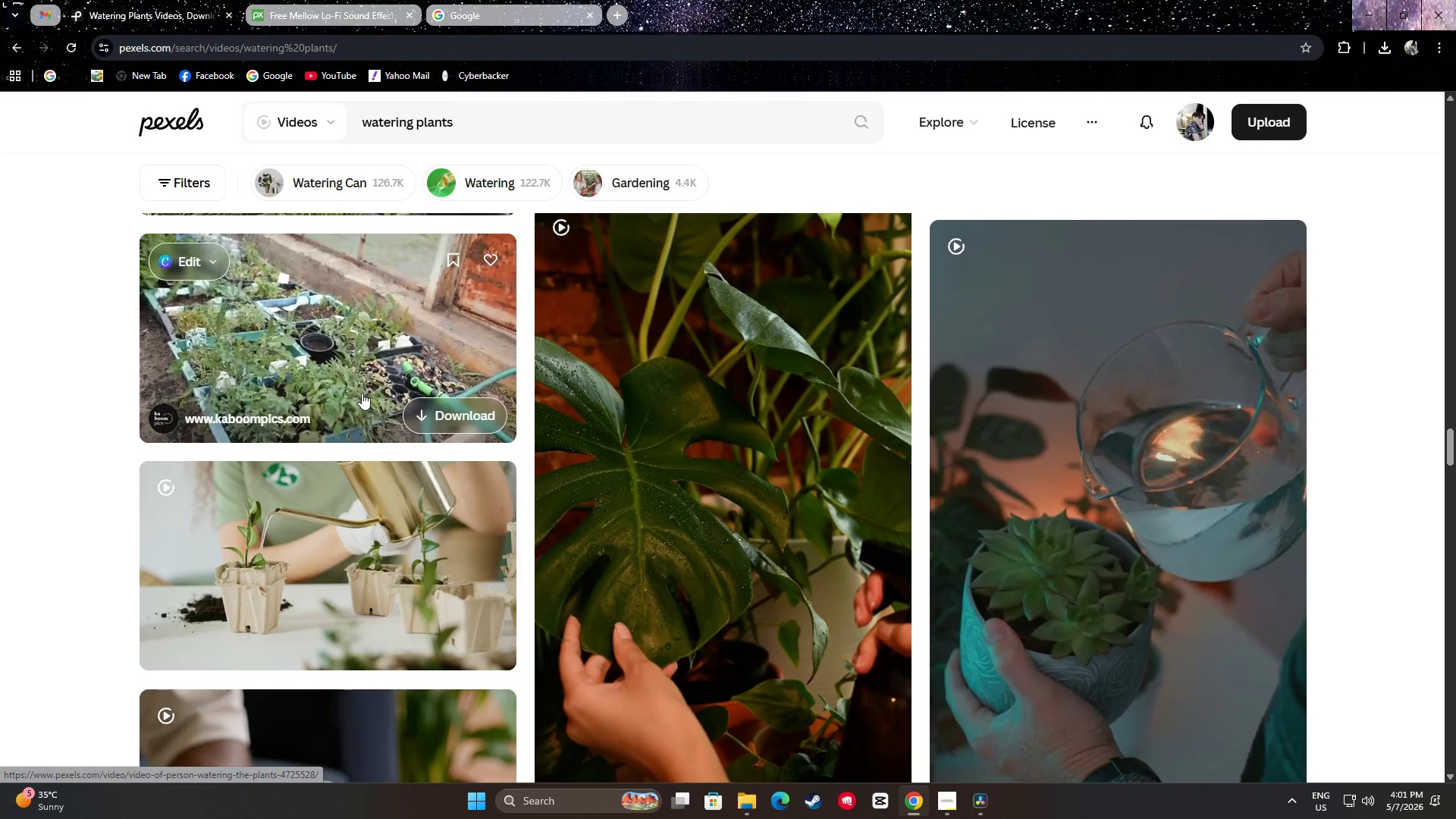 
scroll: coordinate [419, 480], scroll_direction: down, amount: 3.0
 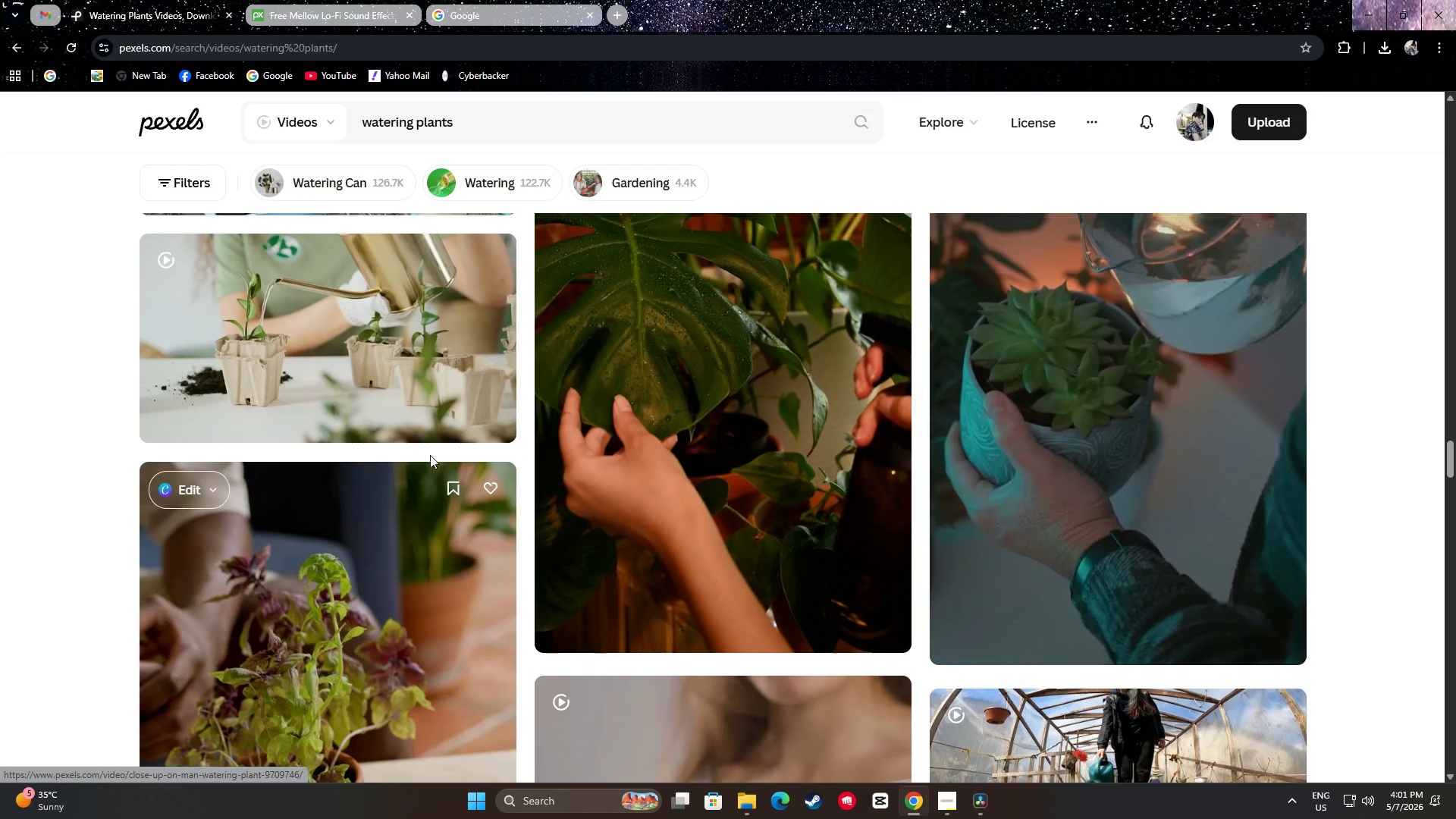 
mouse_move([459, 442])
 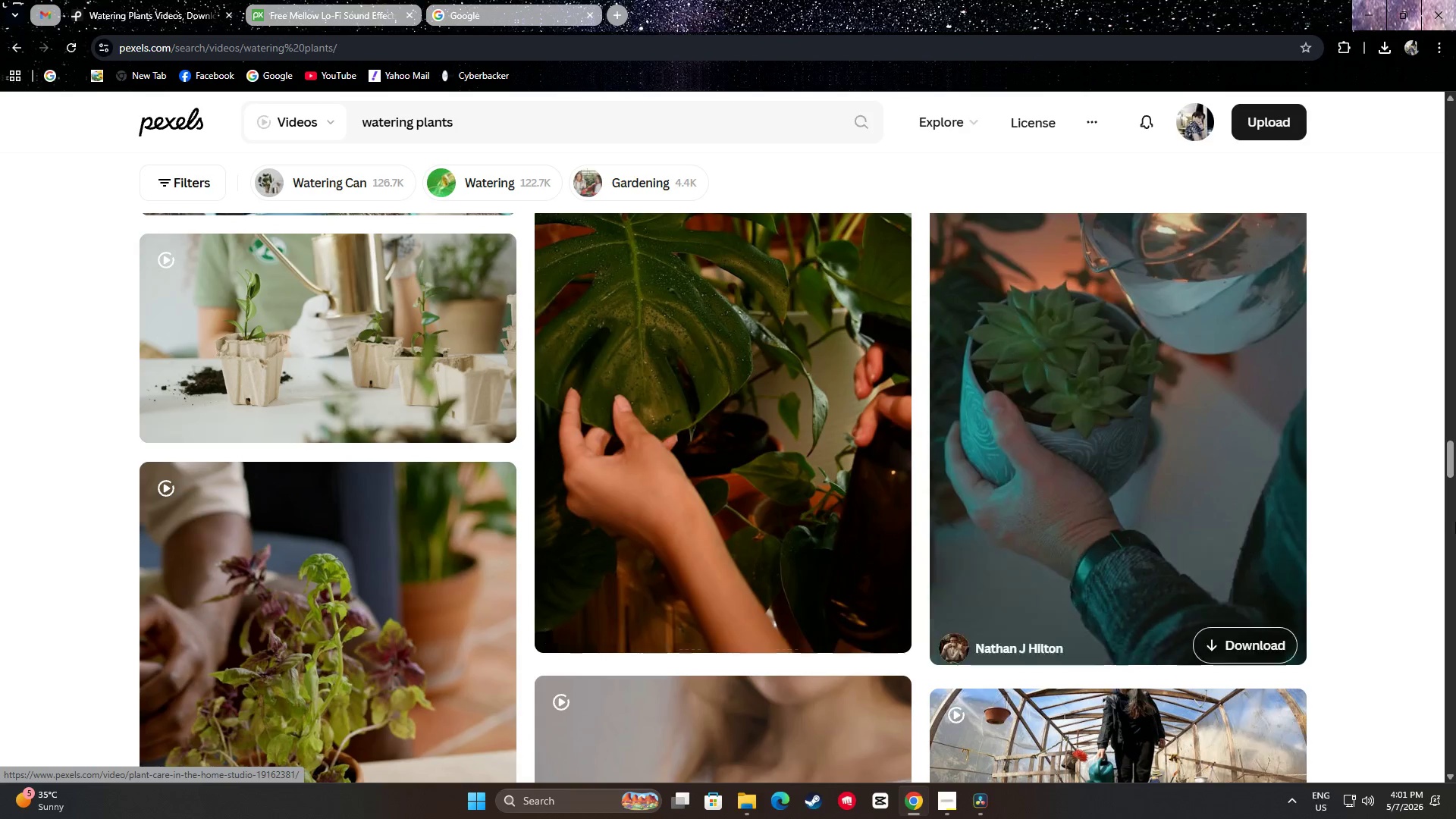 
scroll: coordinate [1425, 495], scroll_direction: down, amount: 18.0
 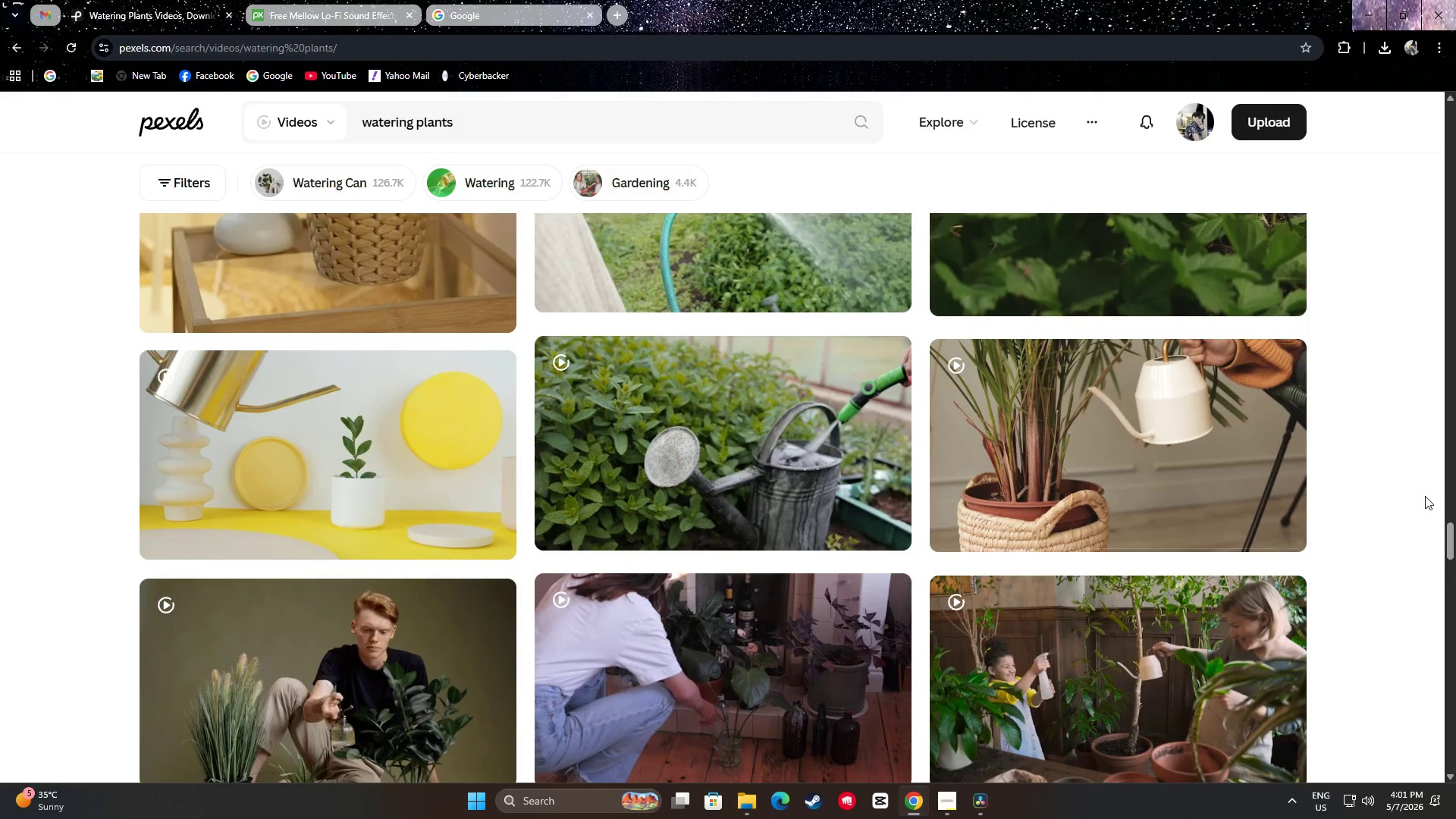 
scroll: coordinate [1423, 500], scroll_direction: none, amount: 0.0
 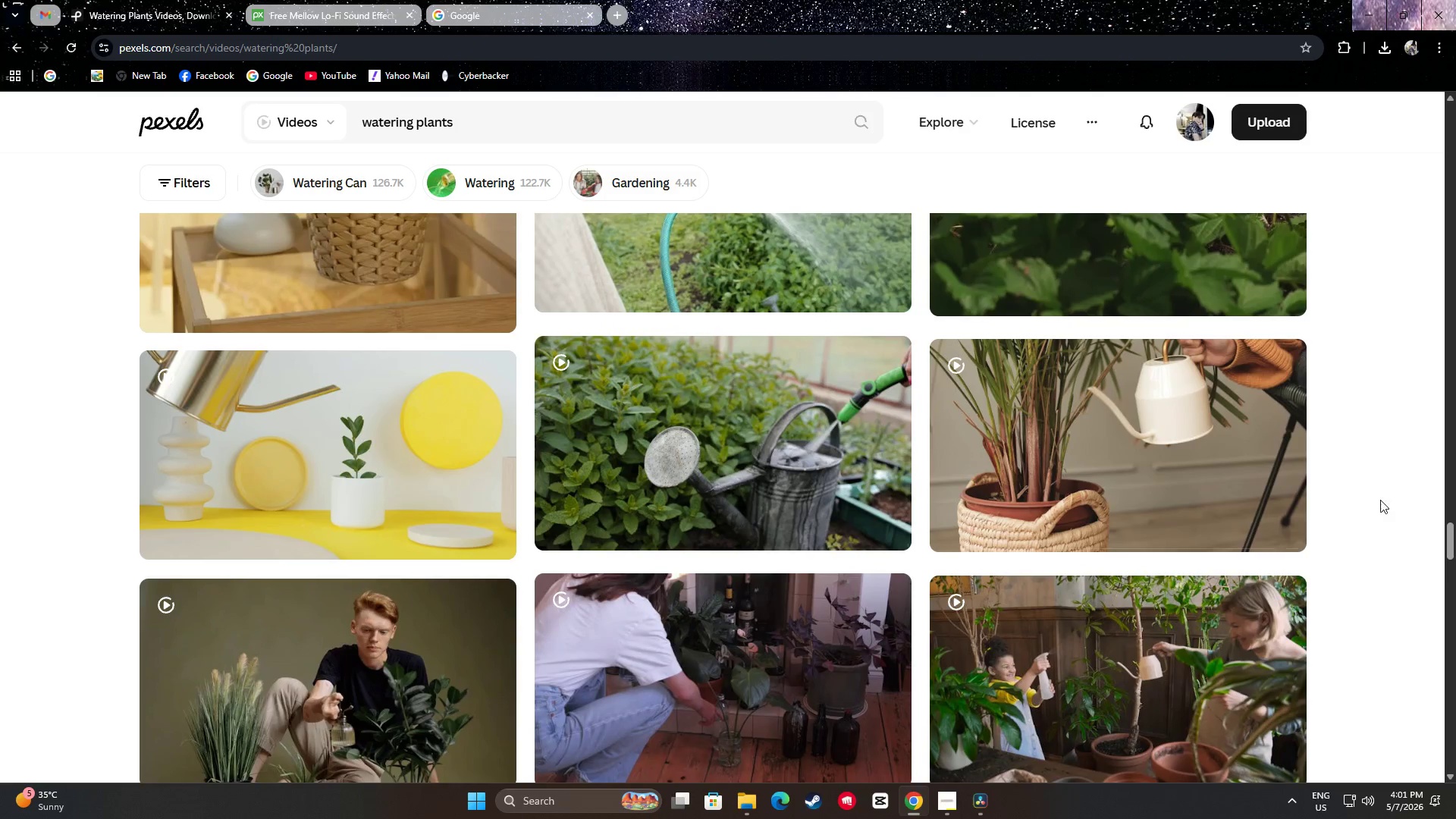 
mouse_move([1262, 457])
 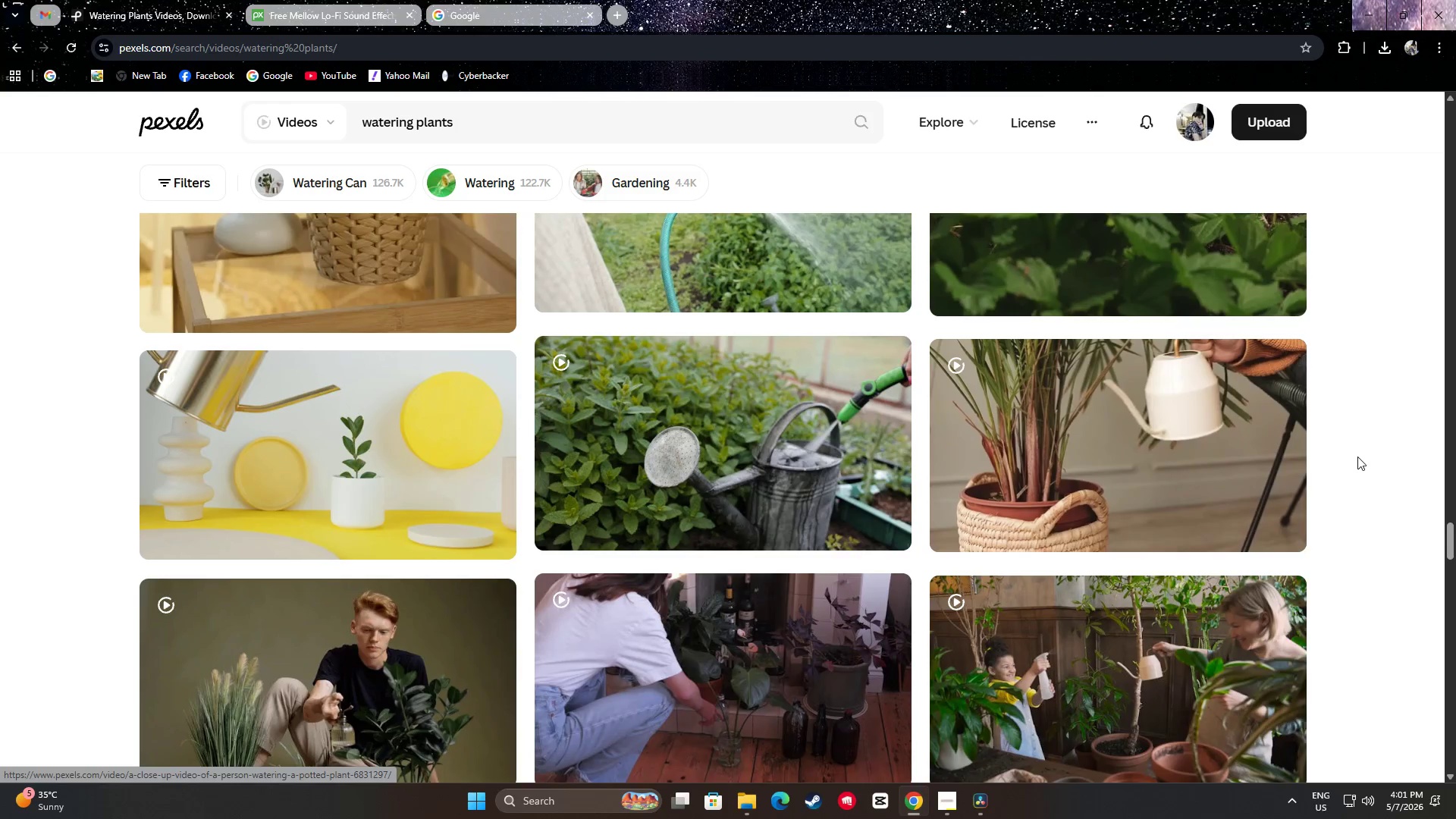 
scroll: coordinate [1374, 465], scroll_direction: down, amount: 18.0
 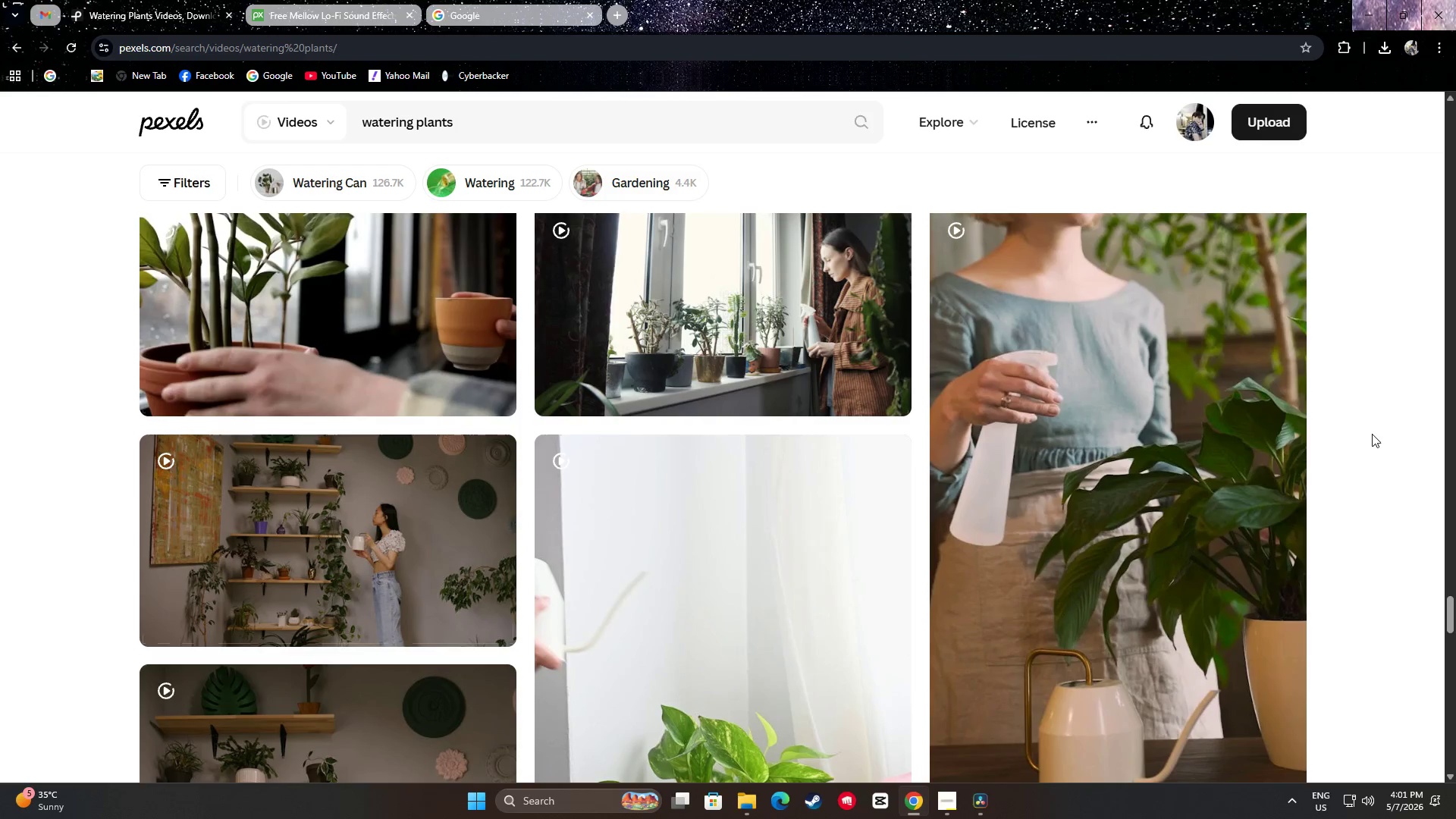 
scroll: coordinate [1398, 444], scroll_direction: up, amount: 1.0
 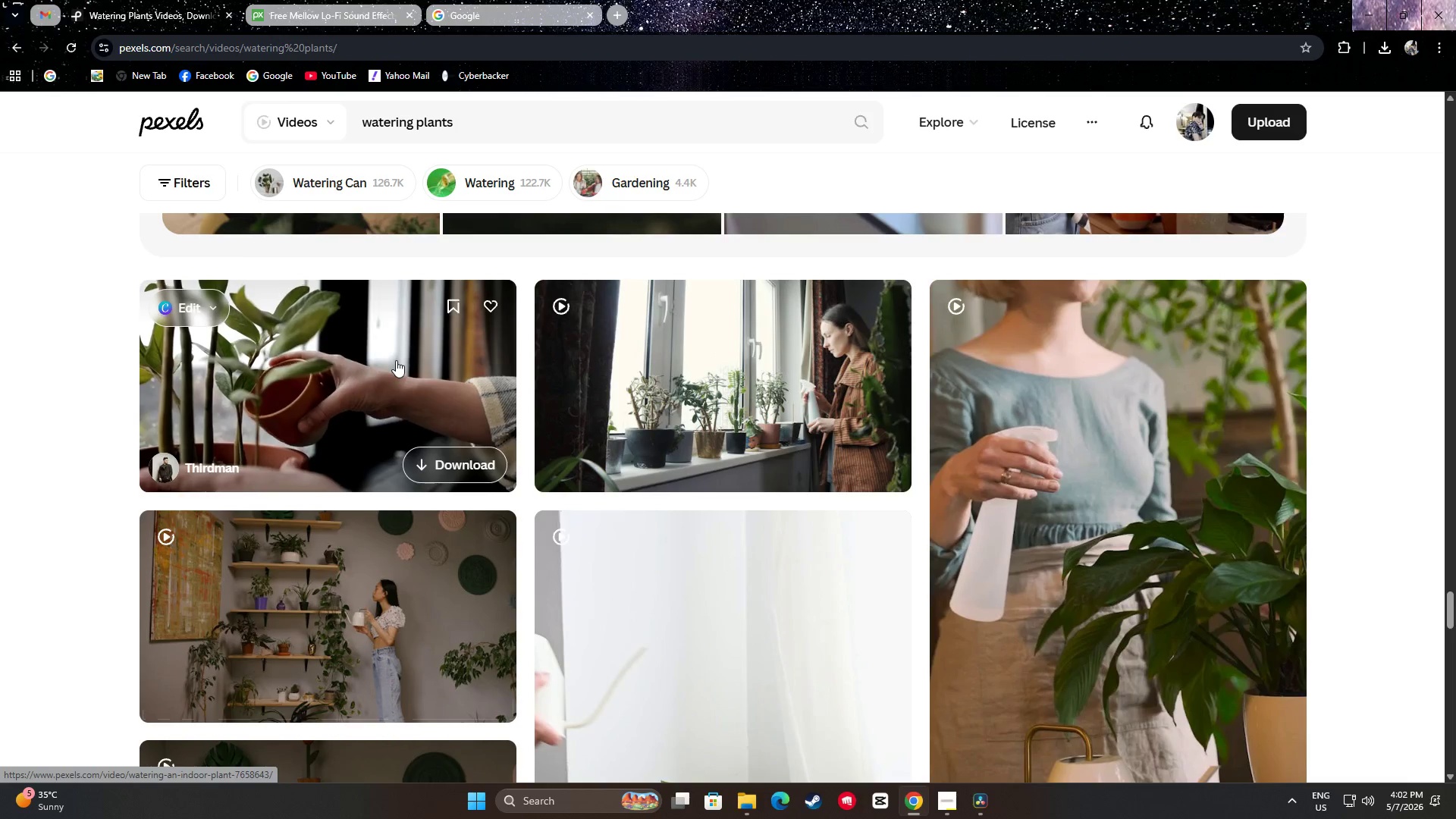 
wait(17.66)
 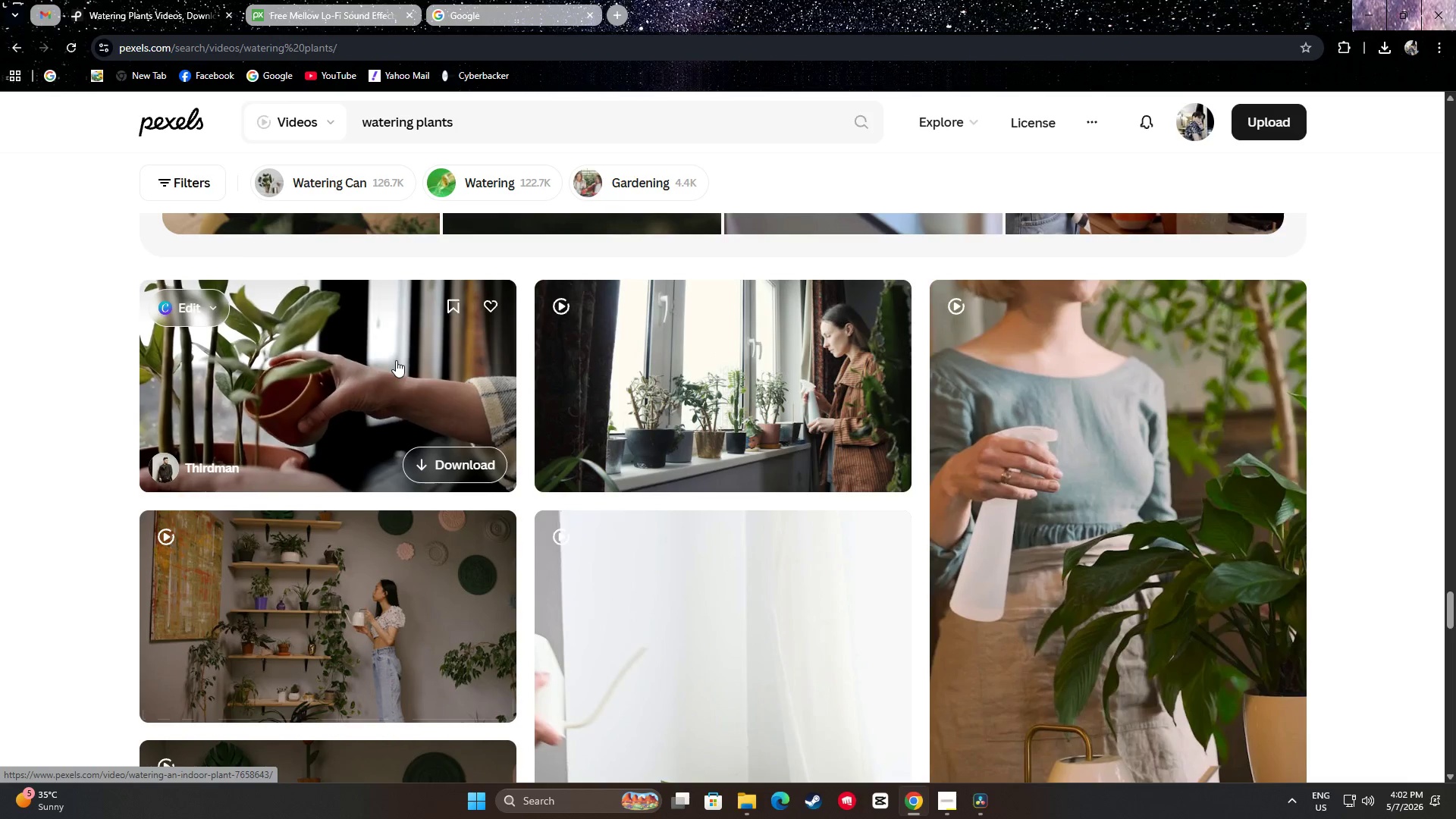 
scroll: coordinate [826, 431], scroll_direction: up, amount: 75.0
 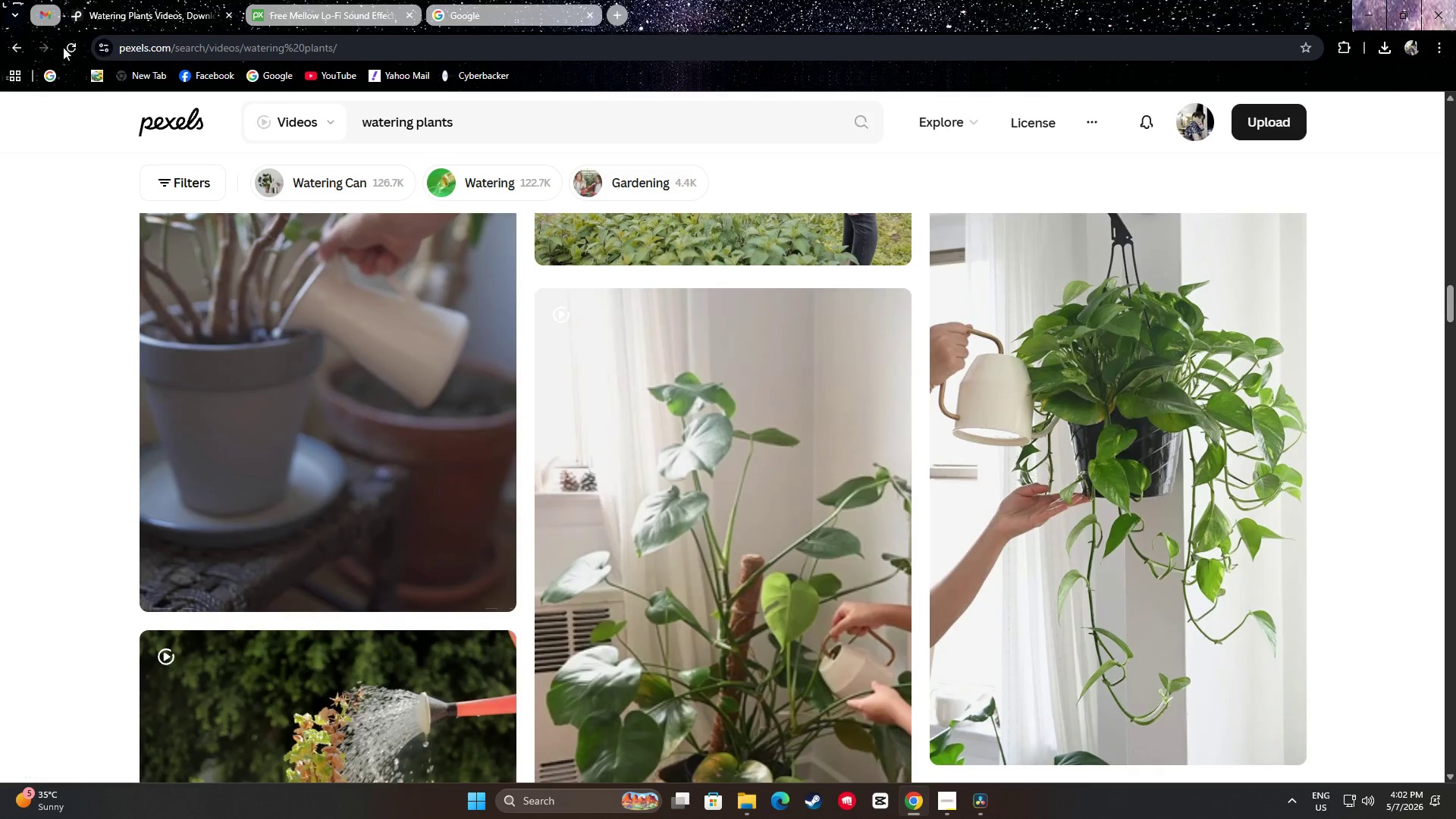 
left_click([19, 43])
 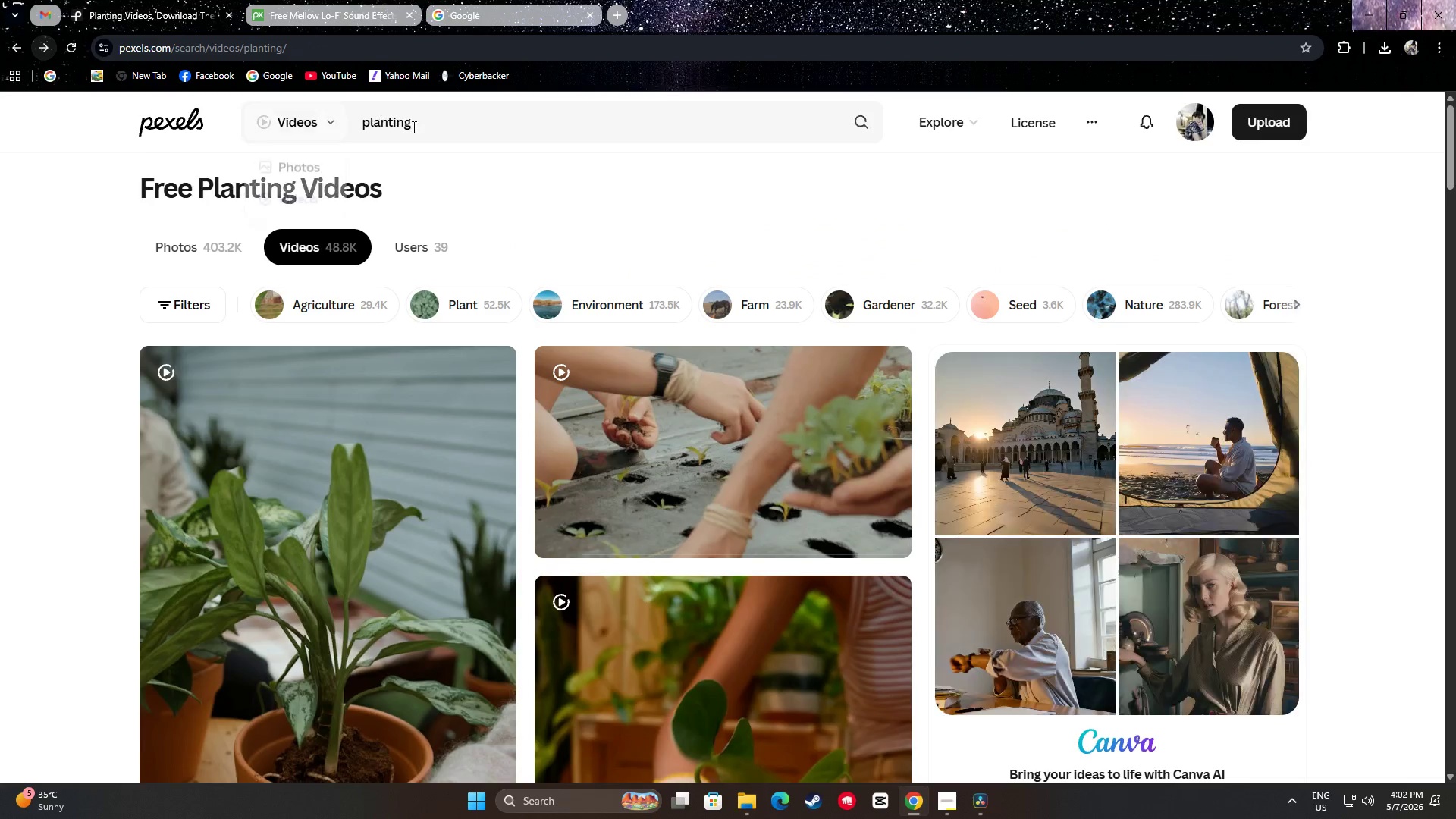 
type( vegetables)
 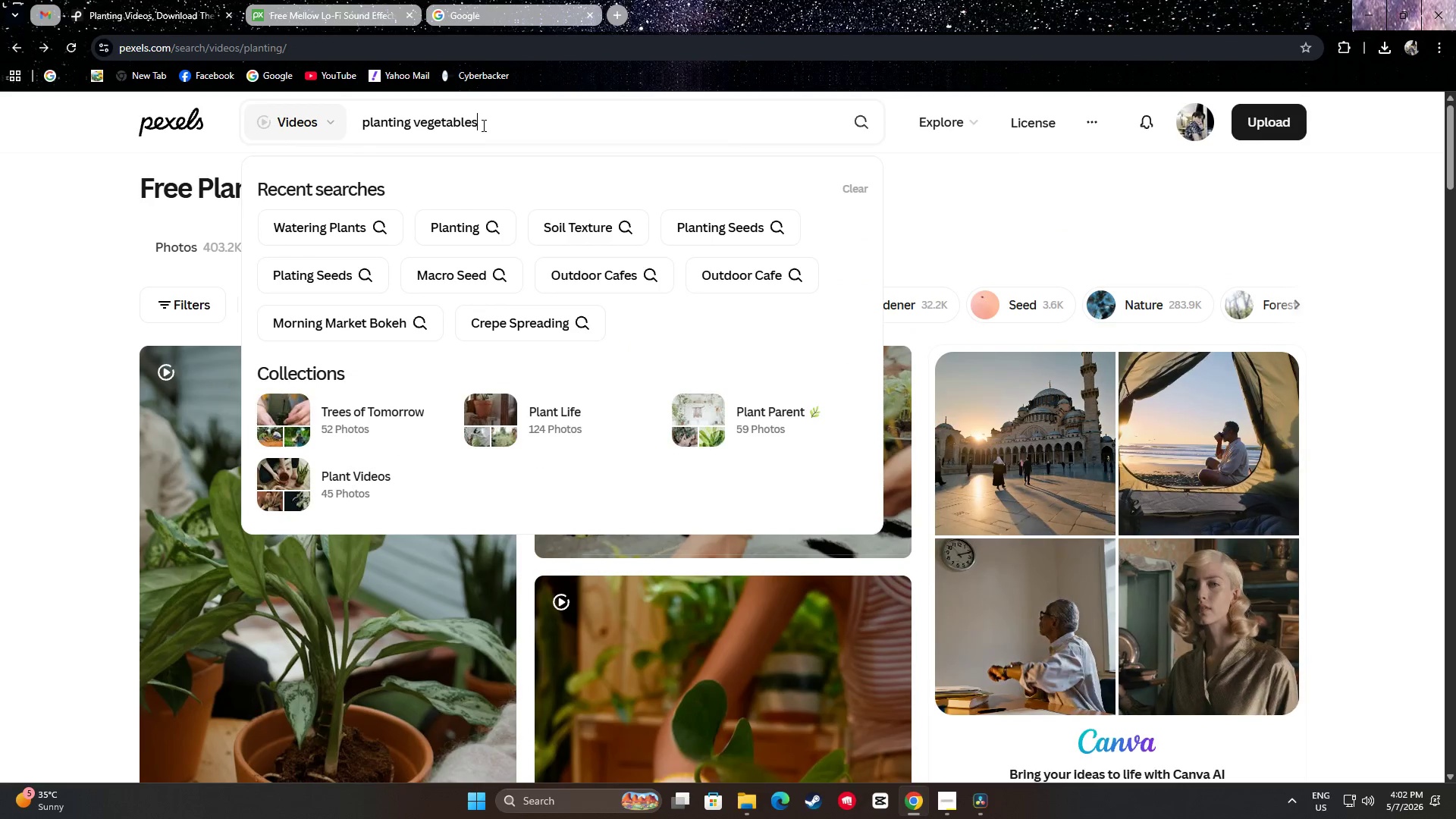 
key(Enter)
 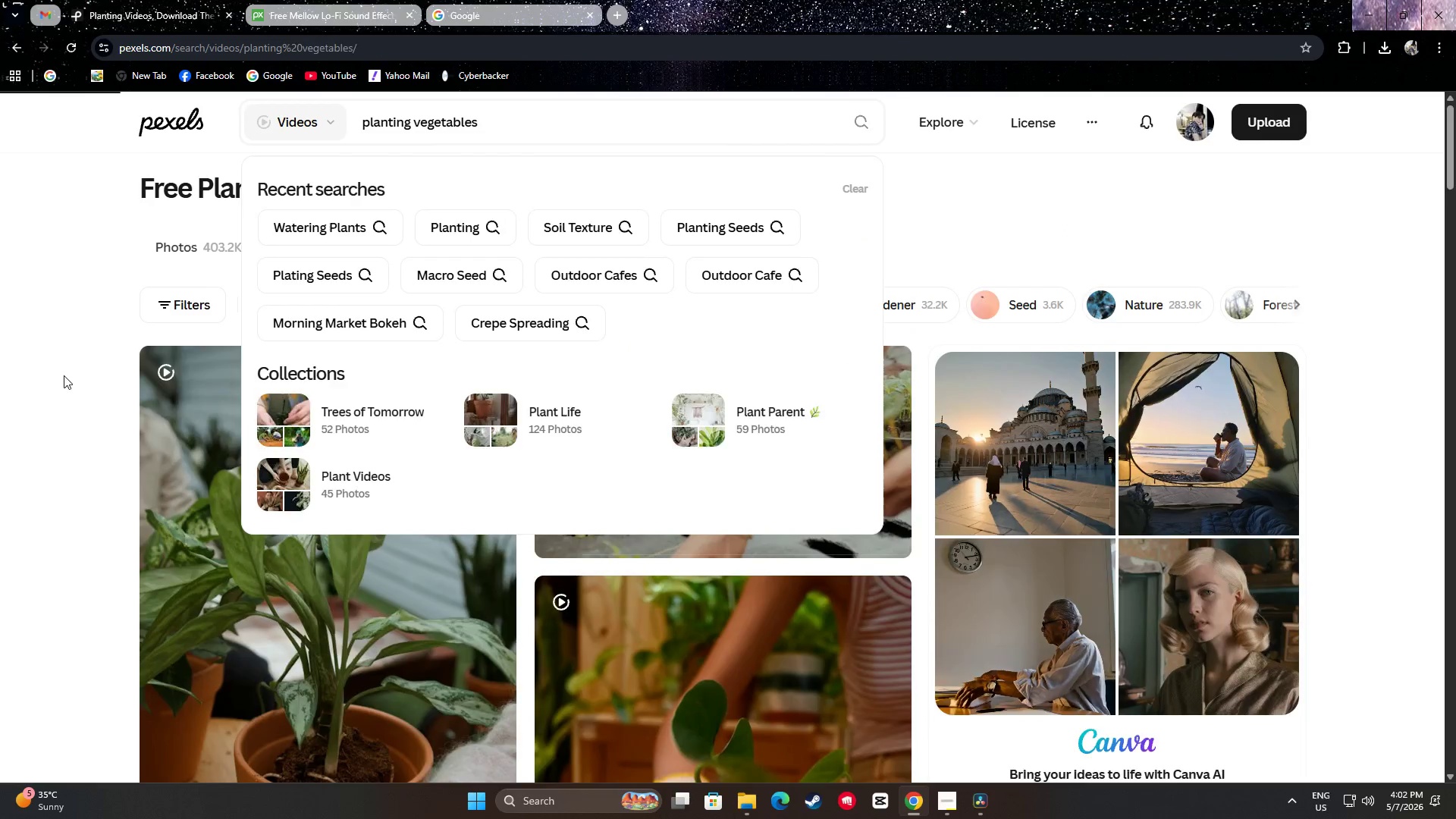 
left_click([0, 375])
 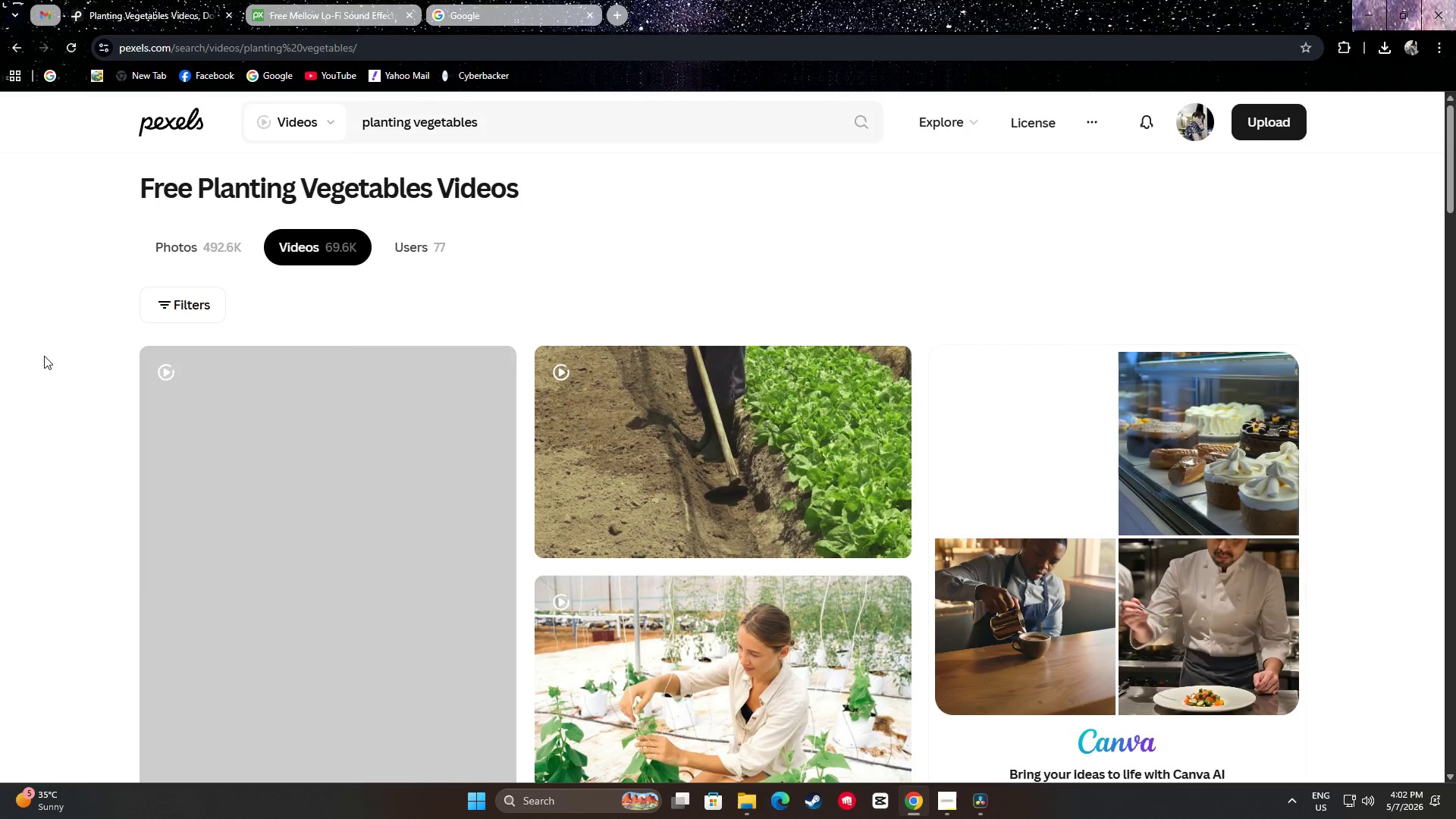 
scroll: coordinate [757, 370], scroll_direction: down, amount: 8.0
 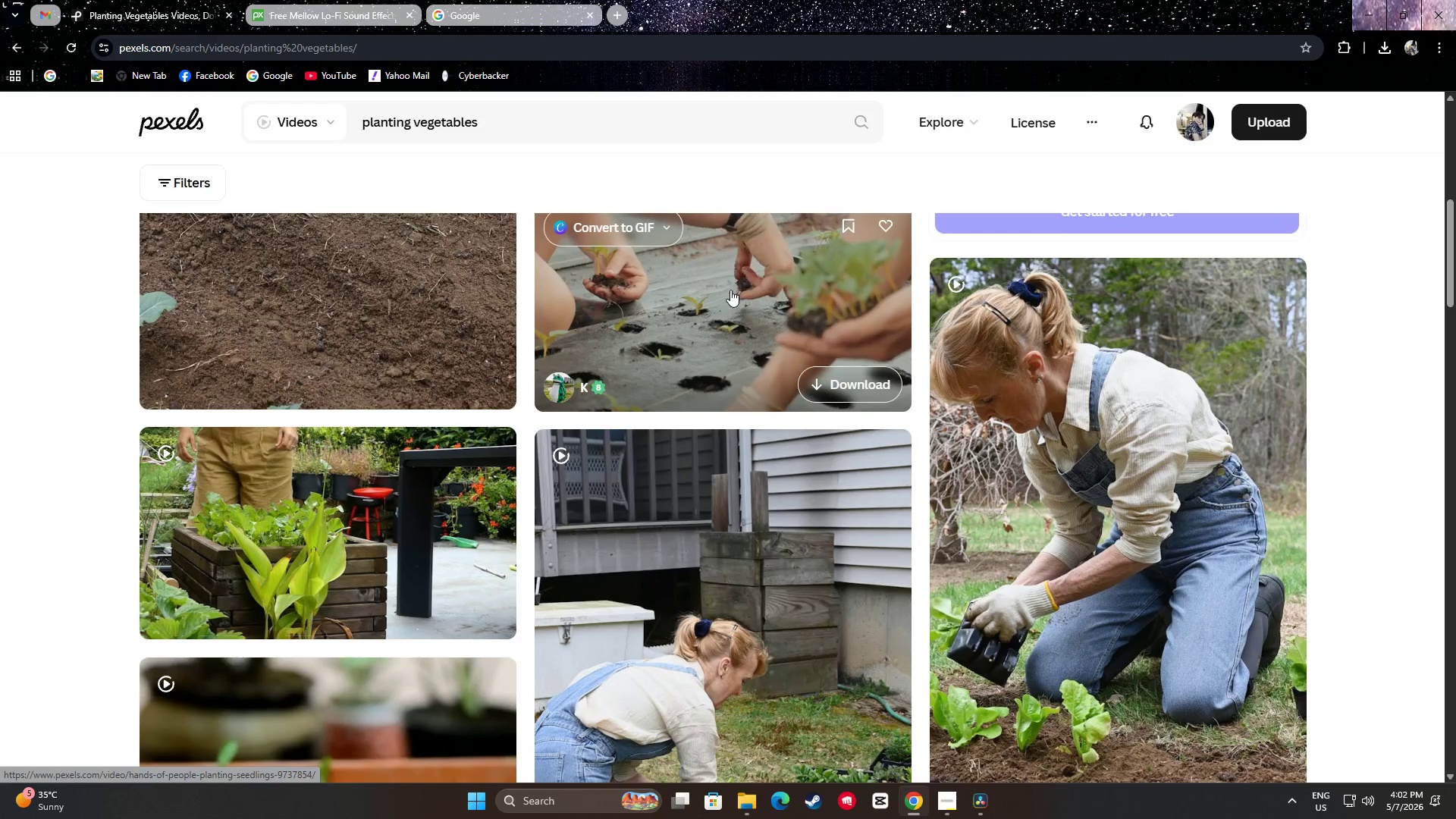 
scroll: coordinate [730, 289], scroll_direction: down, amount: 1.0
 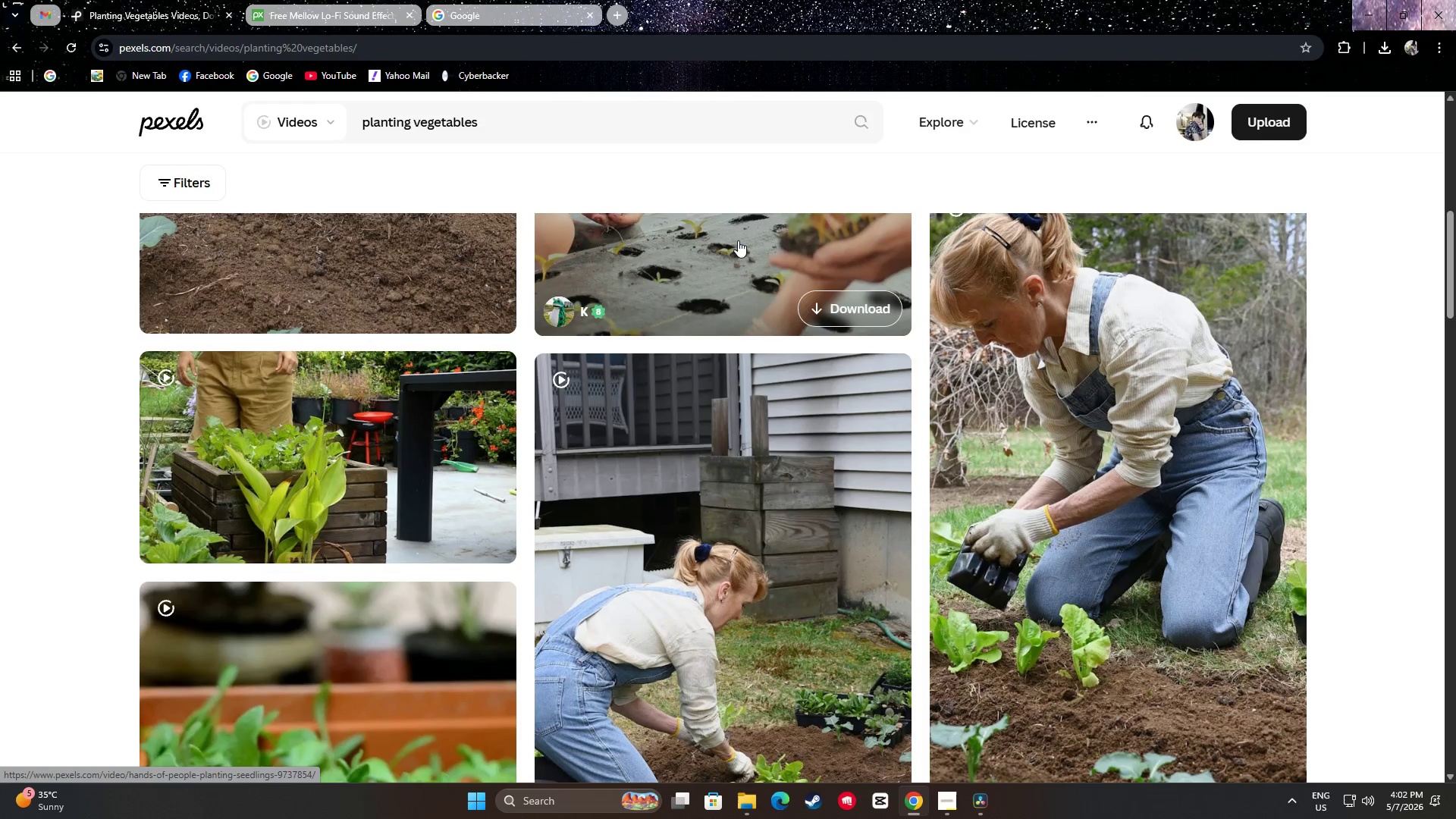 
scroll: coordinate [739, 238], scroll_direction: up, amount: 2.0
 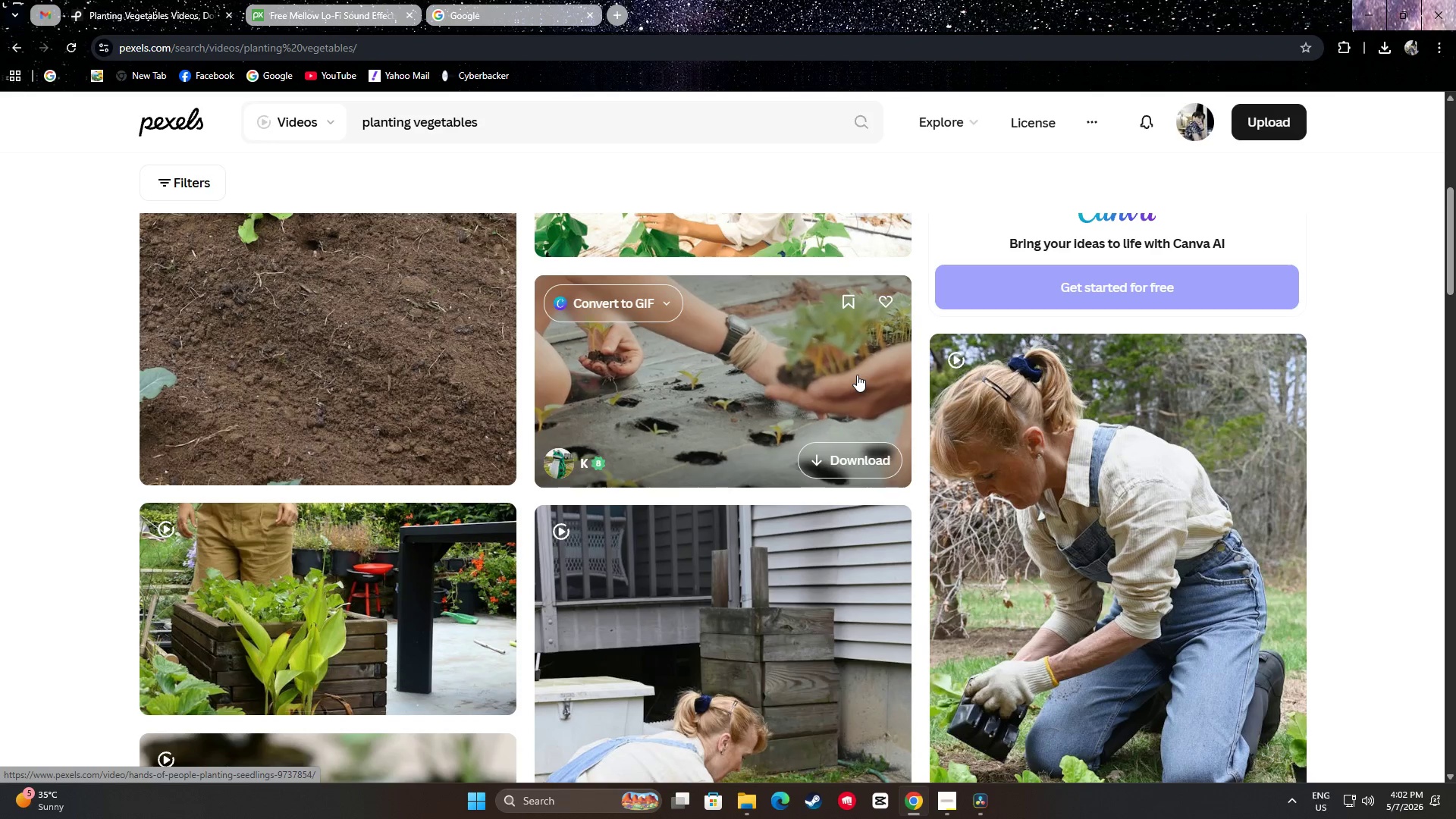 
wait(13.17)
 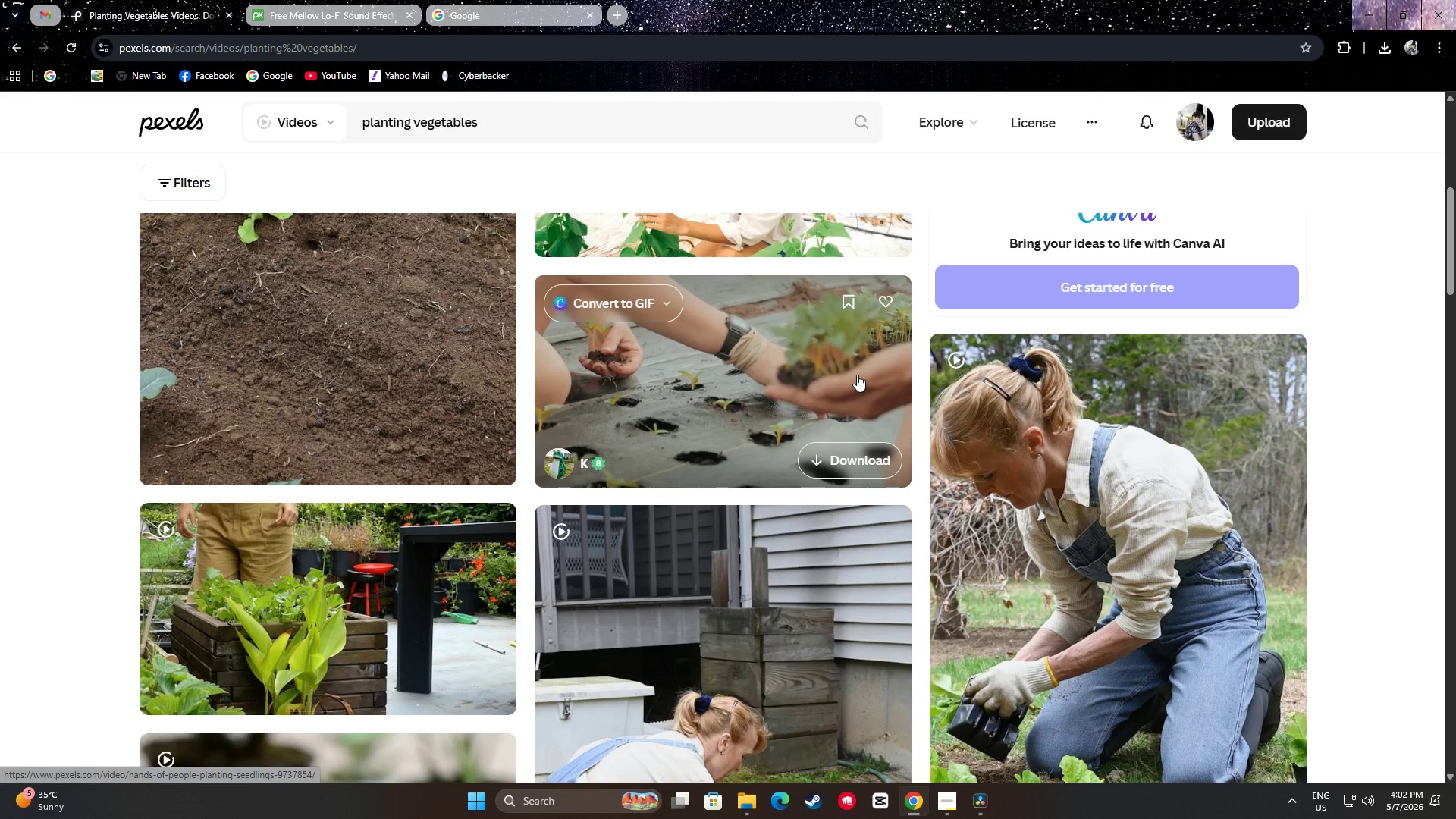 
scroll: coordinate [1397, 432], scroll_direction: down, amount: 29.0
 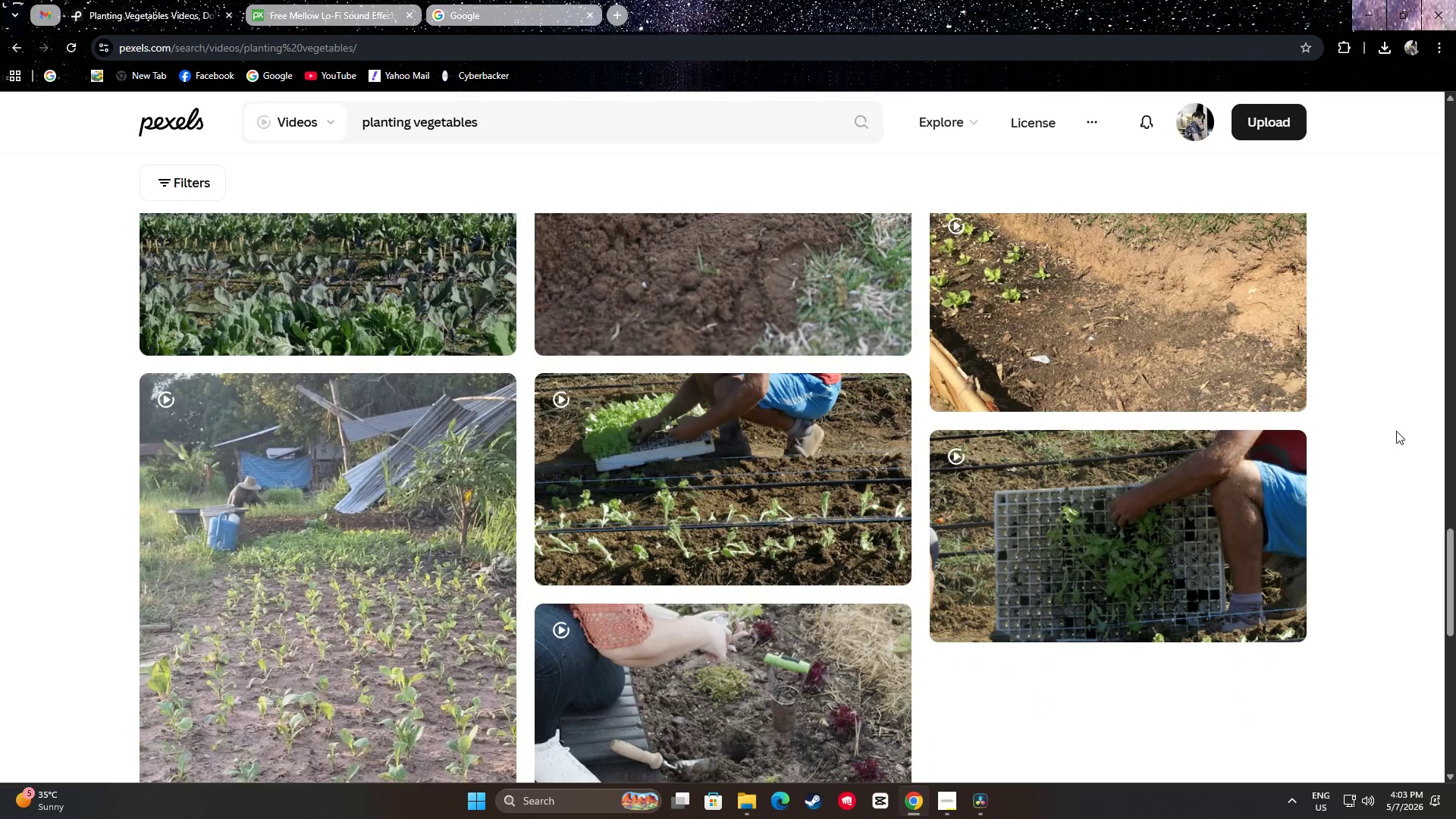 
scroll: coordinate [1420, 426], scroll_direction: down, amount: 38.0
 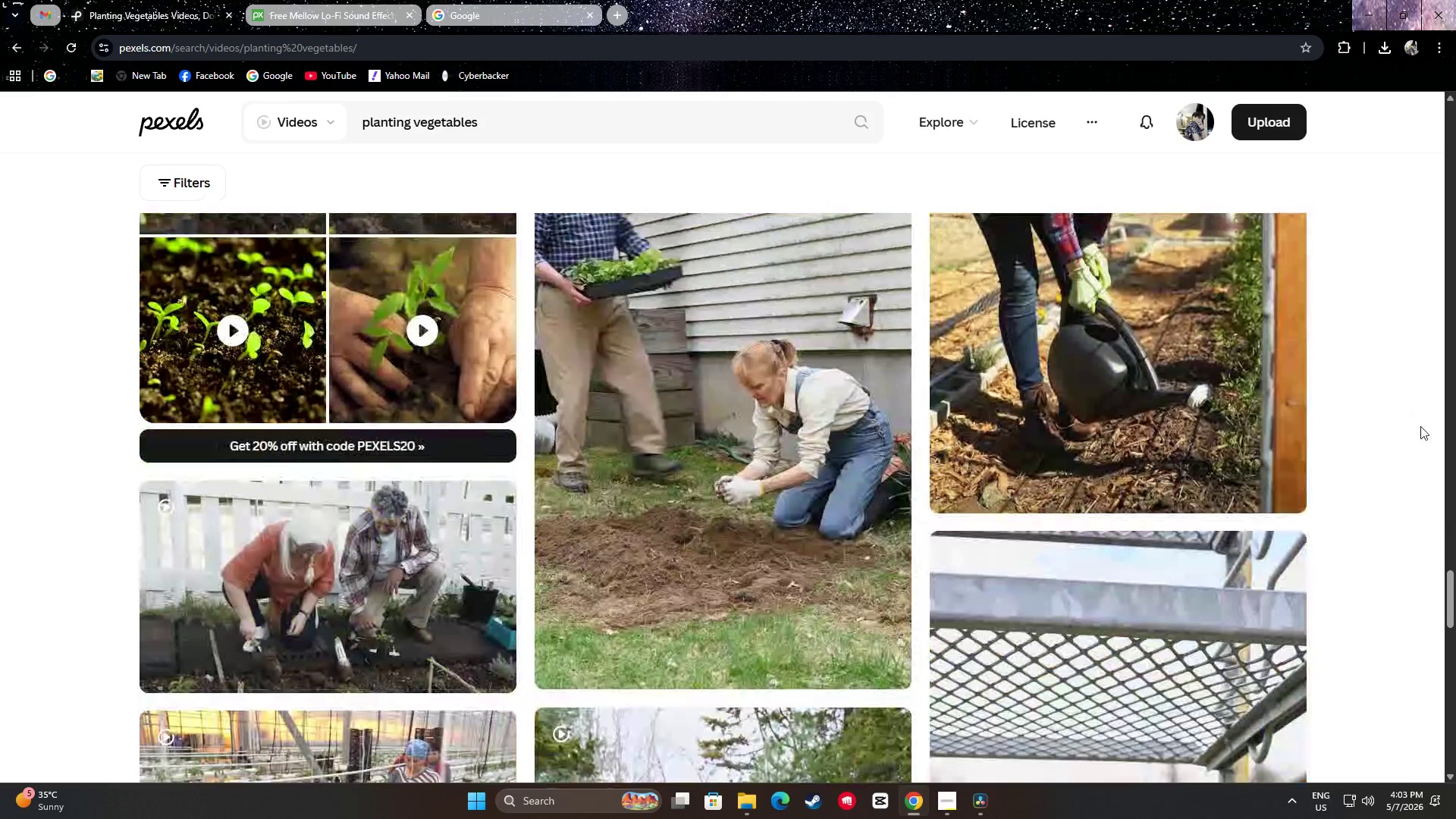 
scroll: coordinate [1426, 406], scroll_direction: down, amount: 29.0
 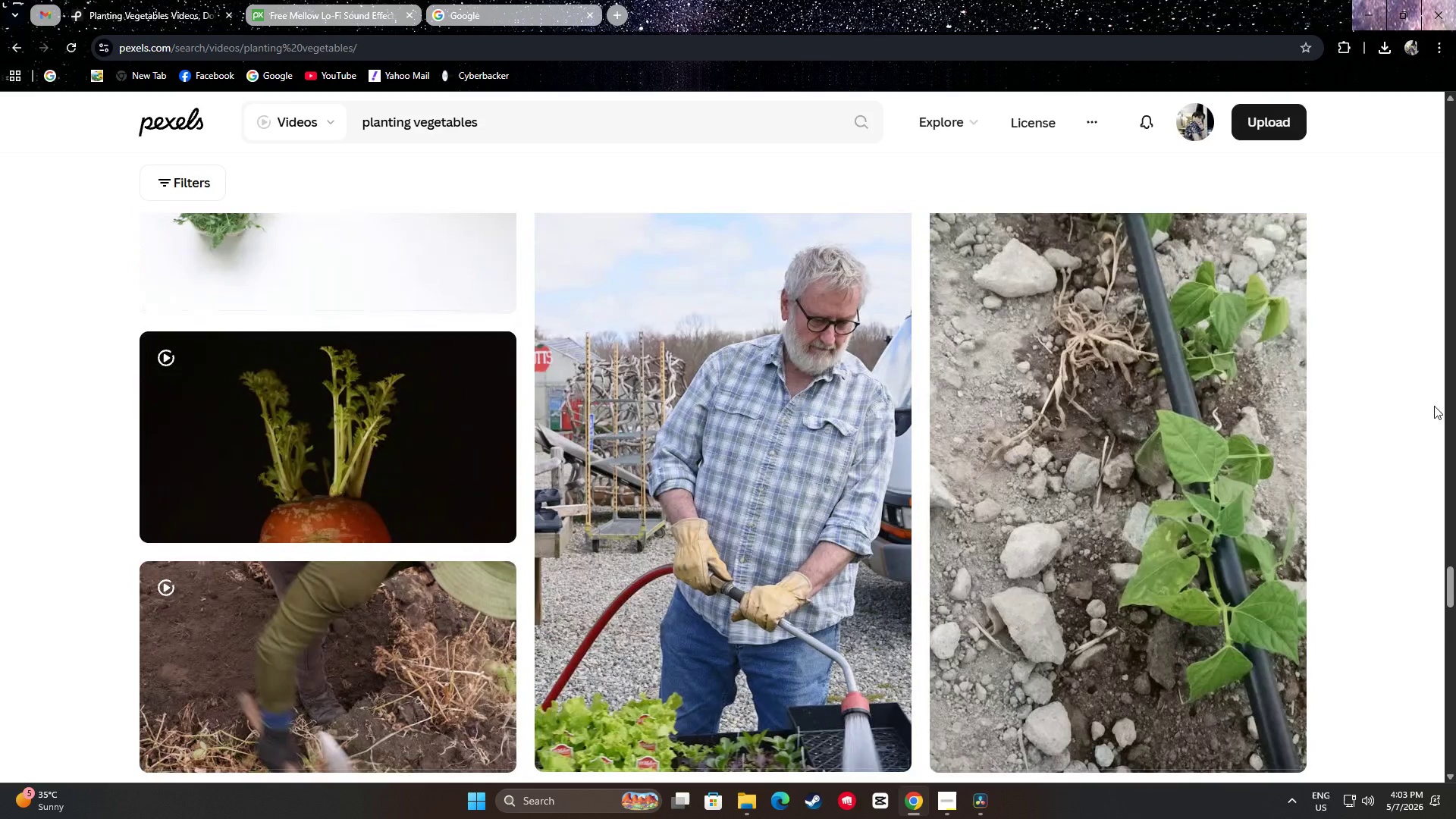 
scroll: coordinate [1446, 409], scroll_direction: up, amount: 19.0
 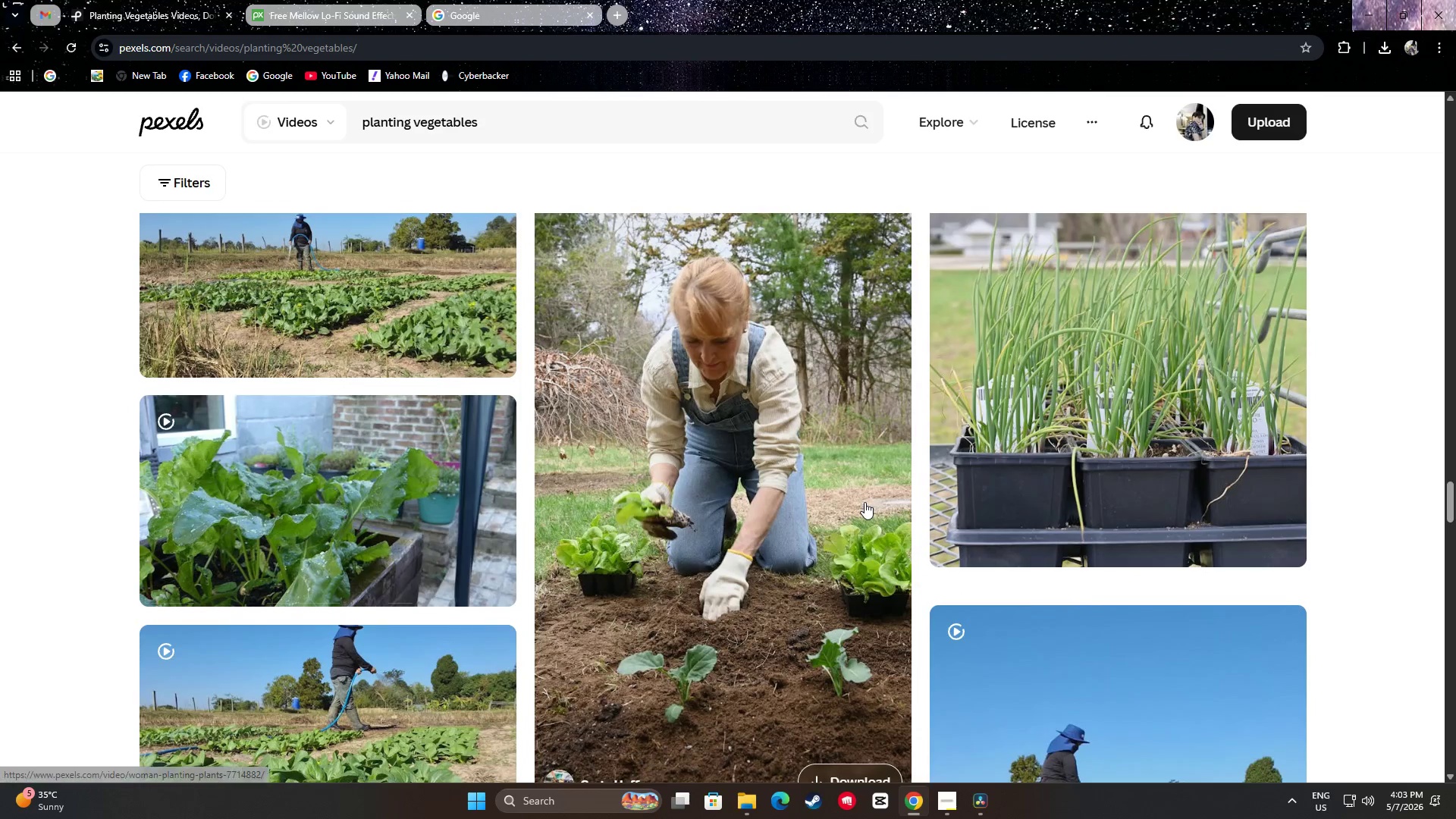 
scroll: coordinate [816, 485], scroll_direction: down, amount: 1.0
 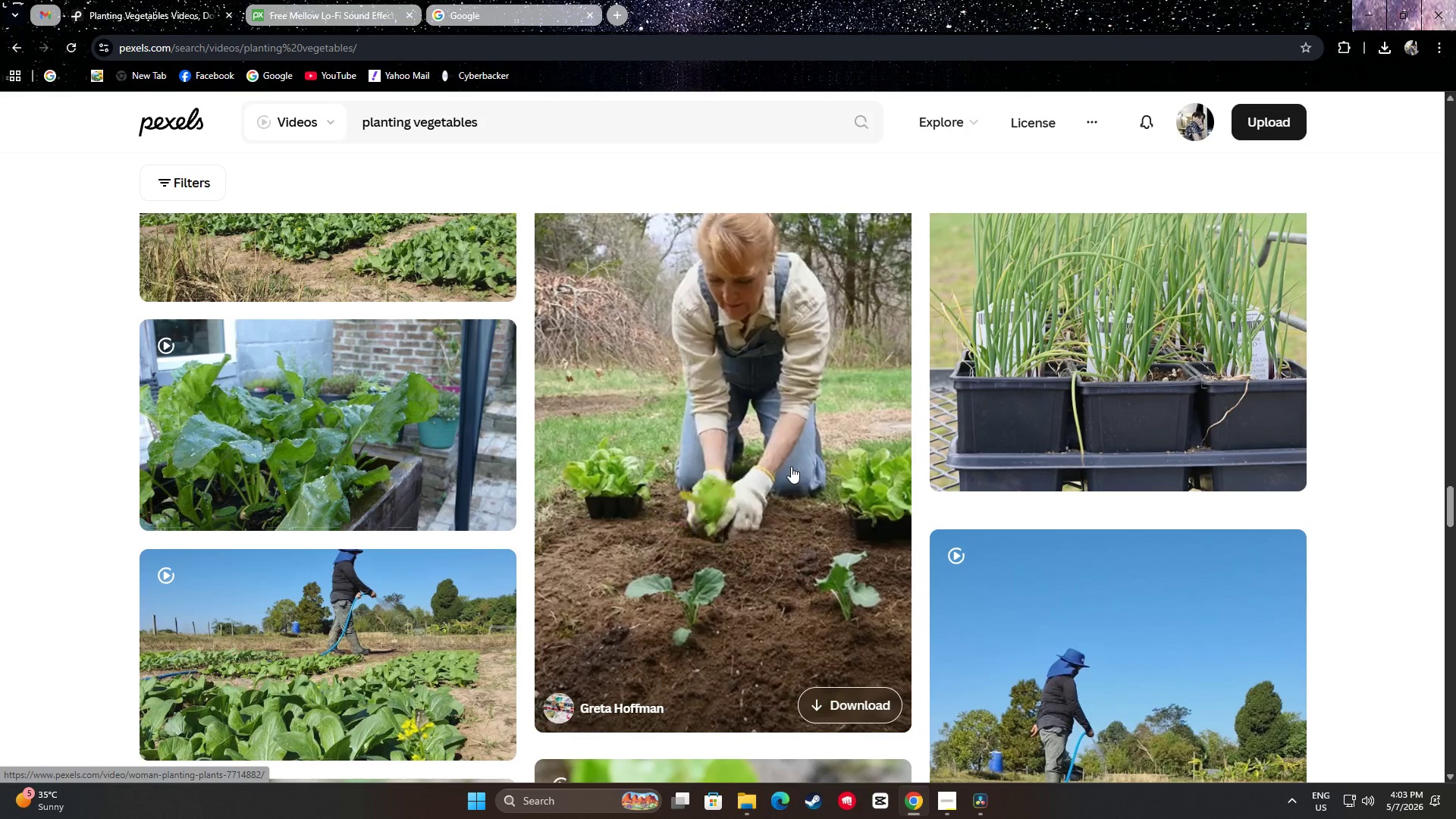 
wait(8.22)
 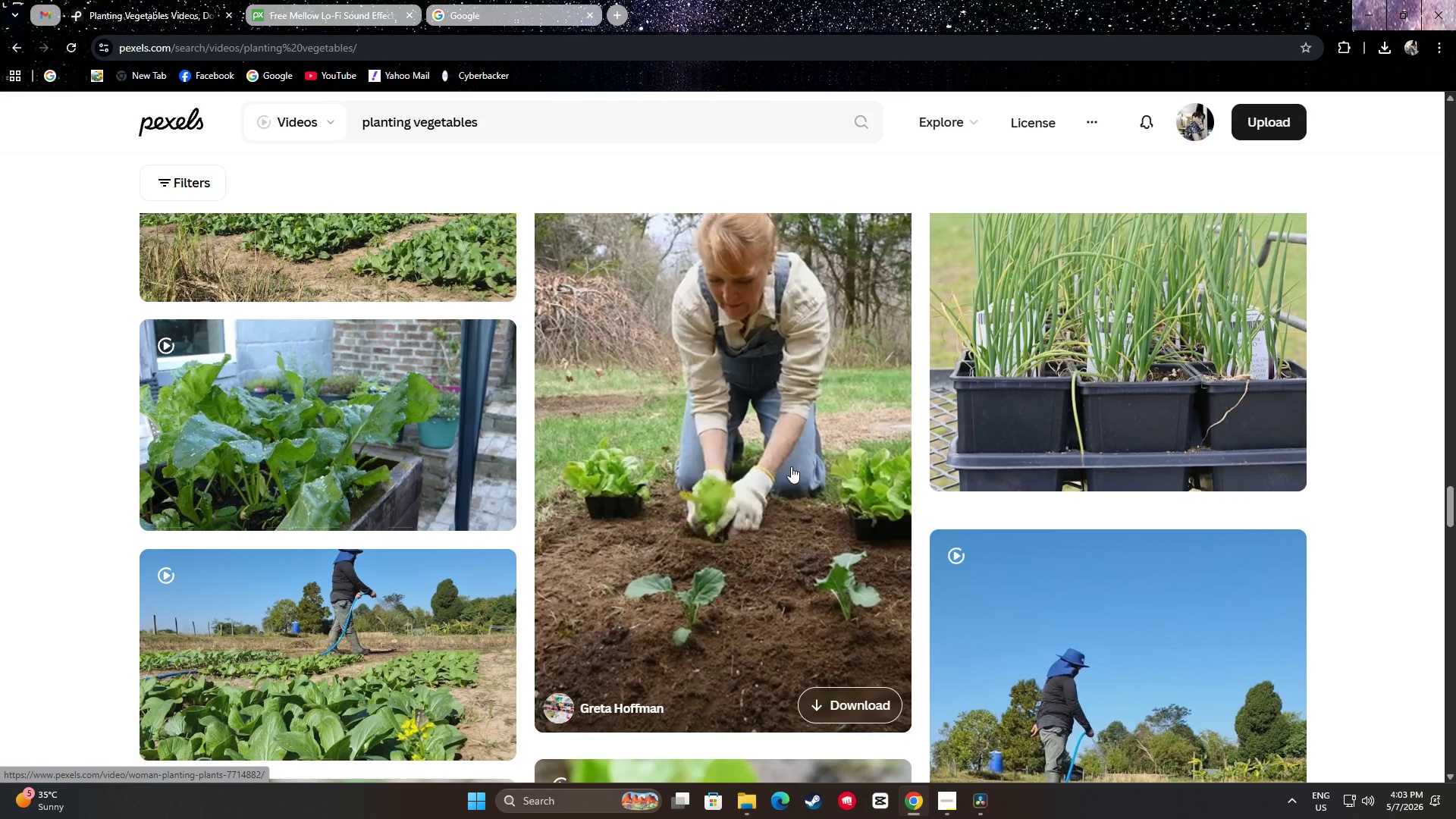 
left_click_drag(start_coordinate=[845, 704], to_coordinate=[846, 701])
 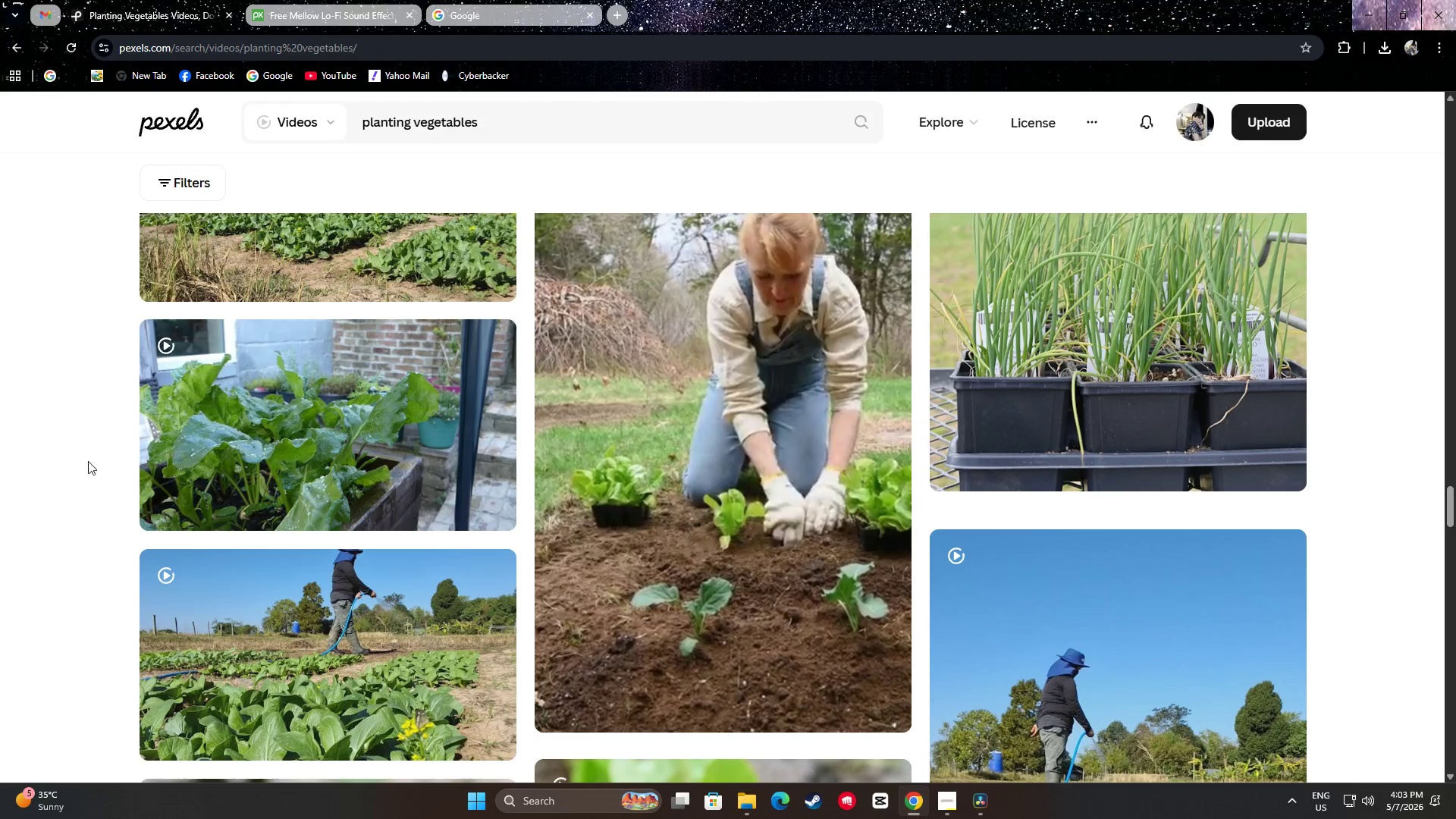 
scroll: coordinate [801, 507], scroll_direction: down, amount: 3.0
 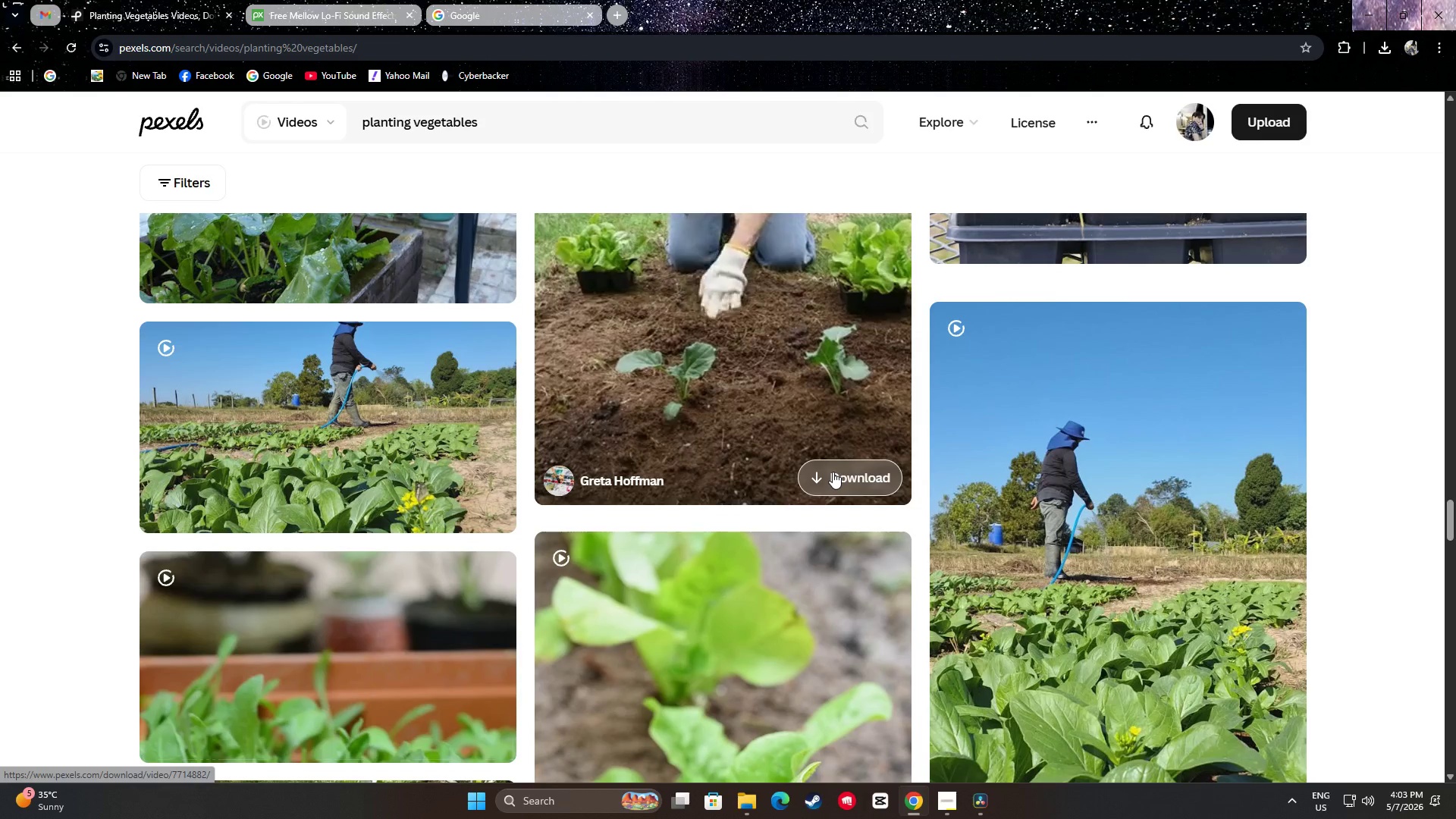 
scroll: coordinate [833, 472], scroll_direction: up, amount: 3.0
 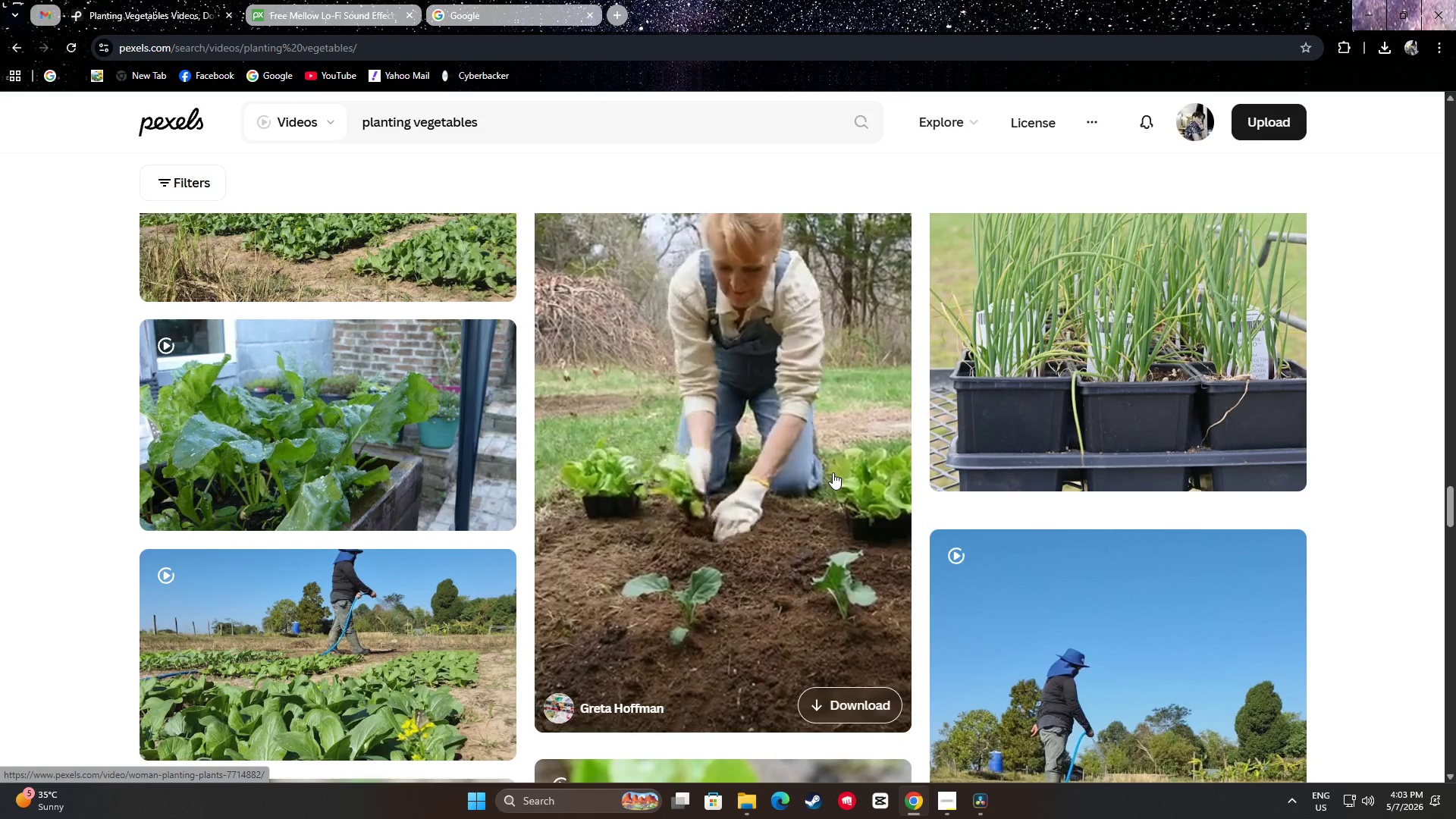 
scroll: coordinate [1379, 499], scroll_direction: down, amount: 38.0
 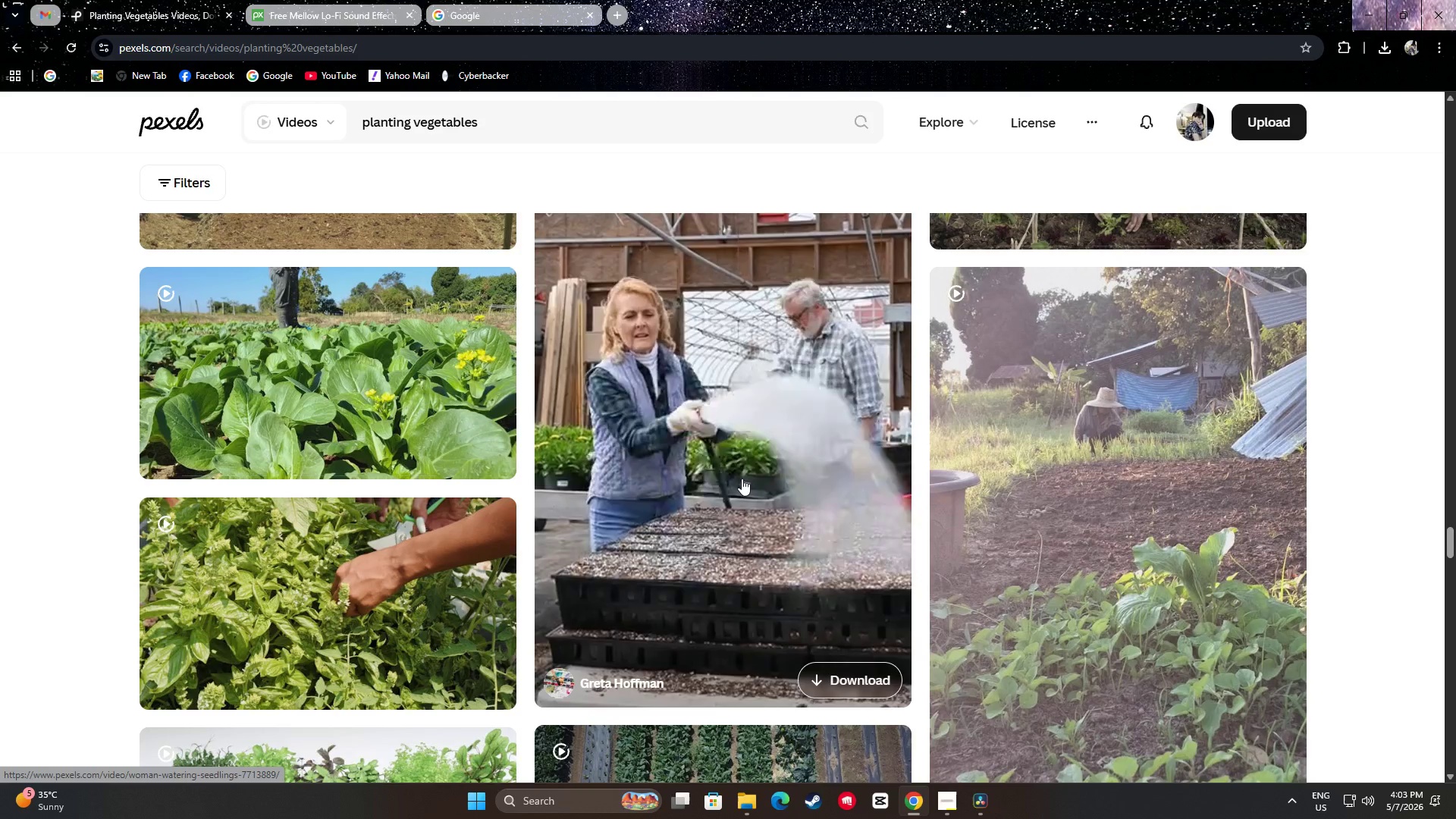 
wait(5.59)
 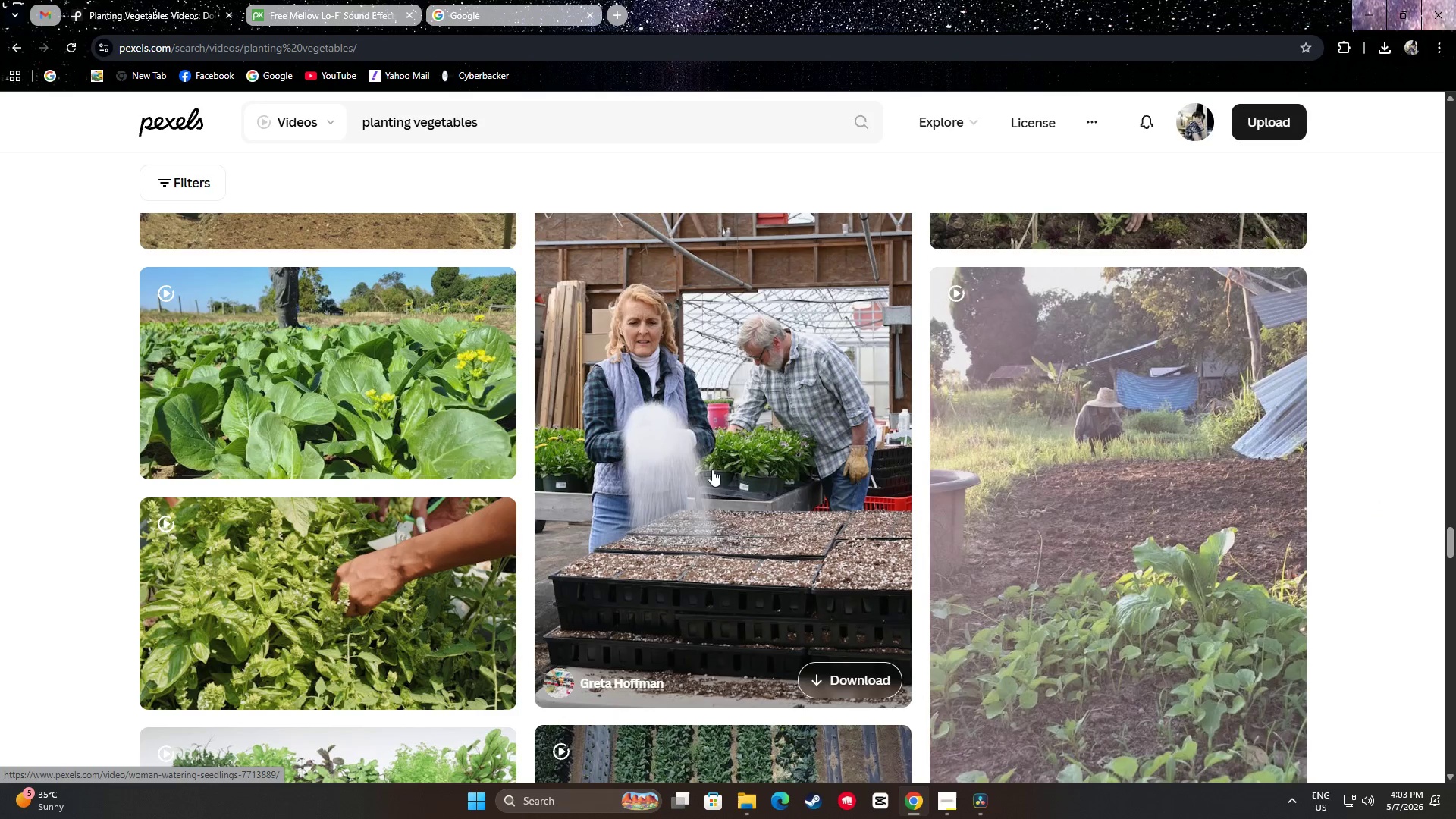 
left_click([860, 680])
 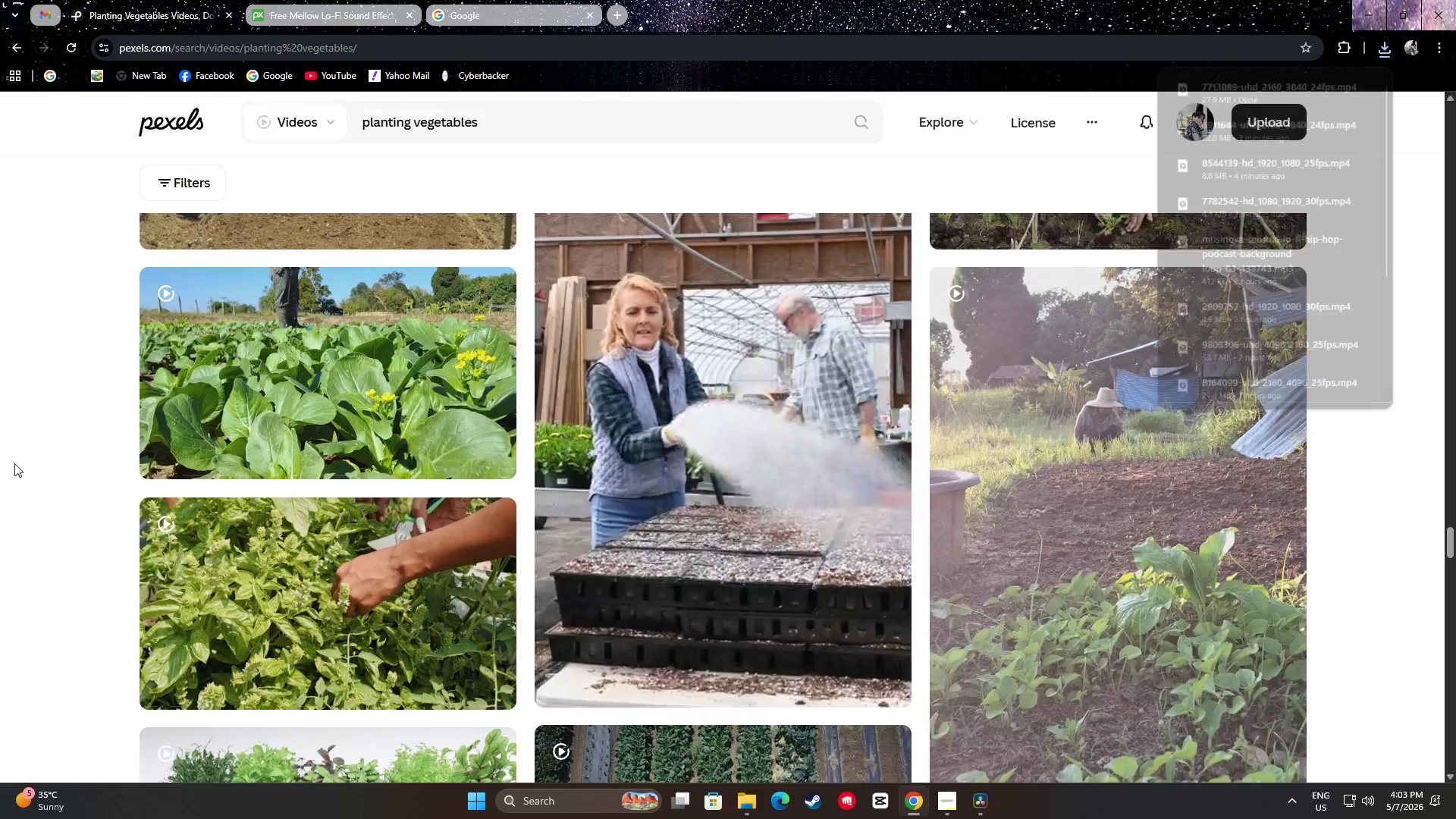 
scroll: coordinate [770, 521], scroll_direction: up, amount: 35.0
 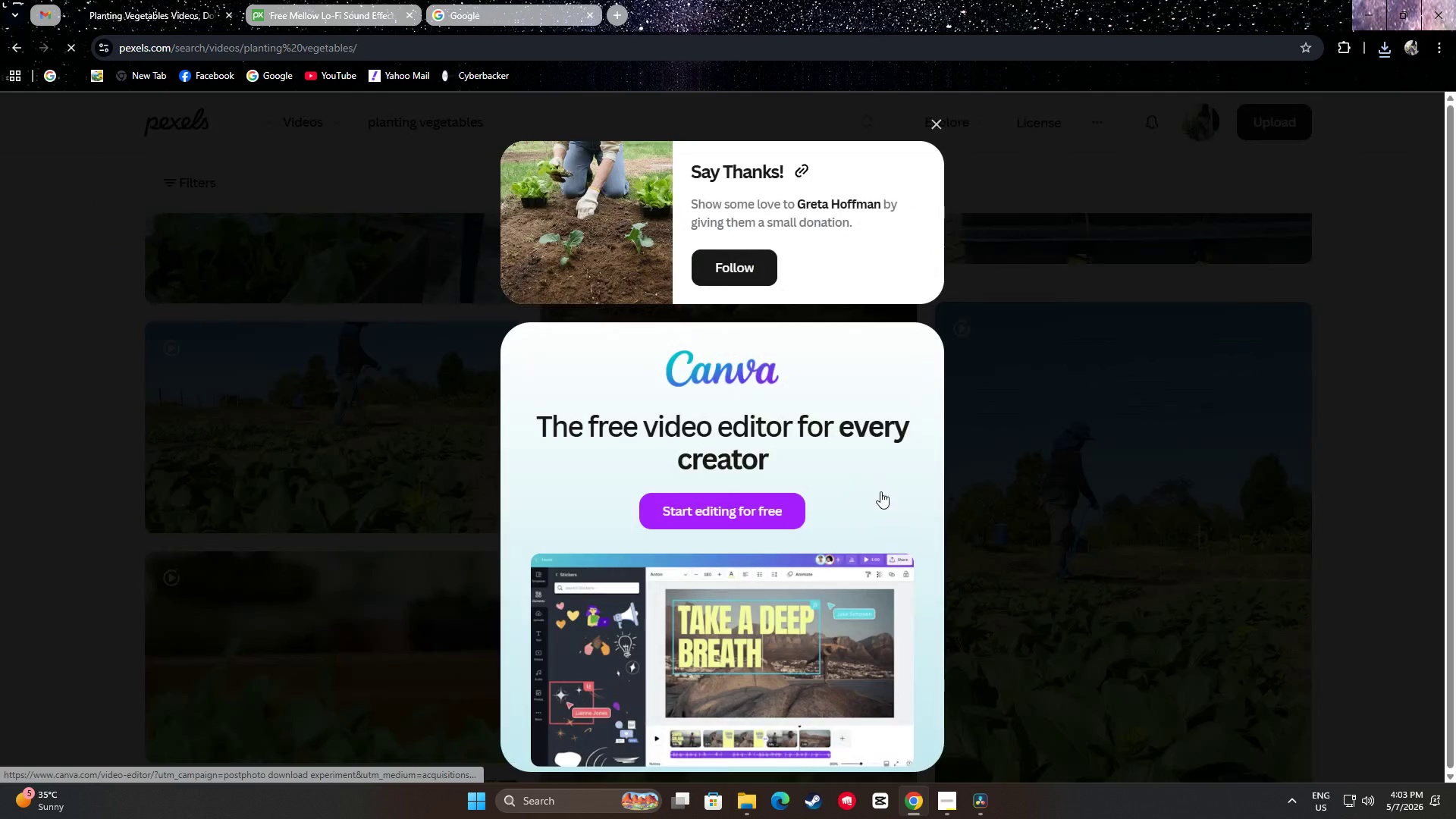 
left_click([1361, 460])
 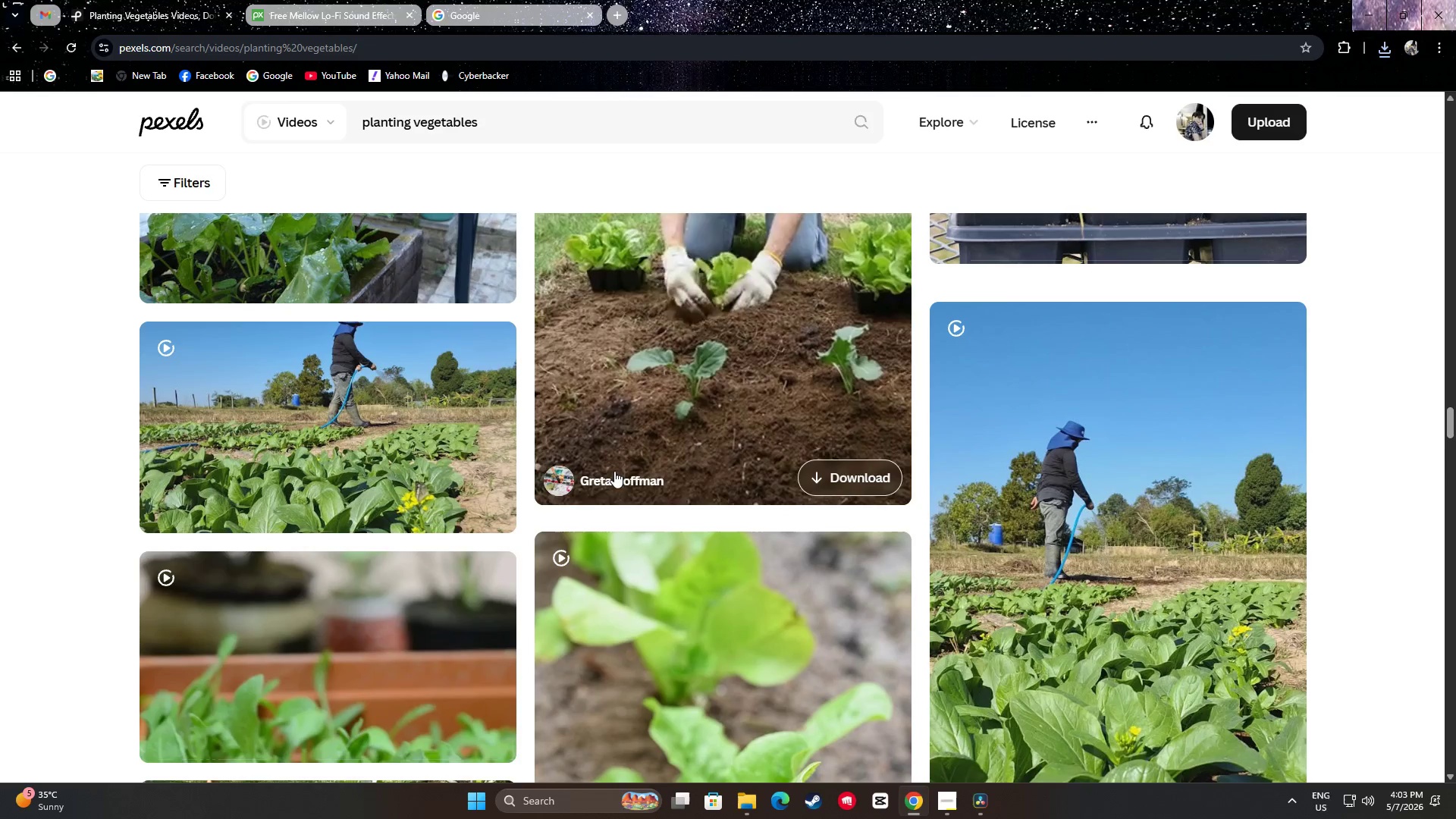 
right_click([610, 479])
 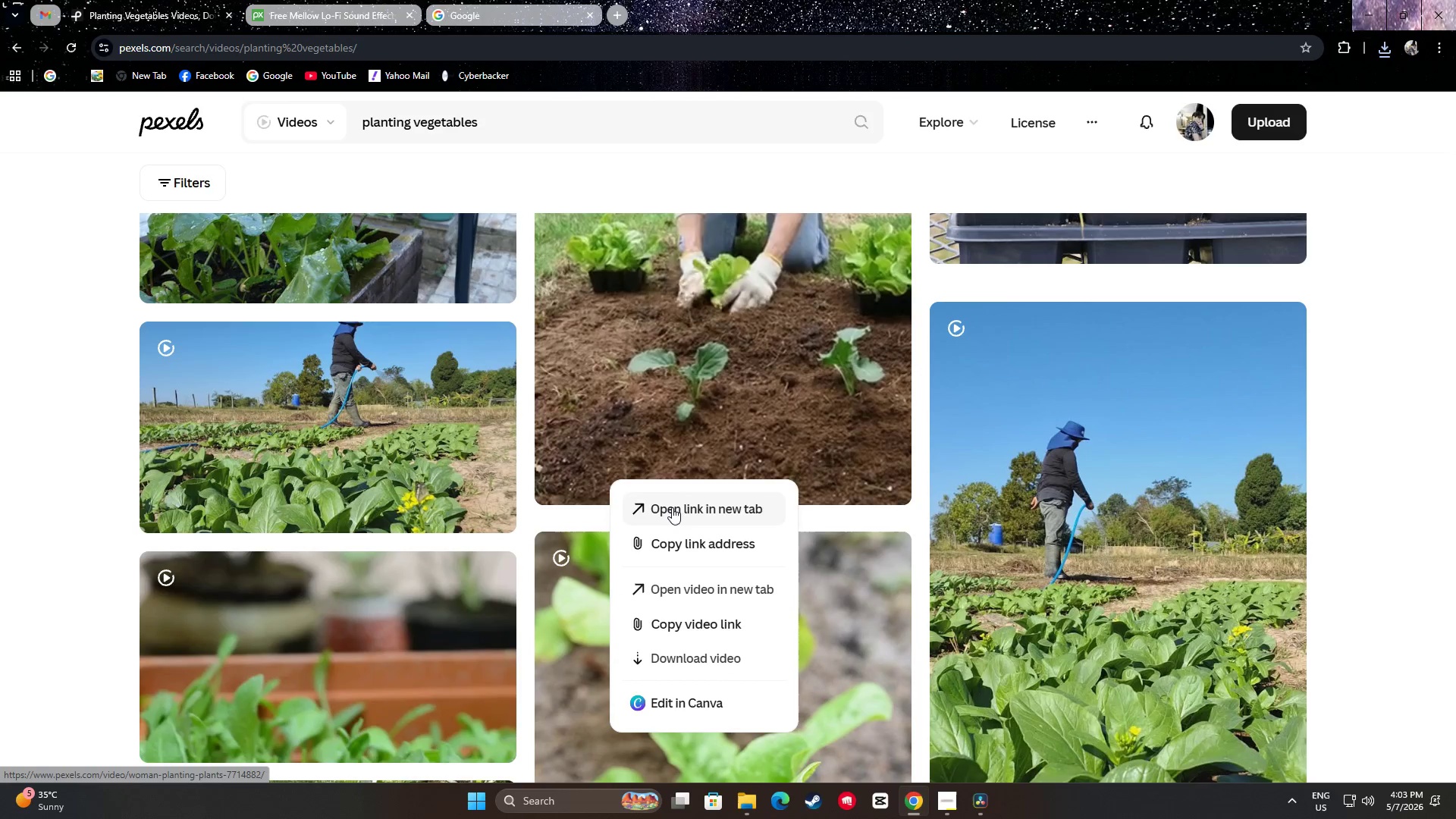 
left_click([673, 507])
 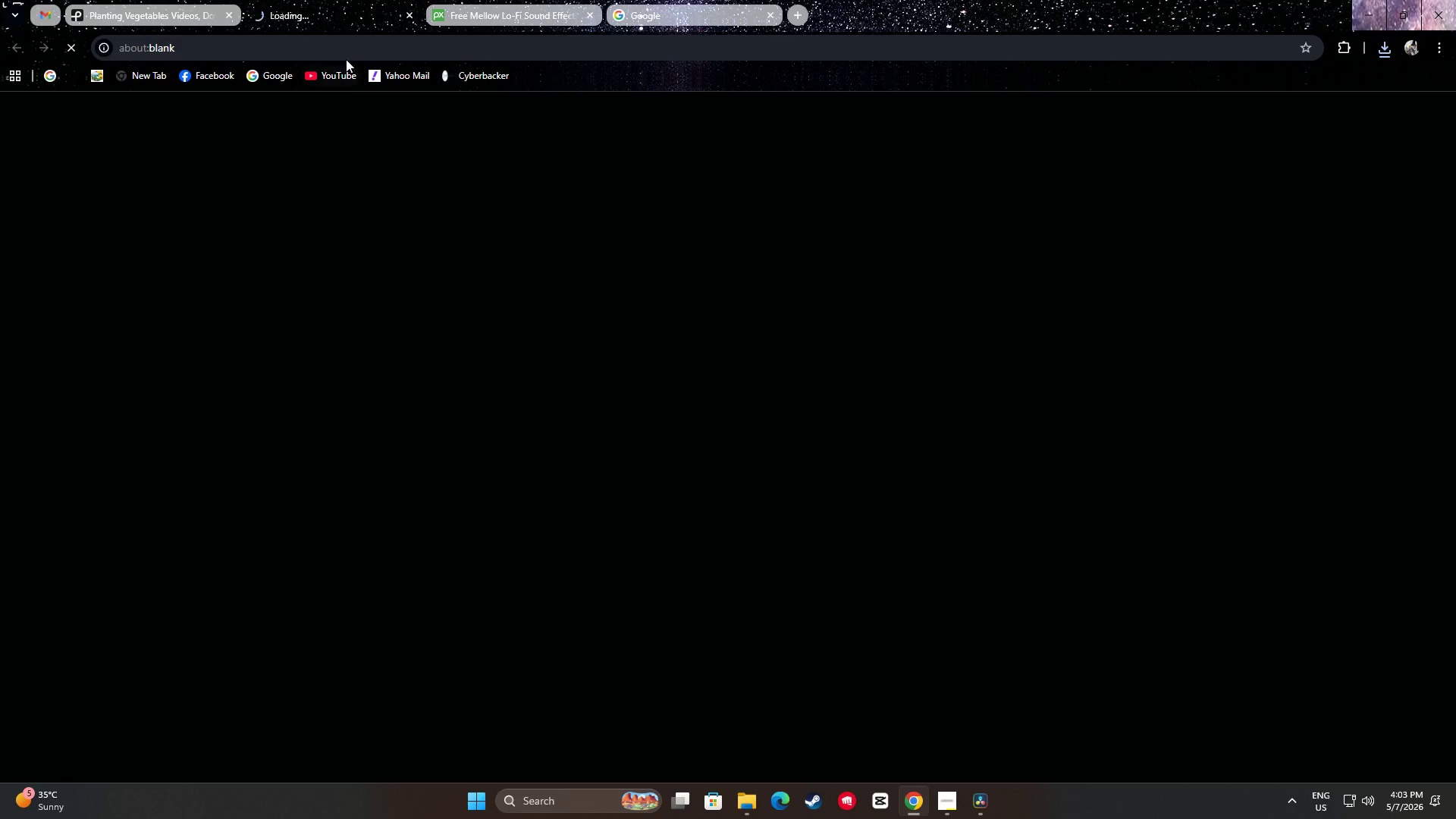 
left_click([312, 0])
 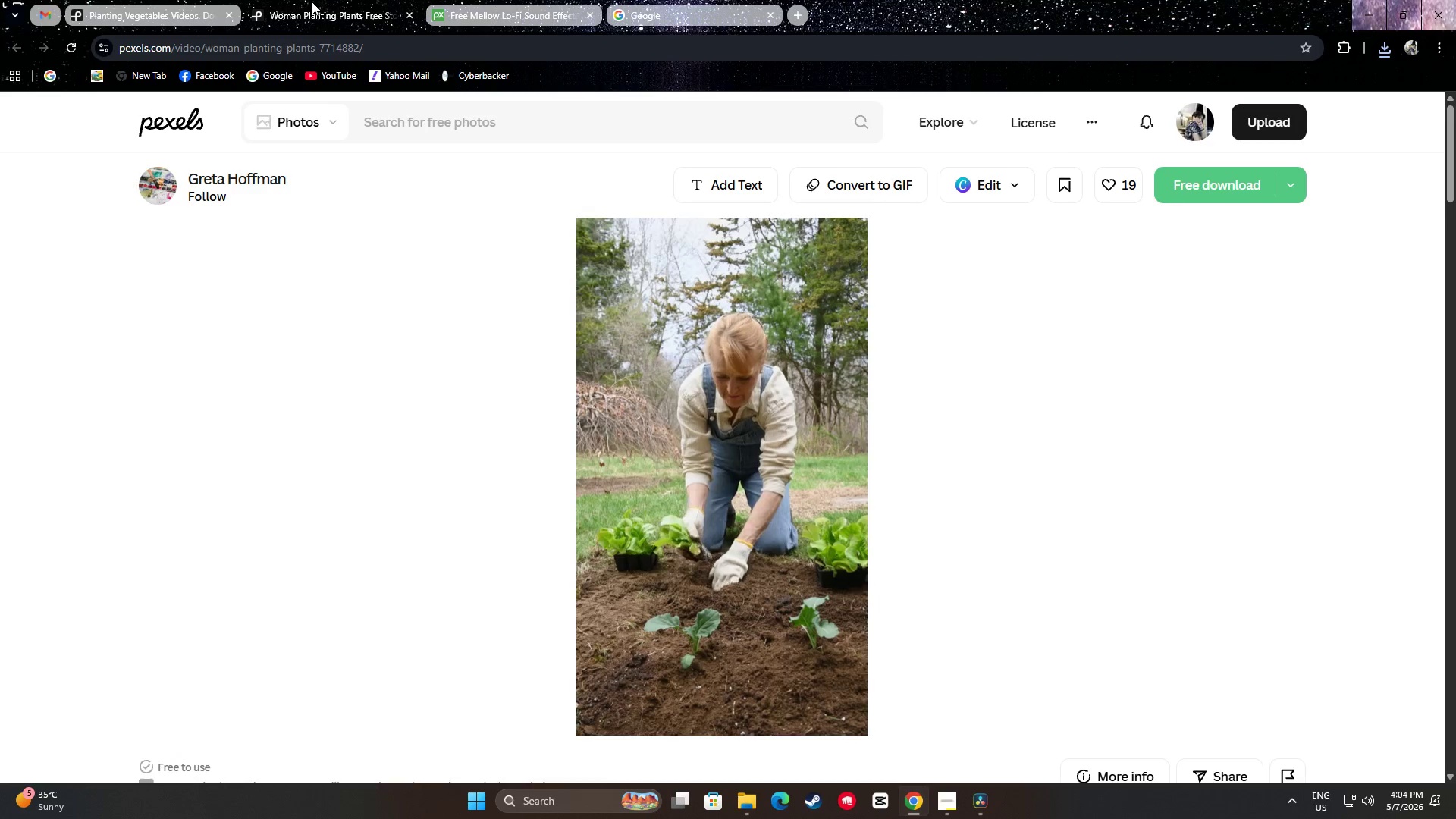 
scroll: coordinate [49, 450], scroll_direction: down, amount: 15.0
 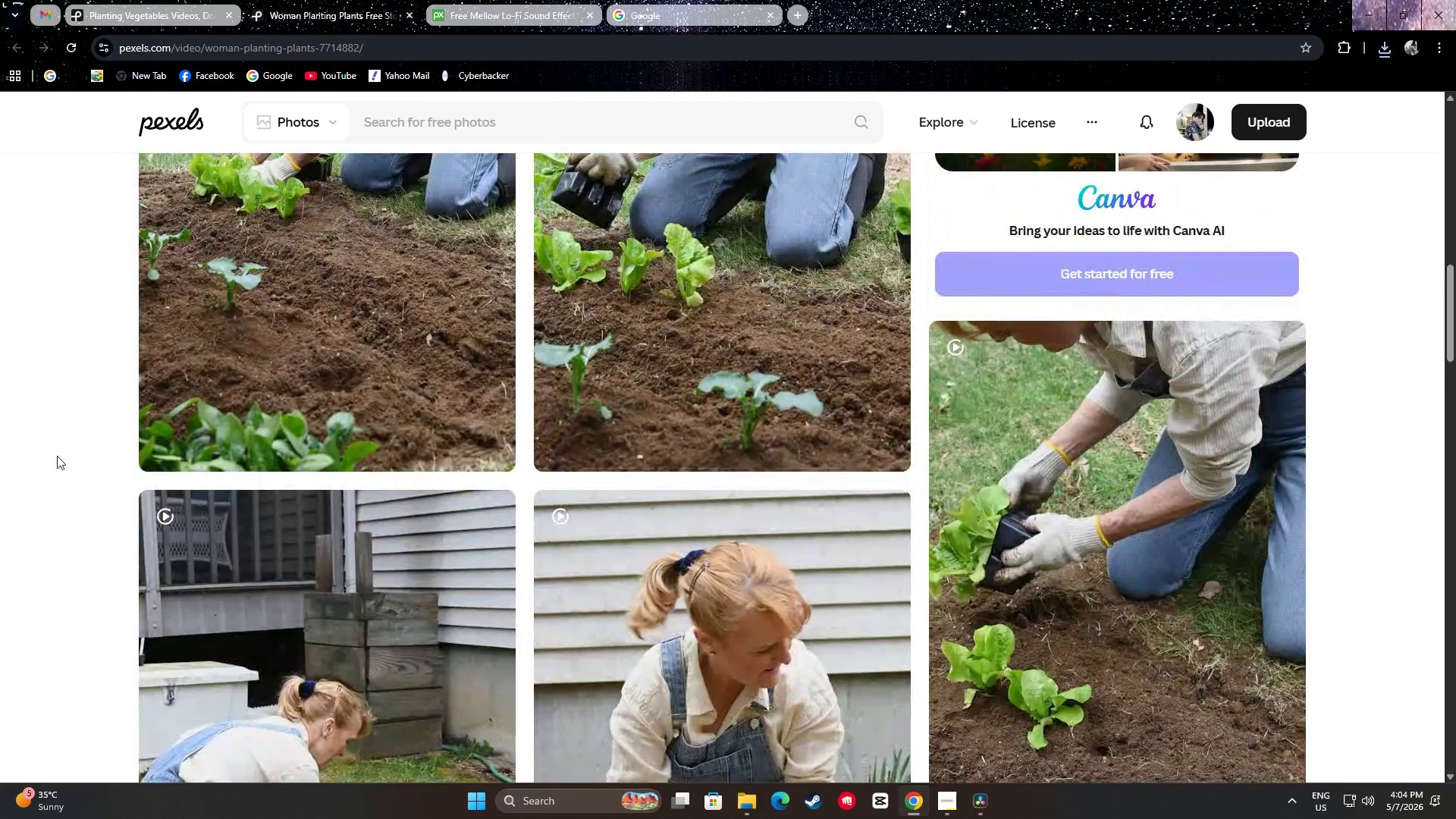 
scroll: coordinate [57, 455], scroll_direction: up, amount: 2.0
 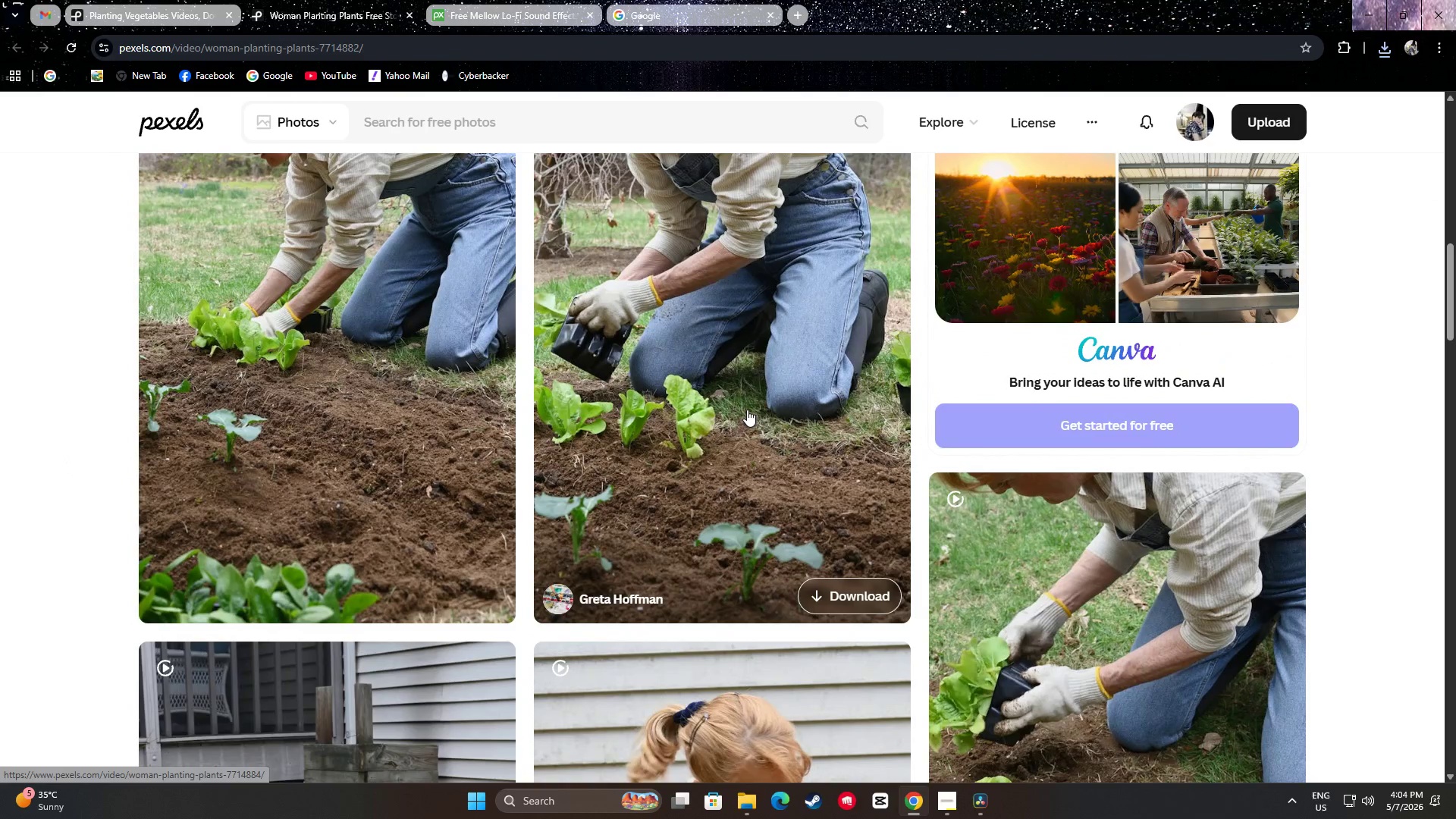 
scroll: coordinate [432, 404], scroll_direction: down, amount: 12.0
 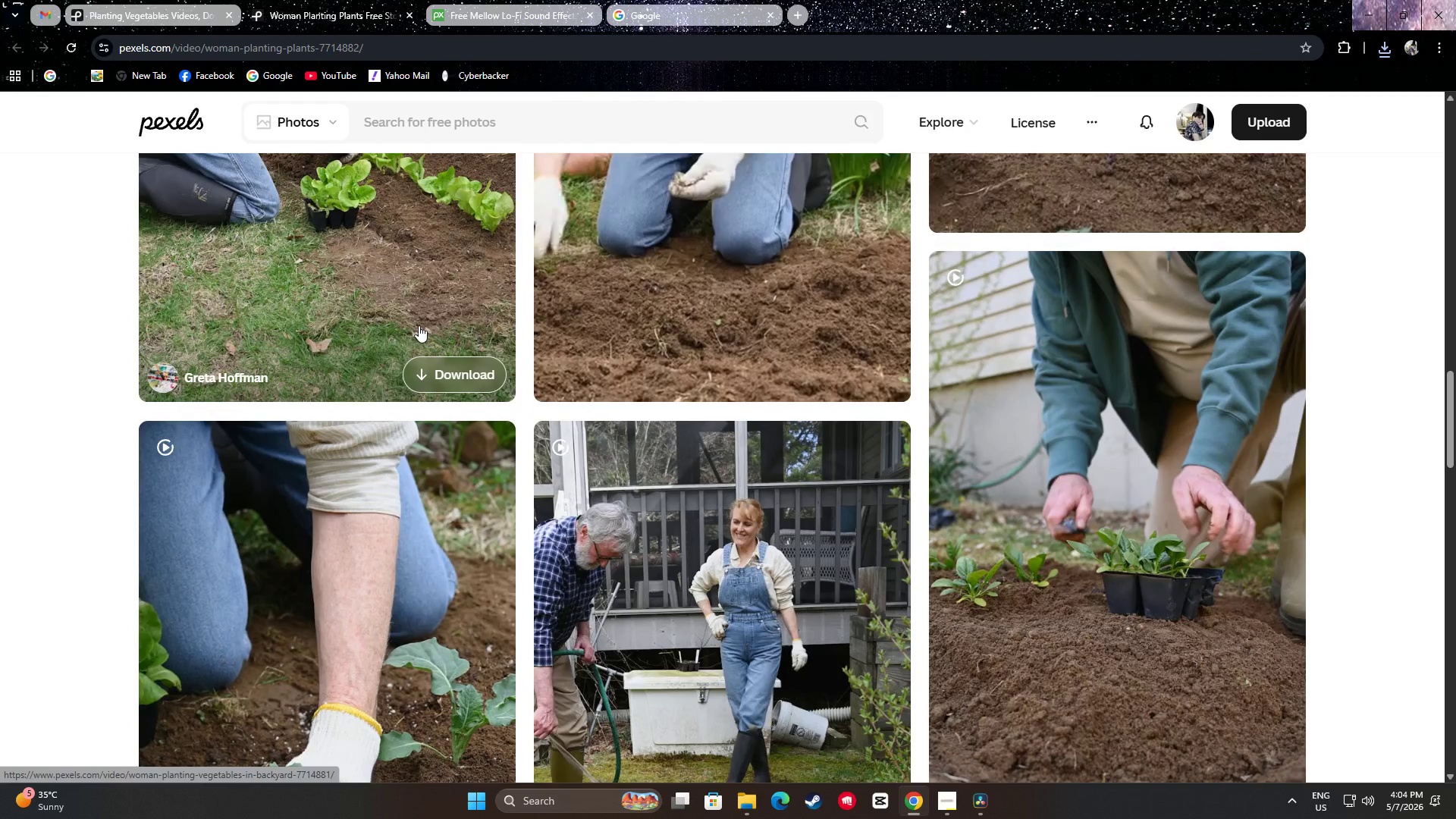 
scroll: coordinate [359, 391], scroll_direction: down, amount: 3.0
 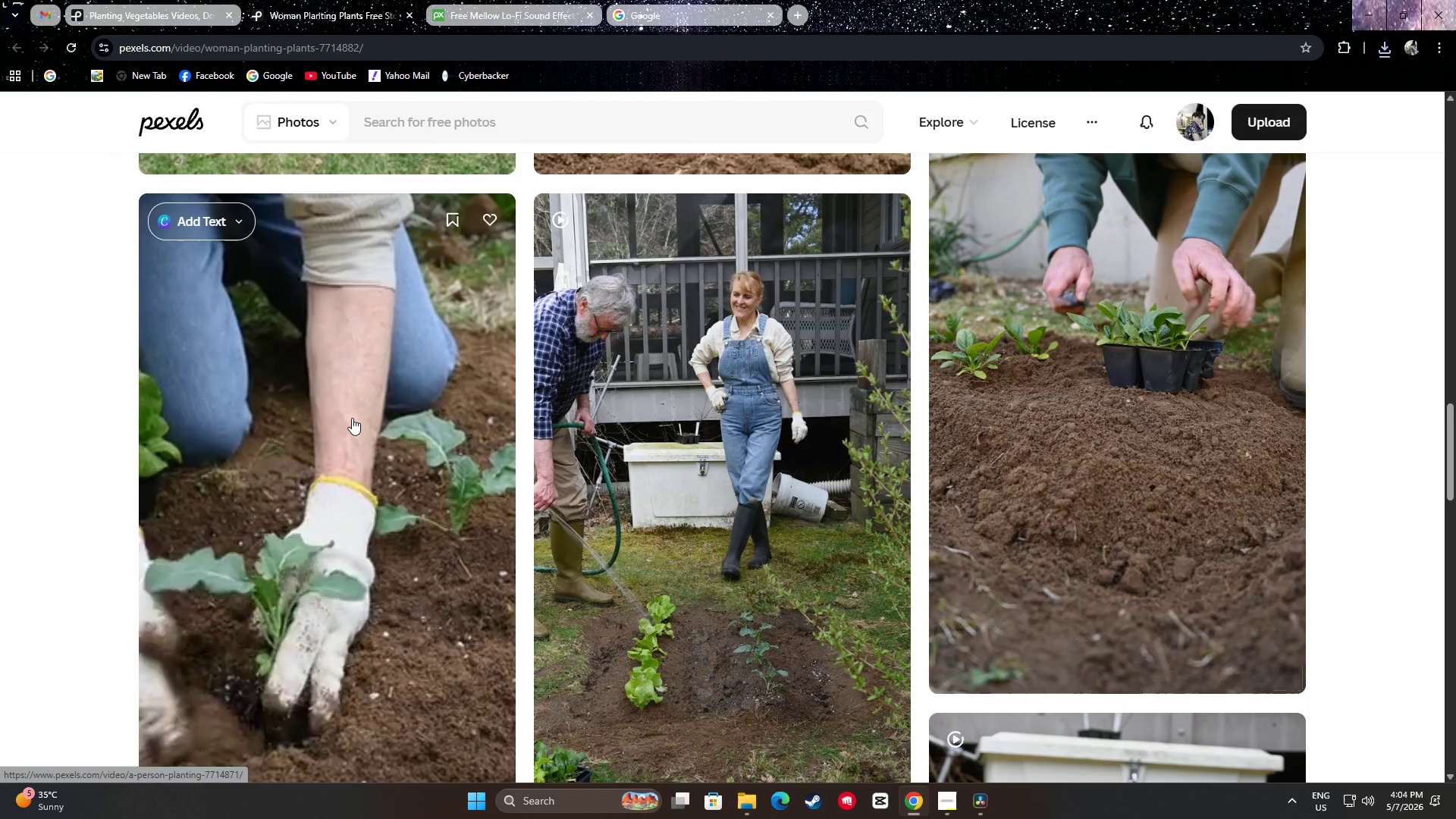 
scroll: coordinate [350, 414], scroll_direction: up, amount: 5.0
 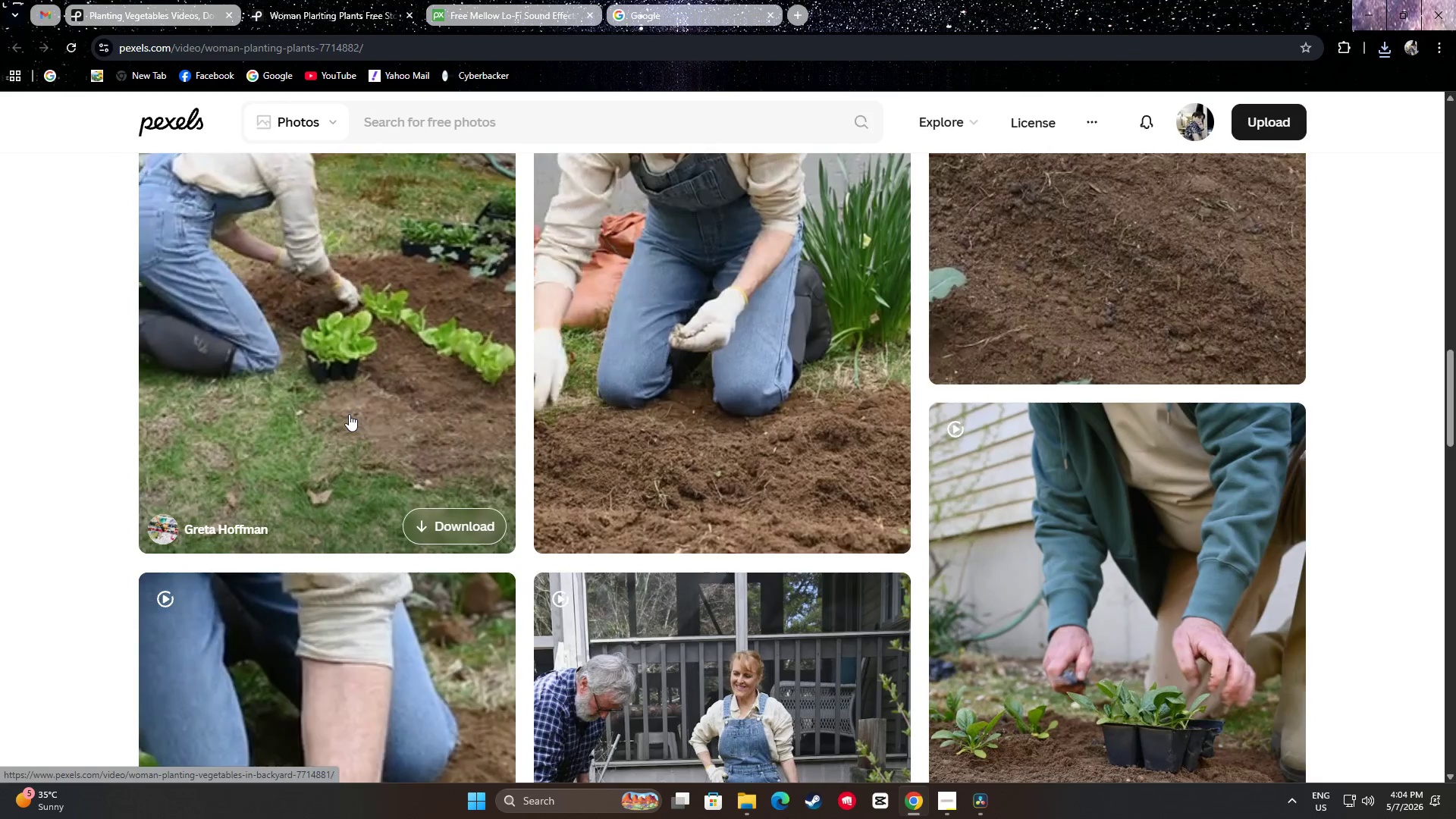 
scroll: coordinate [1385, 490], scroll_direction: down, amount: 6.0
 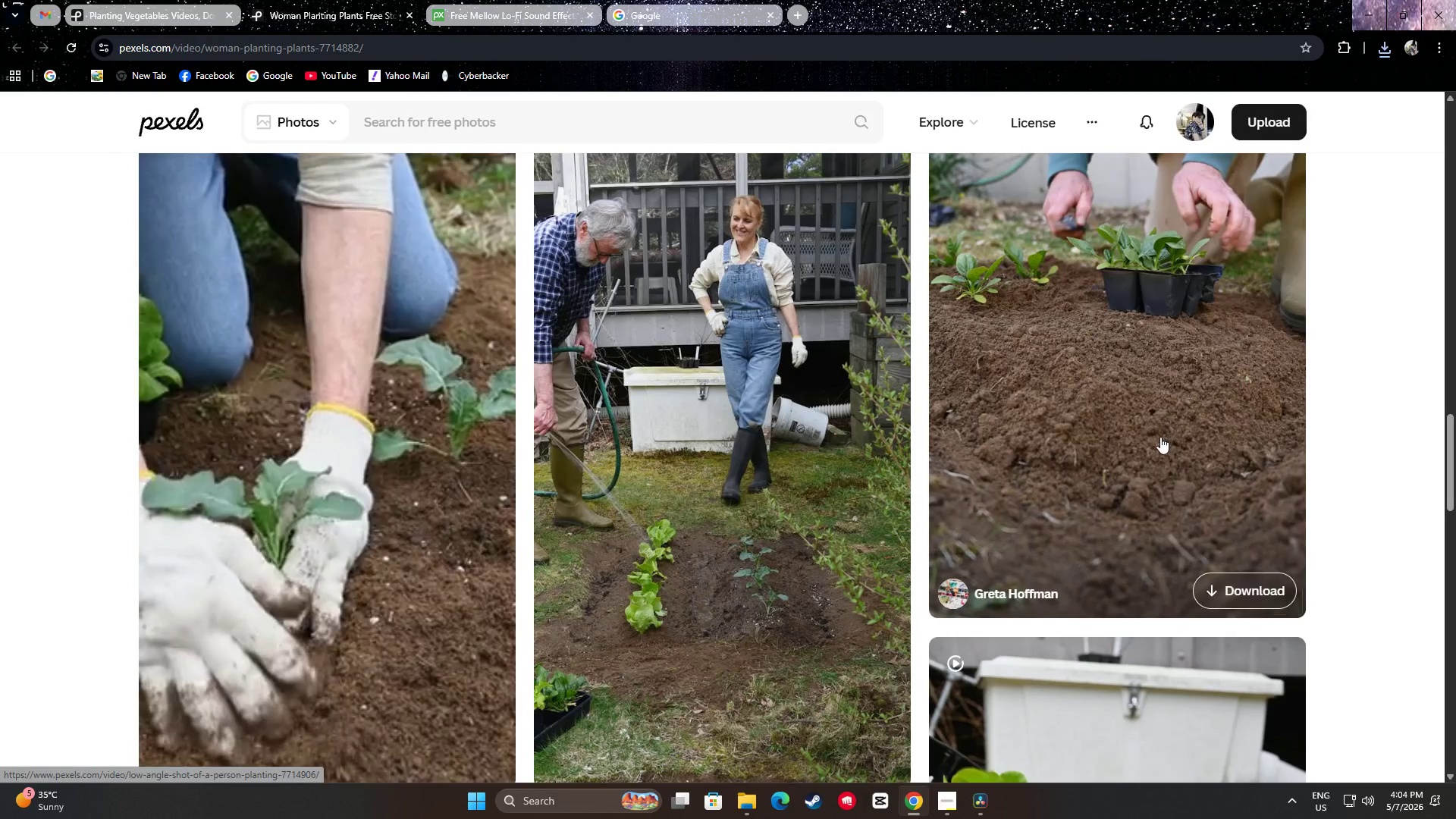 
scroll: coordinate [1159, 438], scroll_direction: up, amount: 2.0
 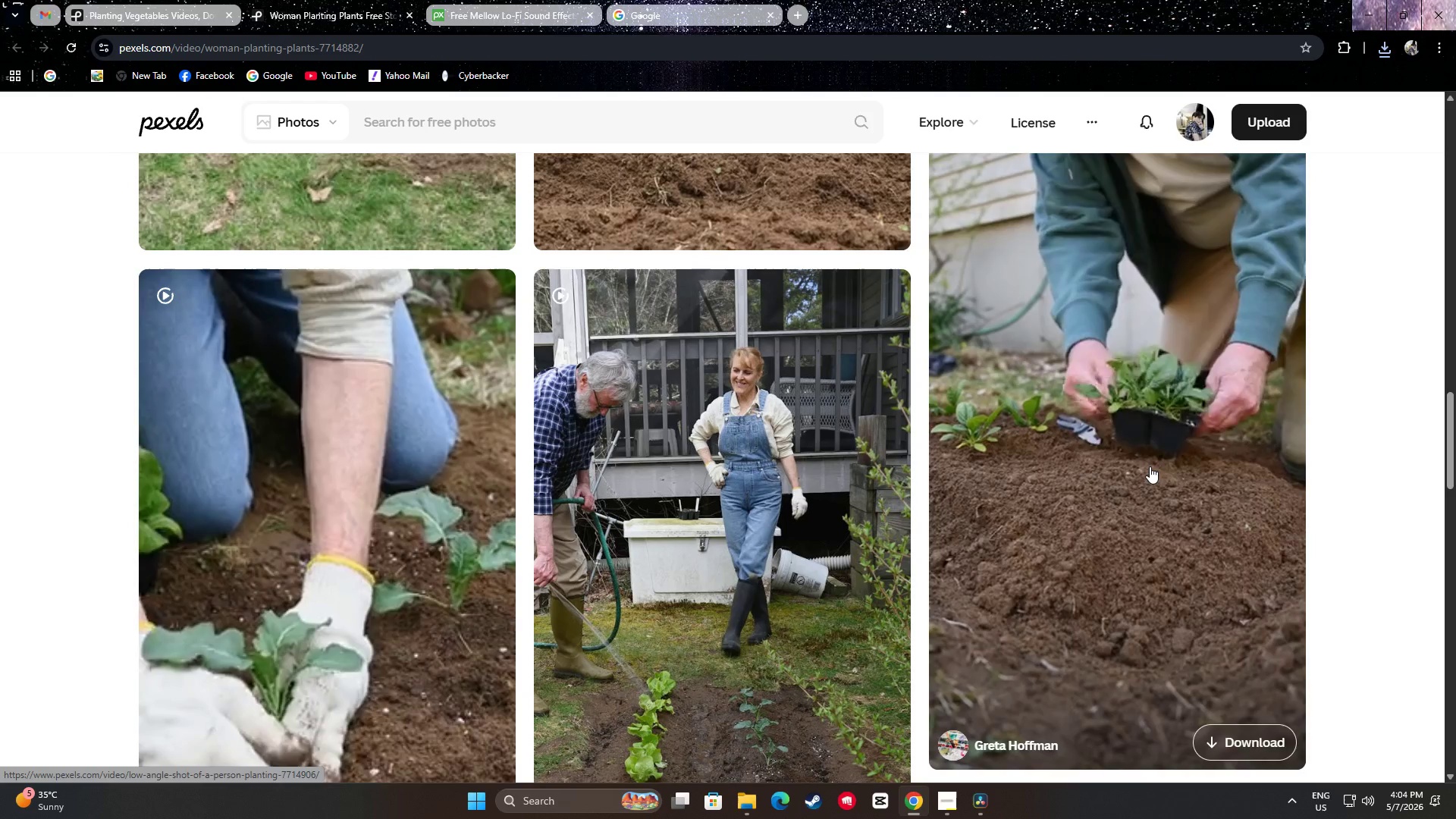 
wait(8.4)
 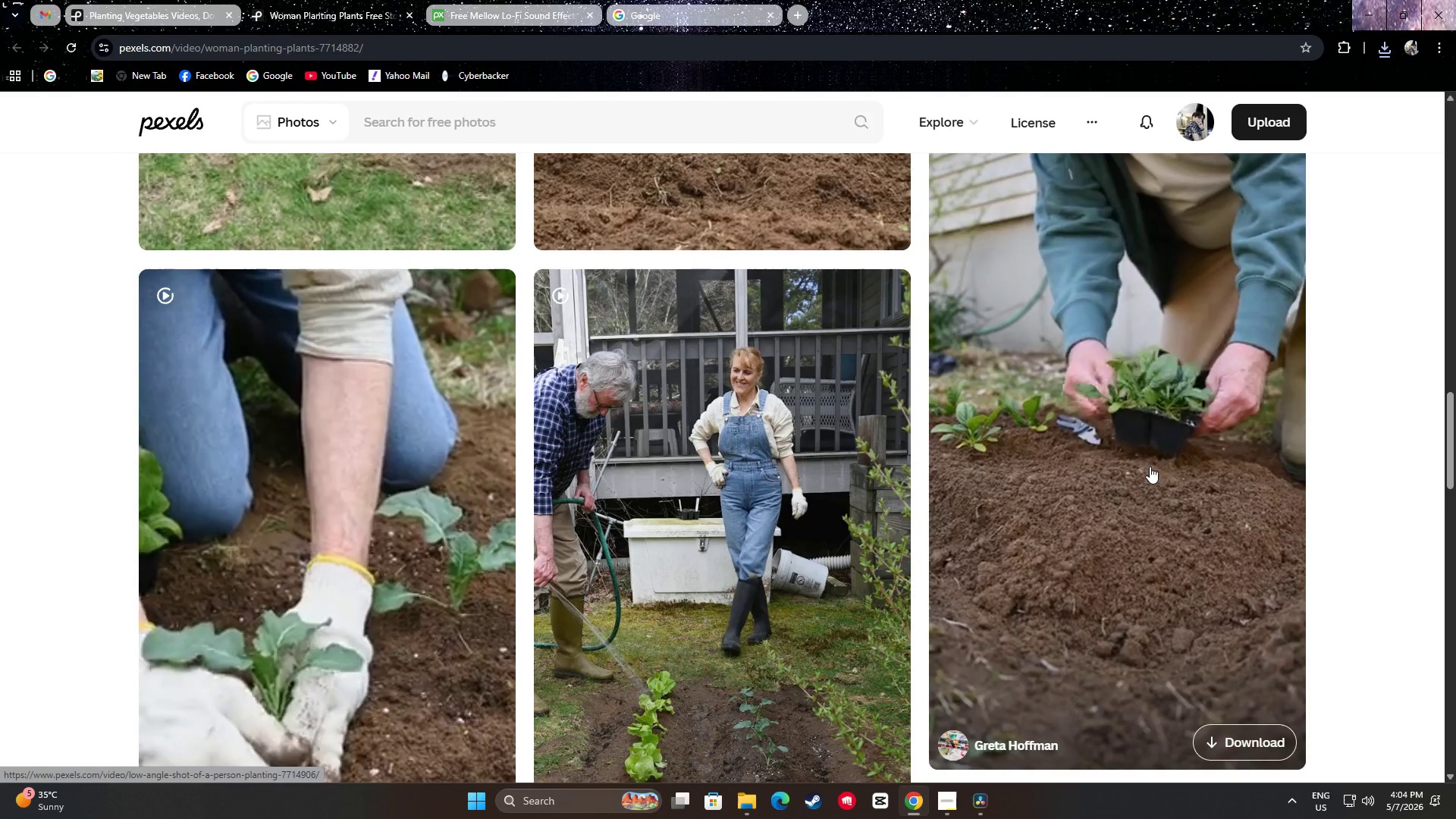 
scroll: coordinate [1183, 476], scroll_direction: down, amount: 1.0
 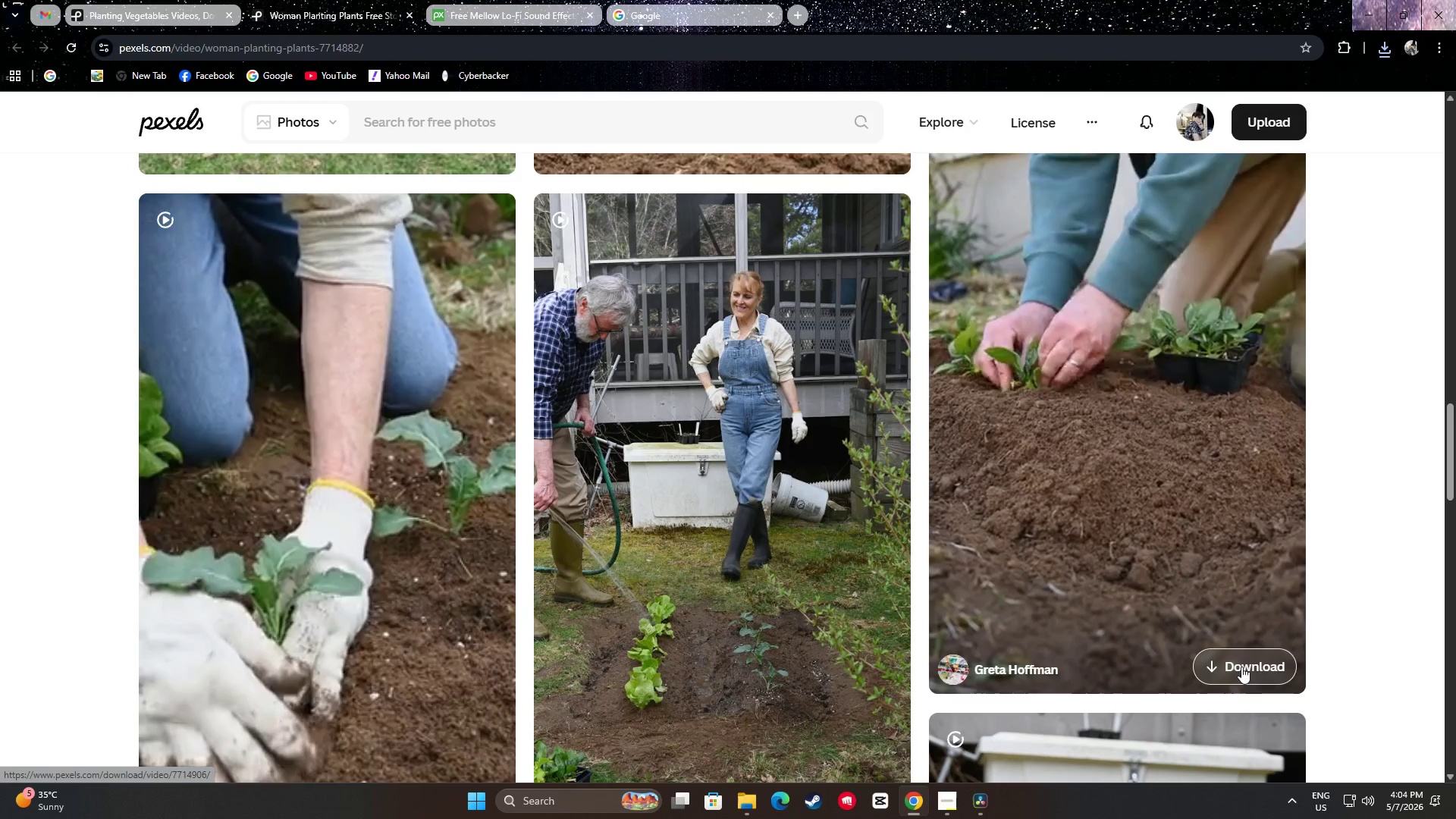 
left_click([1247, 675])
 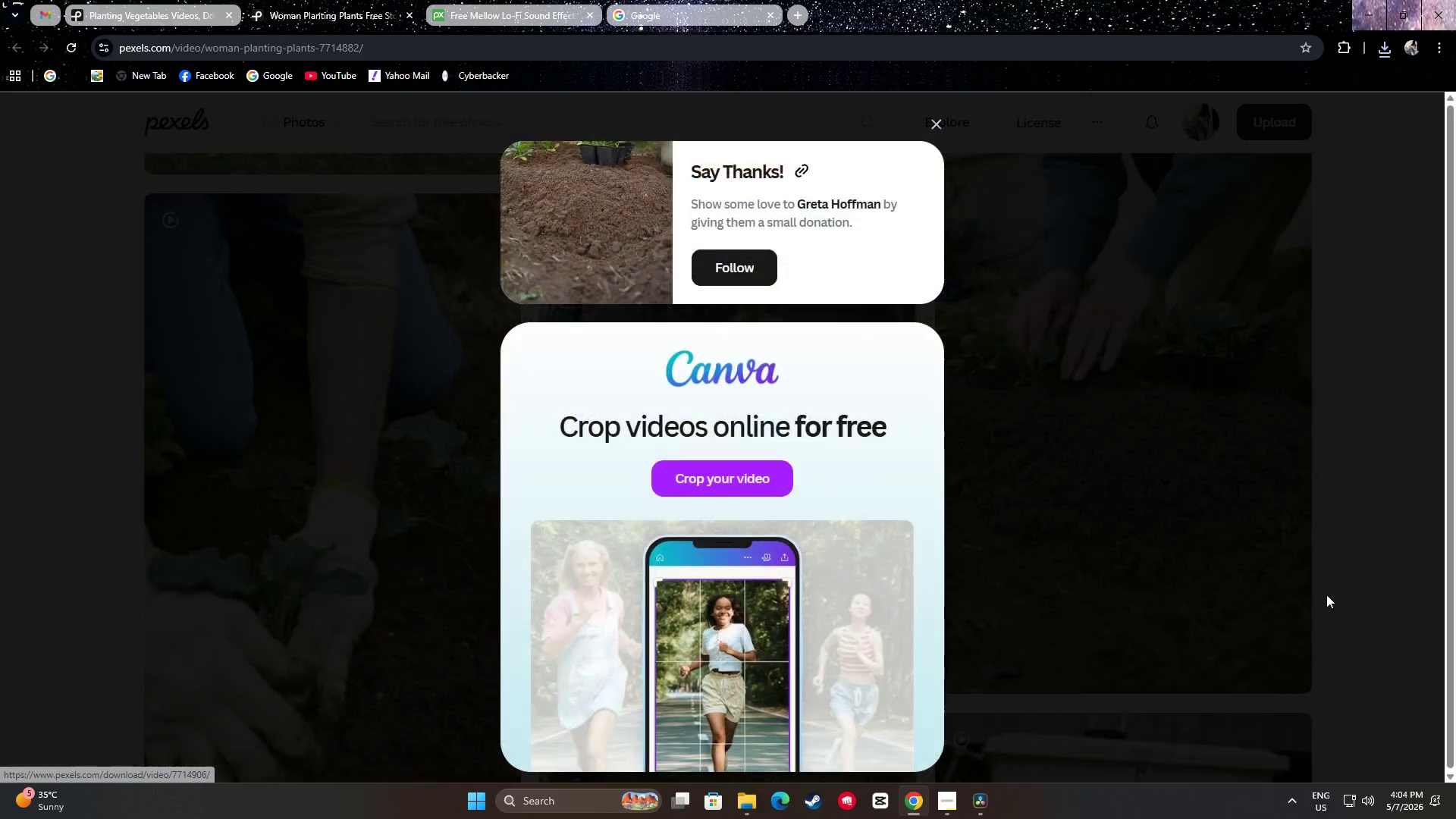 
left_click([1367, 534])
 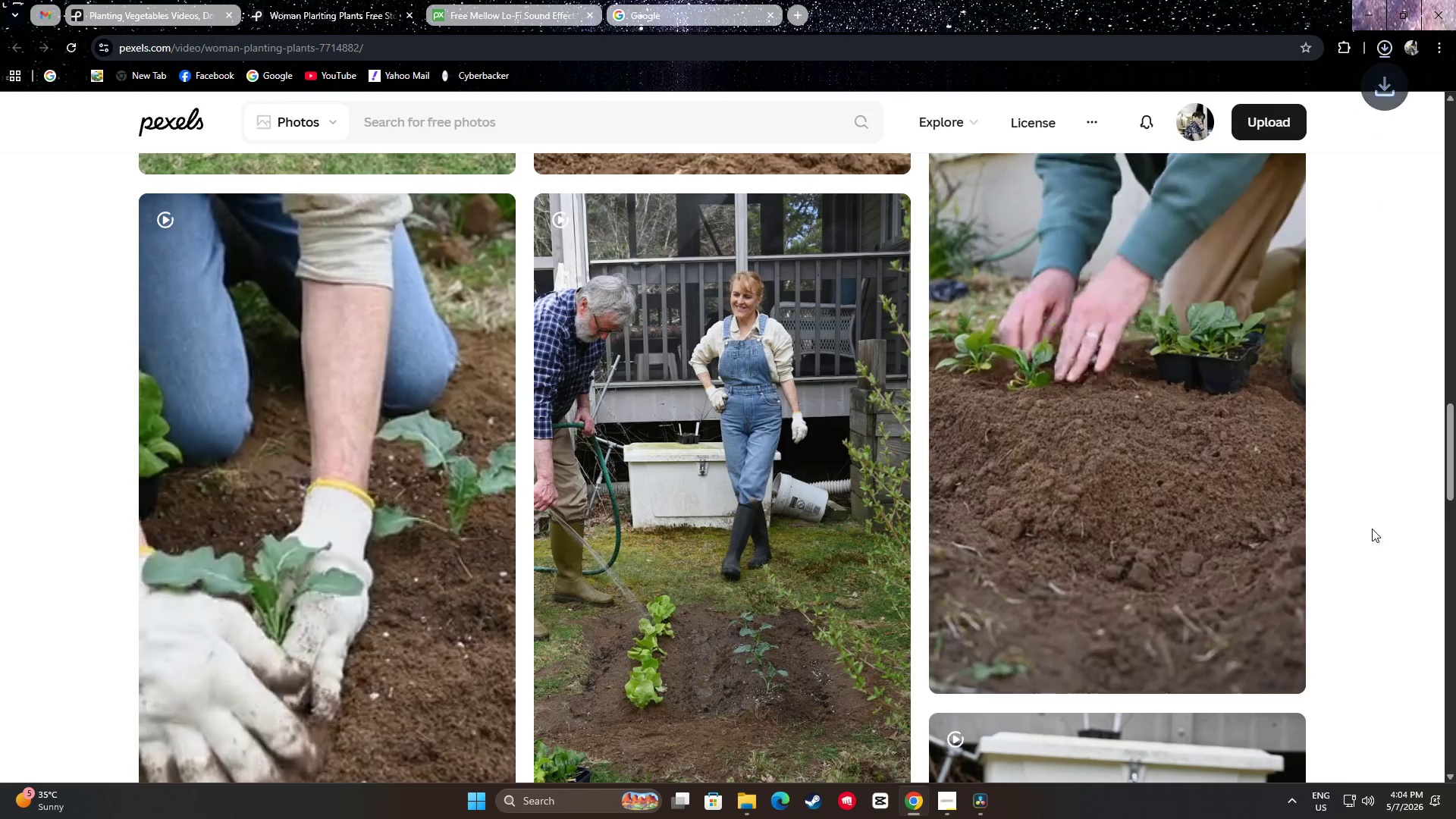 
scroll: coordinate [699, 460], scroll_direction: down, amount: 23.0
 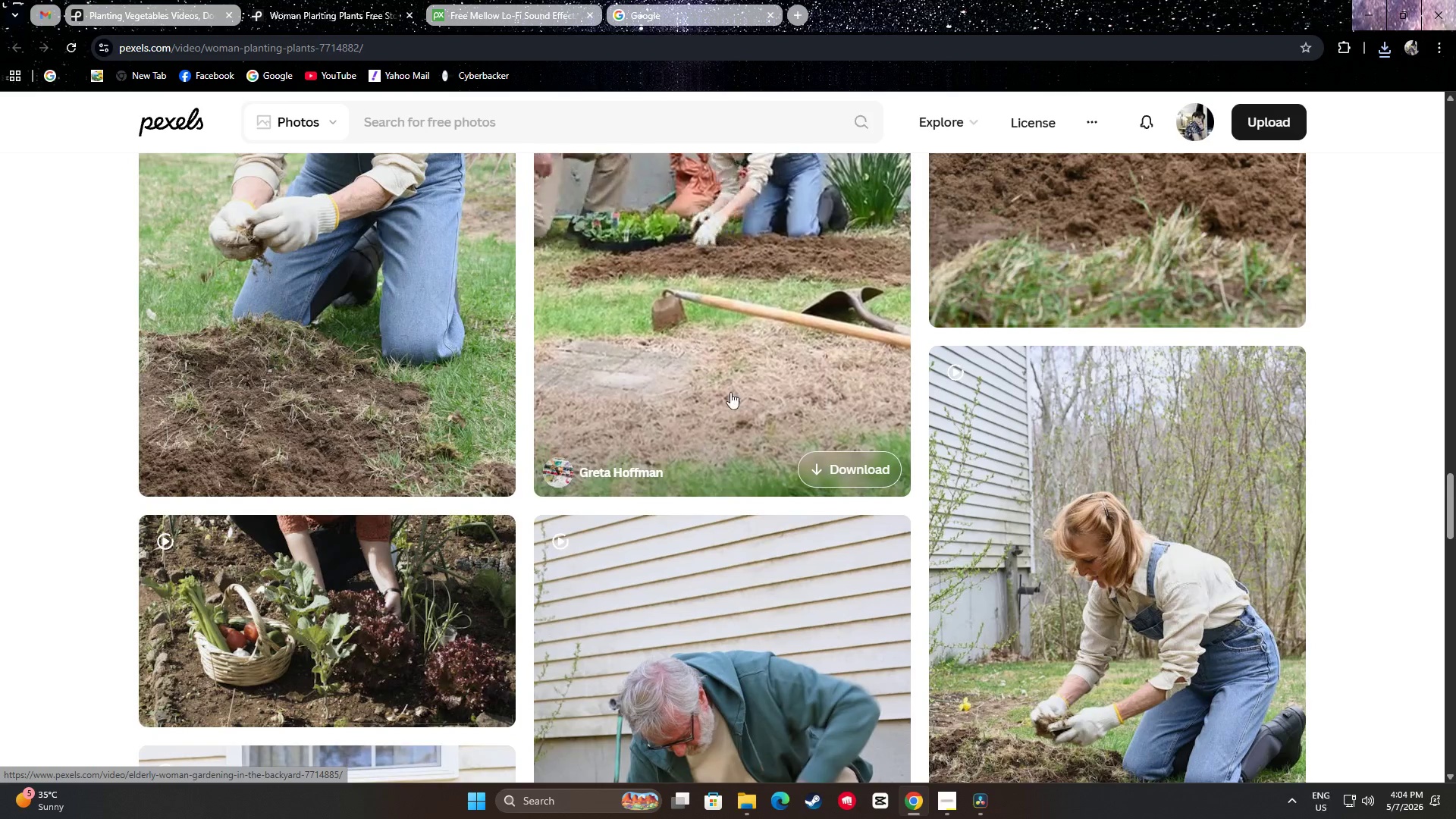 
scroll: coordinate [741, 383], scroll_direction: up, amount: 2.0
 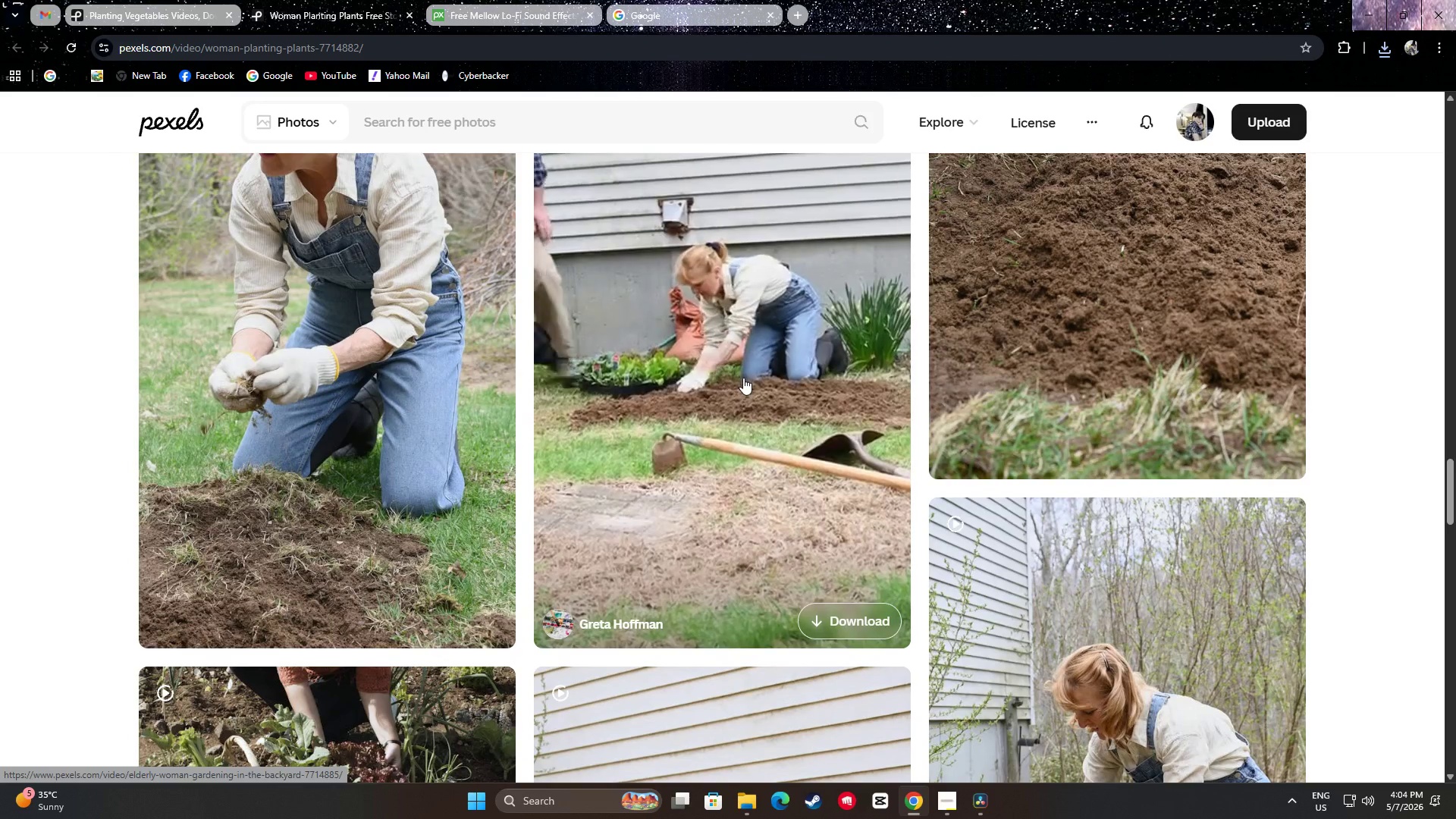 
scroll: coordinate [1377, 428], scroll_direction: down, amount: 32.0
 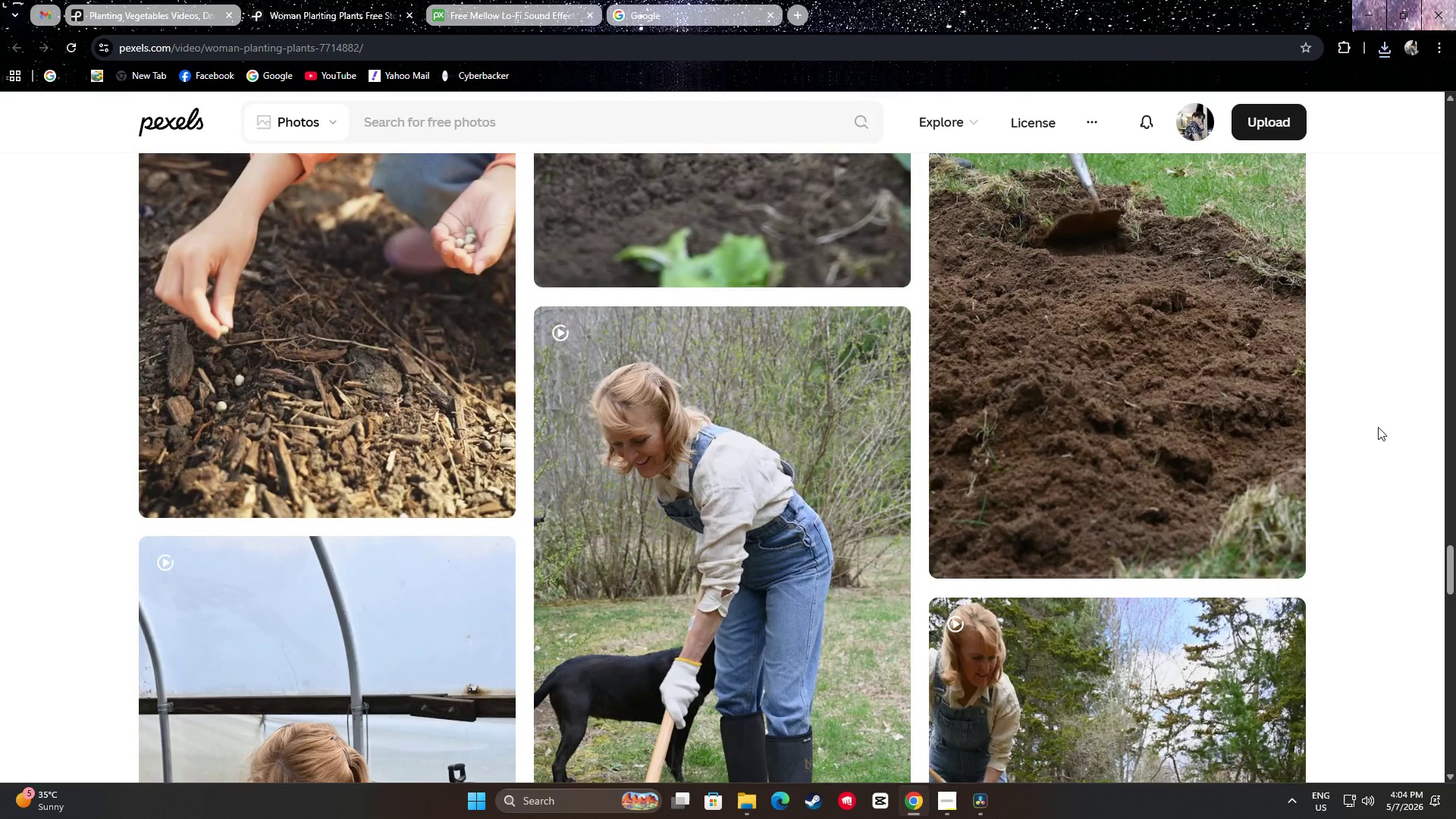 
scroll: coordinate [1384, 432], scroll_direction: up, amount: 4.0
 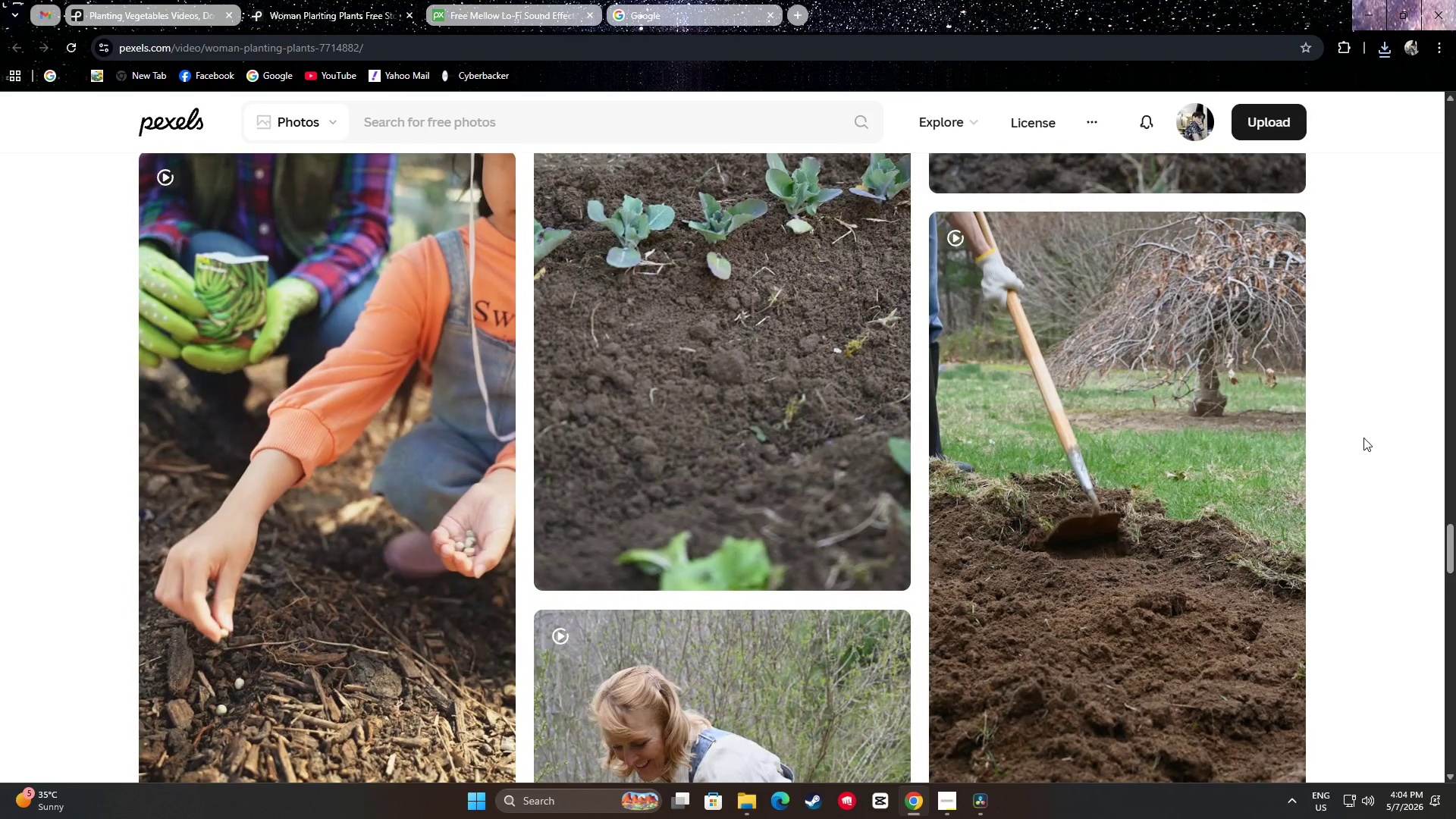 
scroll: coordinate [1364, 443], scroll_direction: down, amount: 5.0
 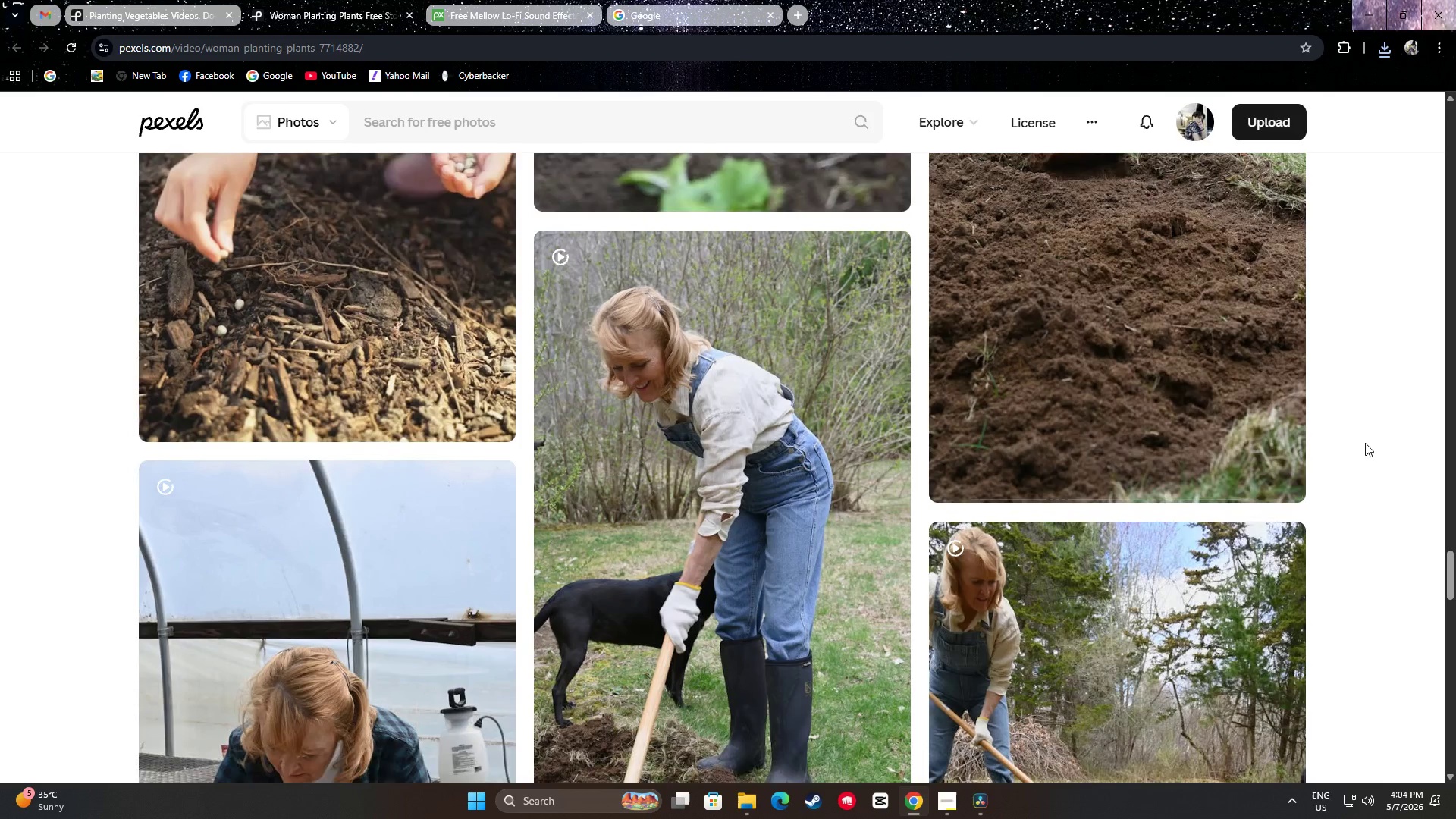 
scroll: coordinate [1359, 445], scroll_direction: up, amount: 5.0
 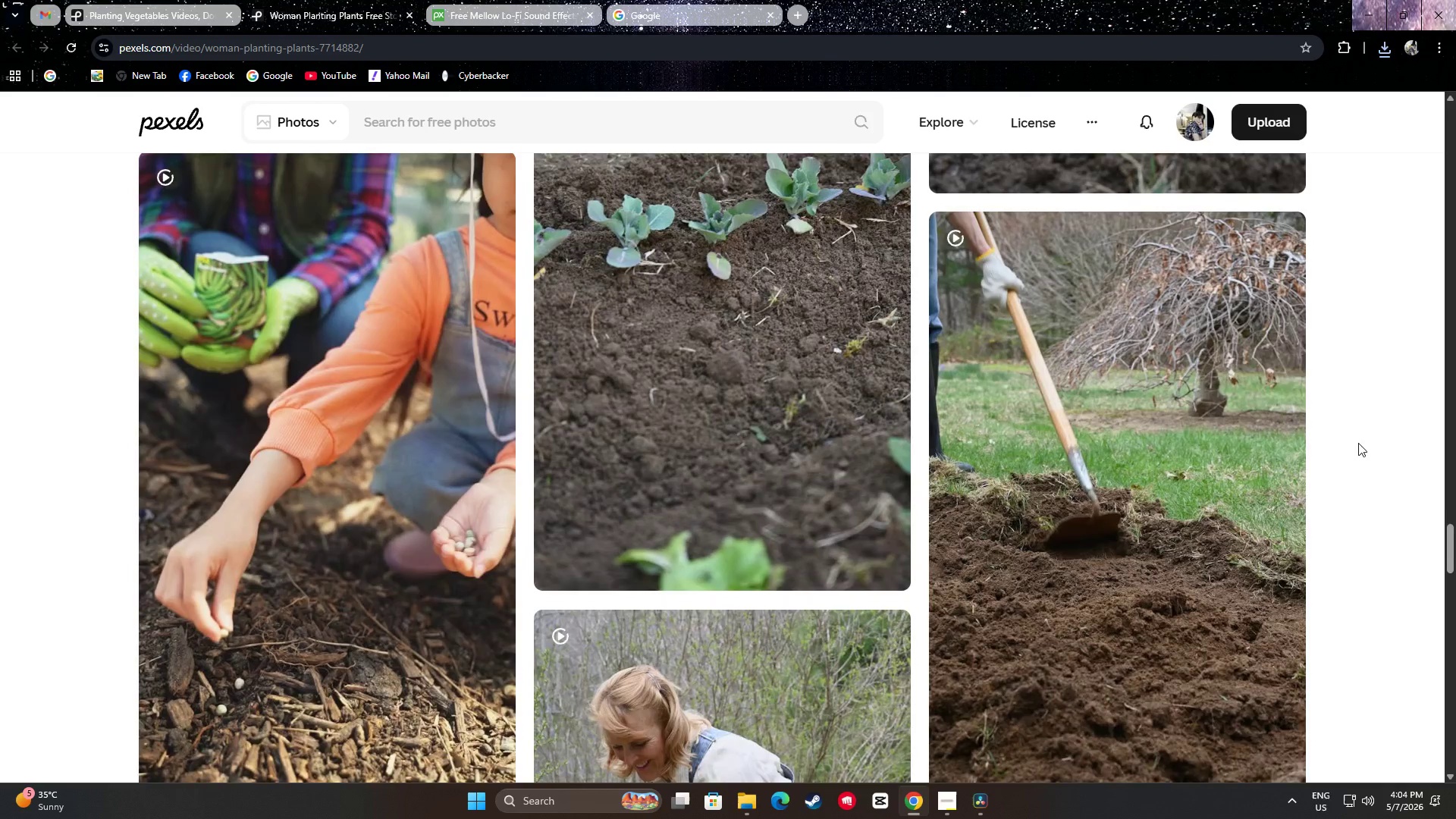 
scroll: coordinate [1357, 441], scroll_direction: down, amount: 2.0
 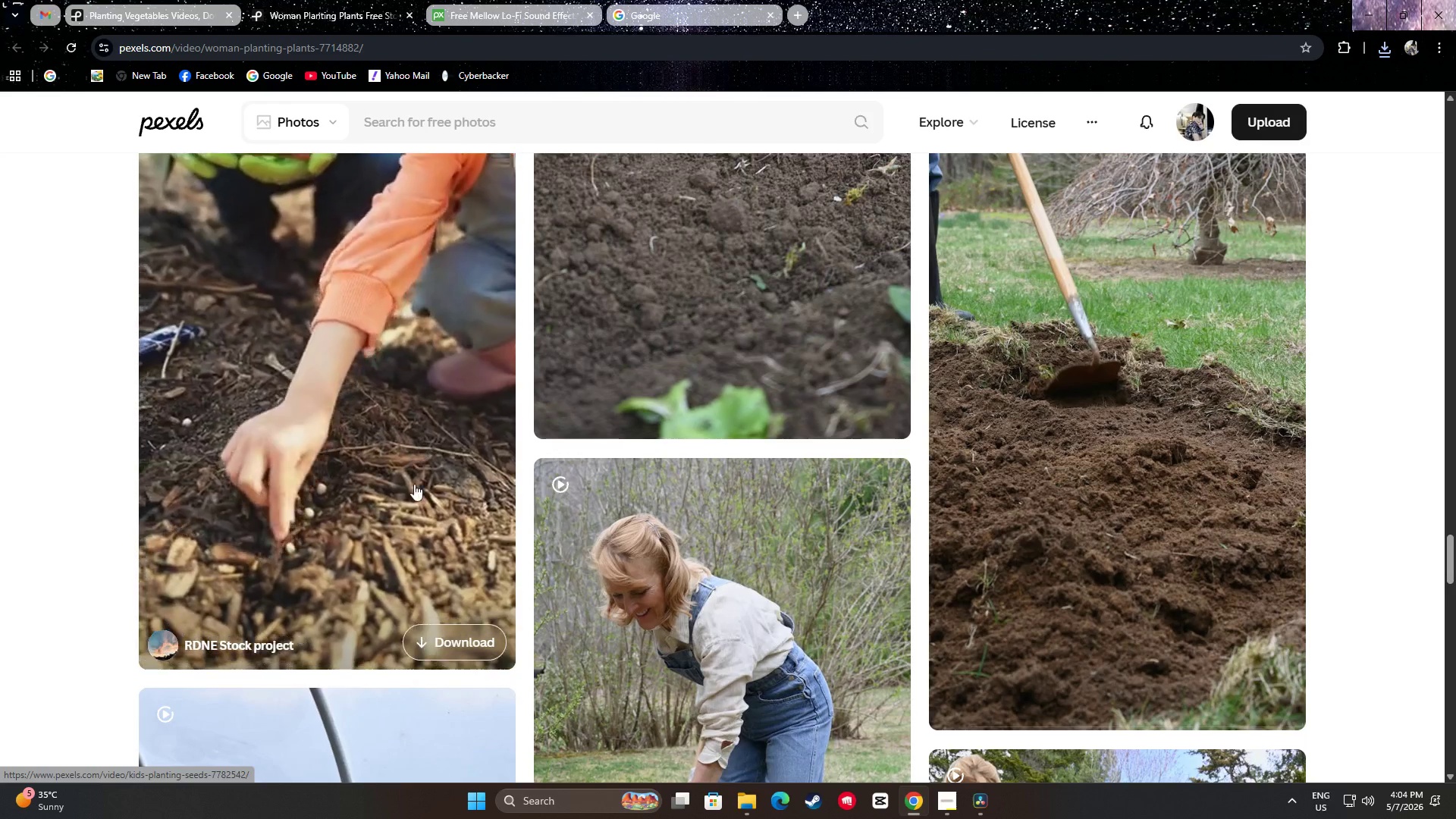 
wait(5.27)
 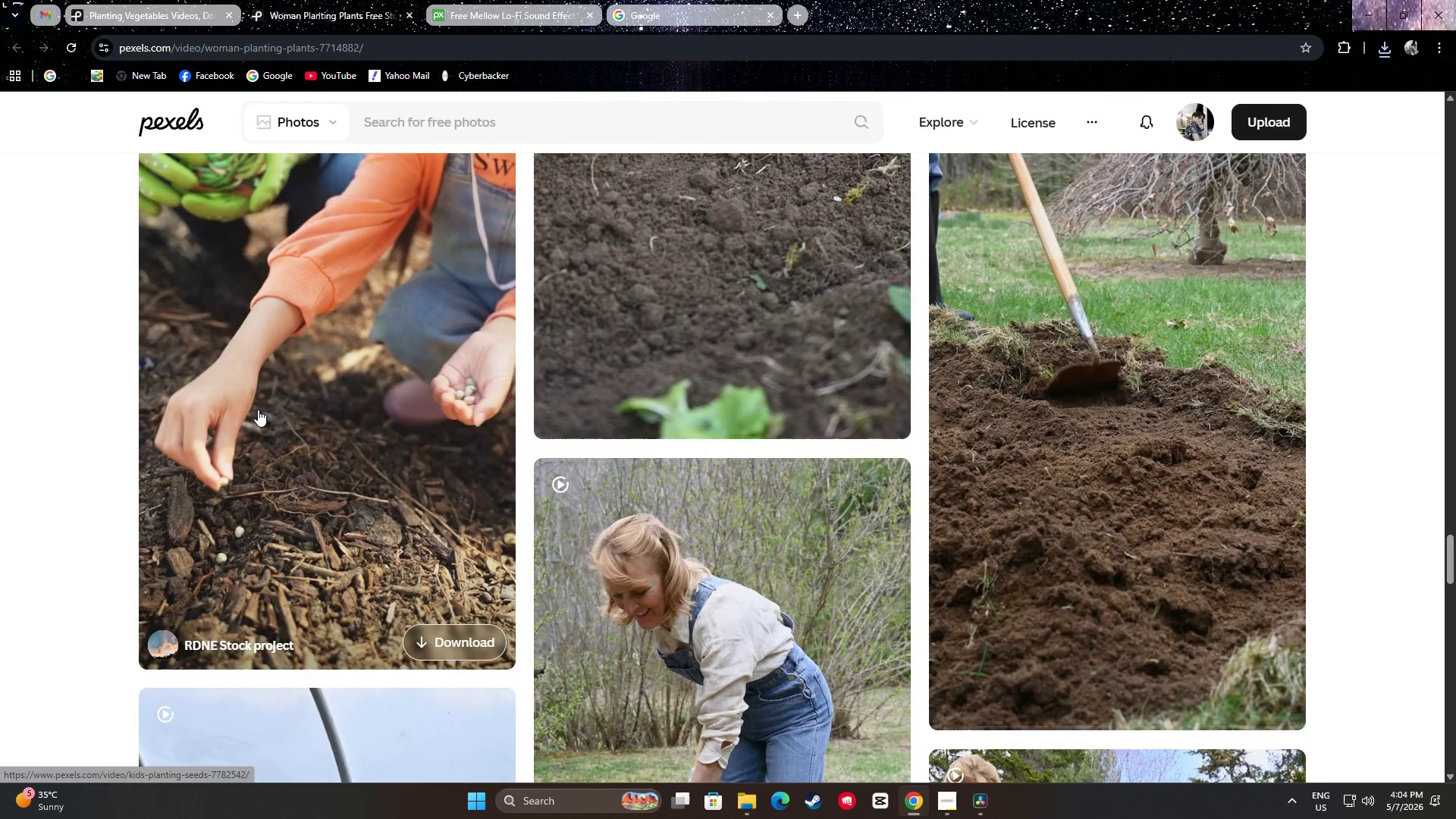 
left_click([463, 638])
 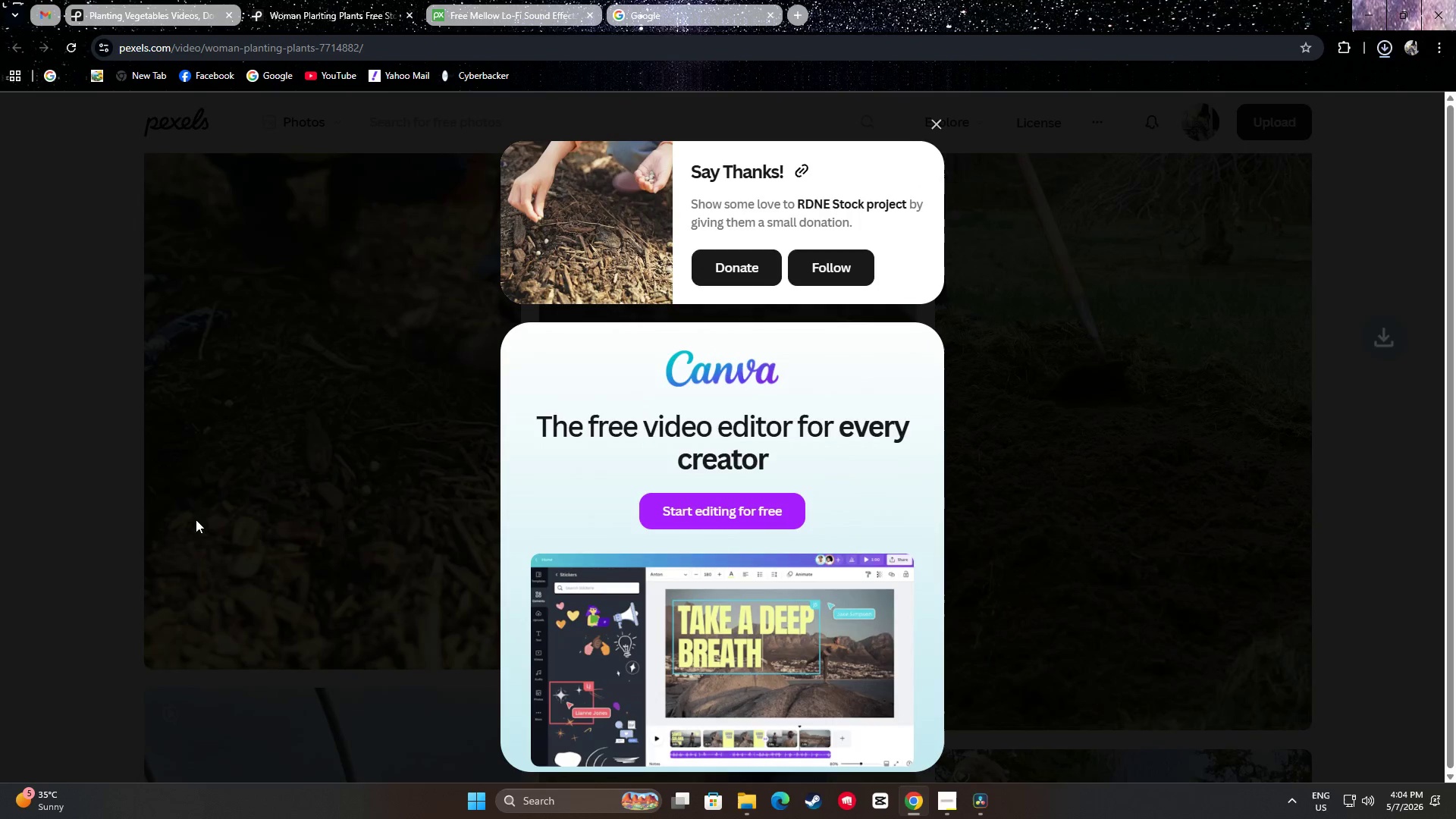 
left_click([101, 441])
 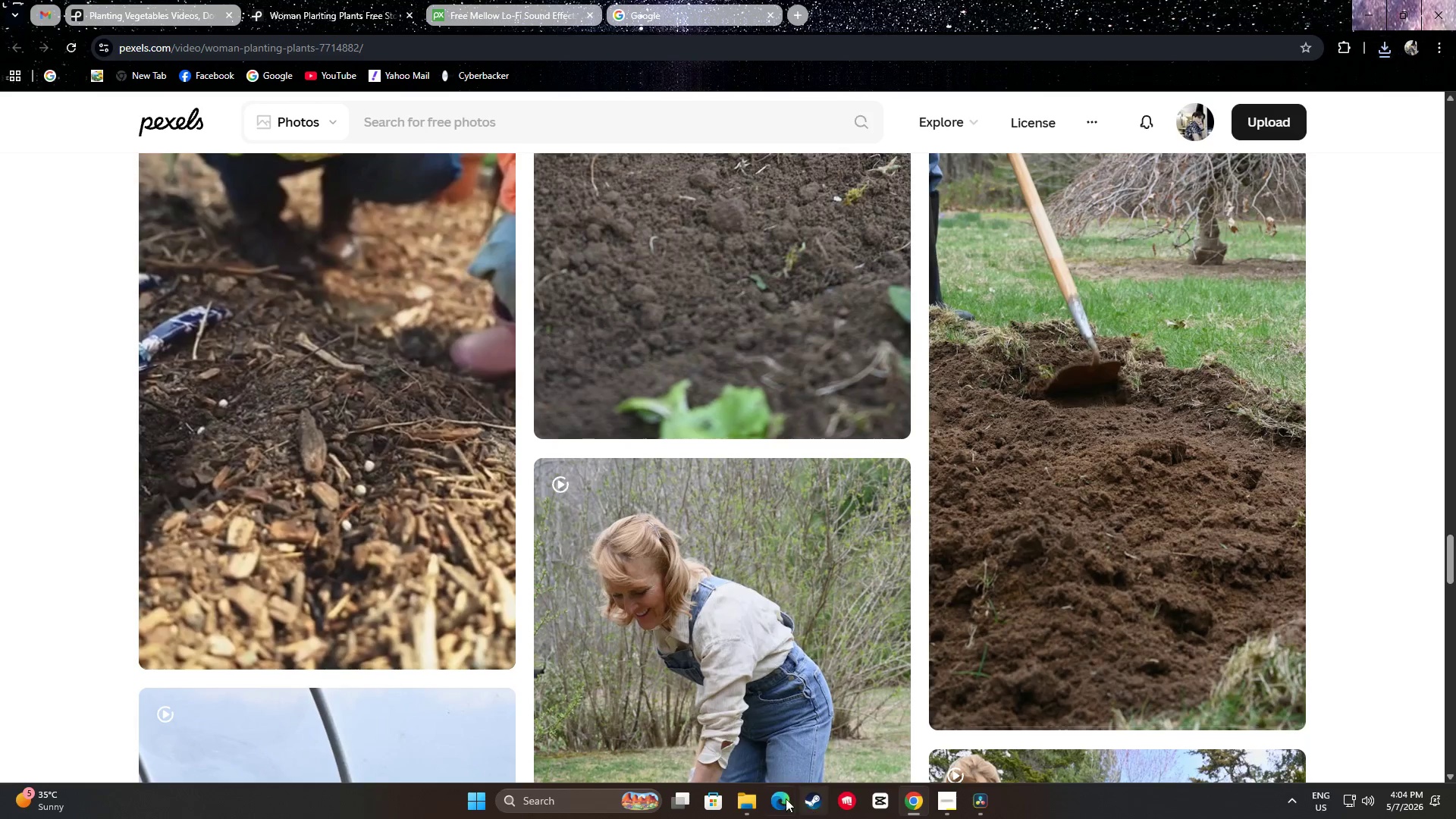 
left_click([759, 797])
 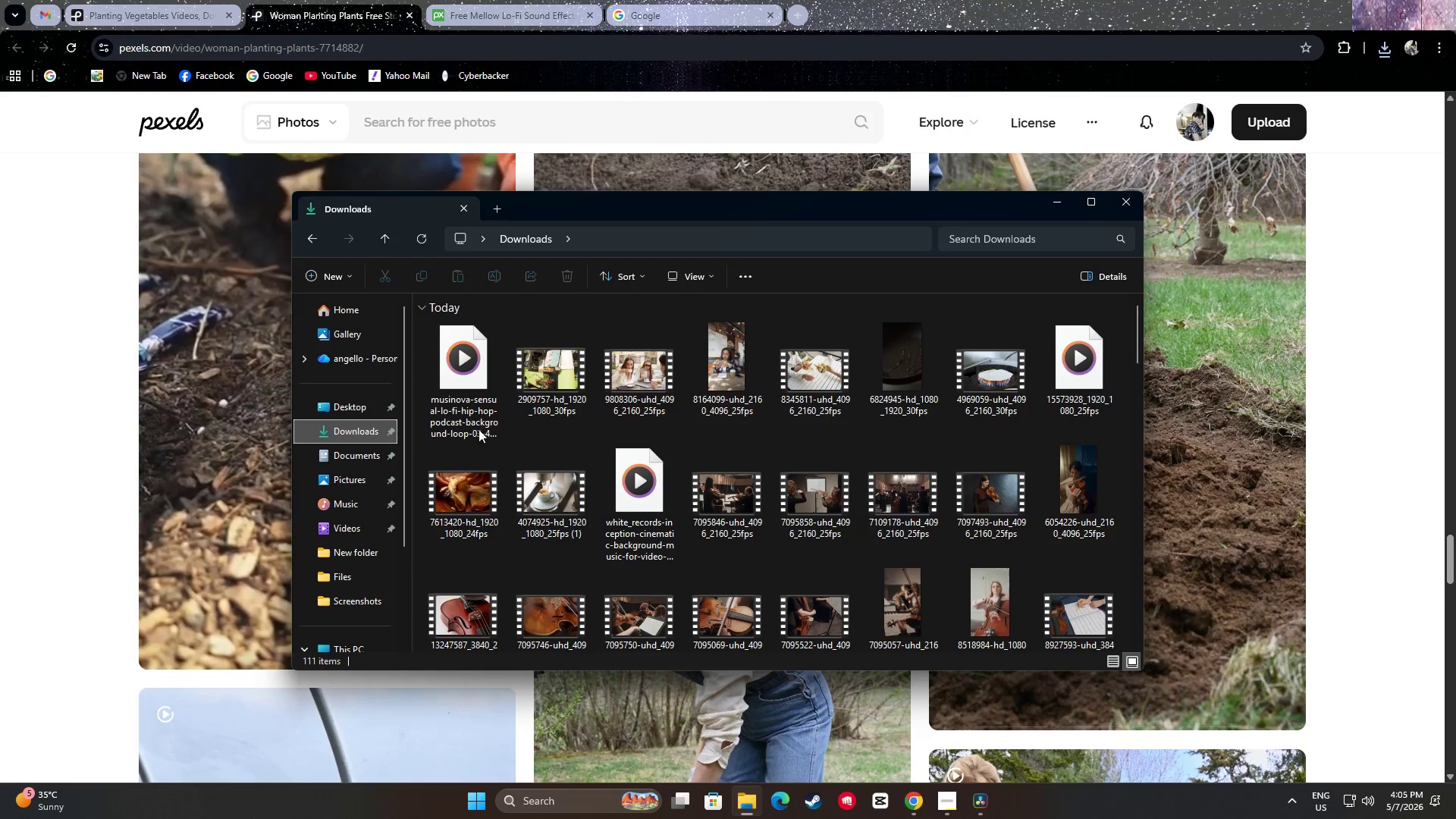 
left_click([334, 432])
 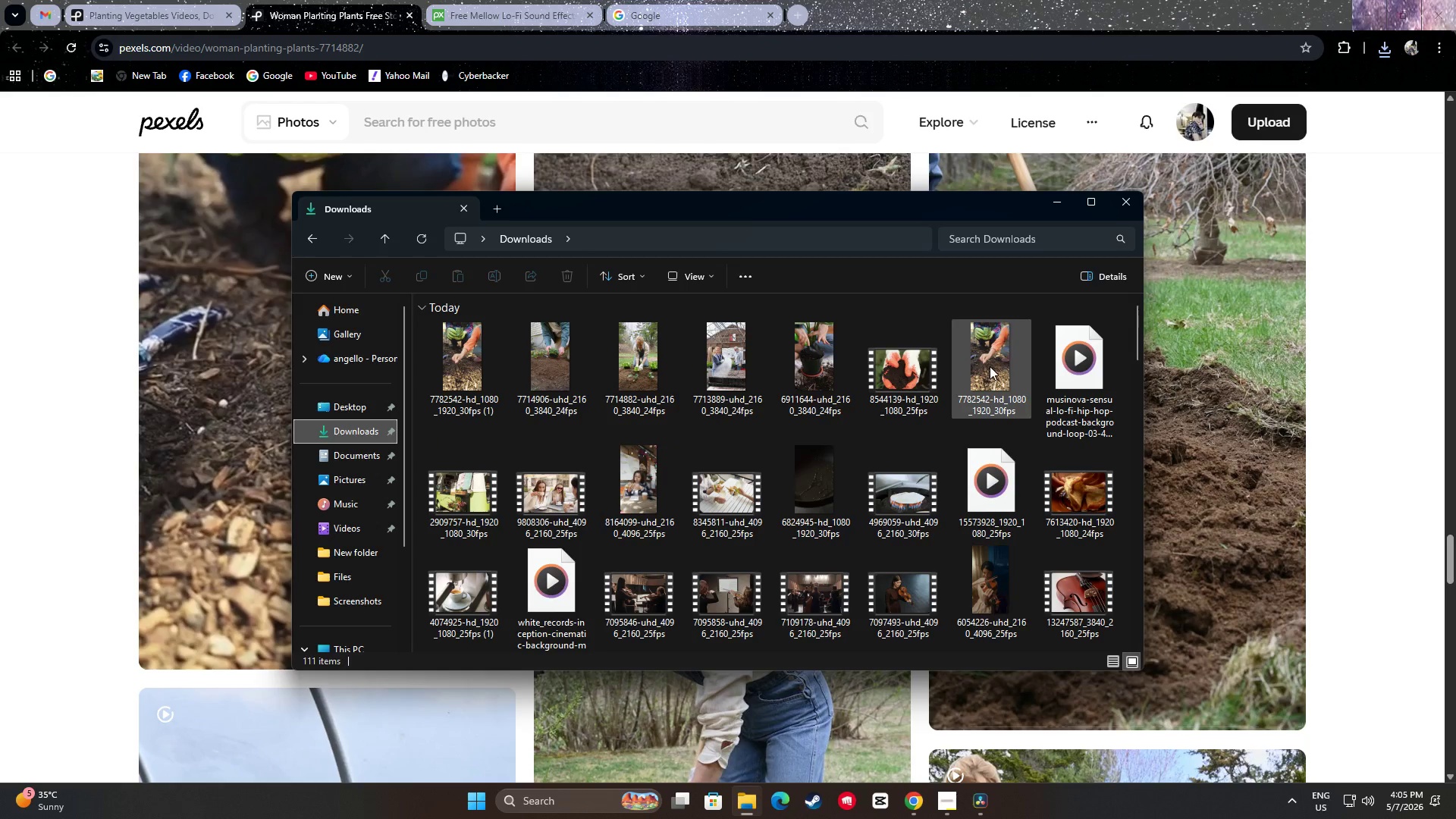 
left_click([990, 366])
 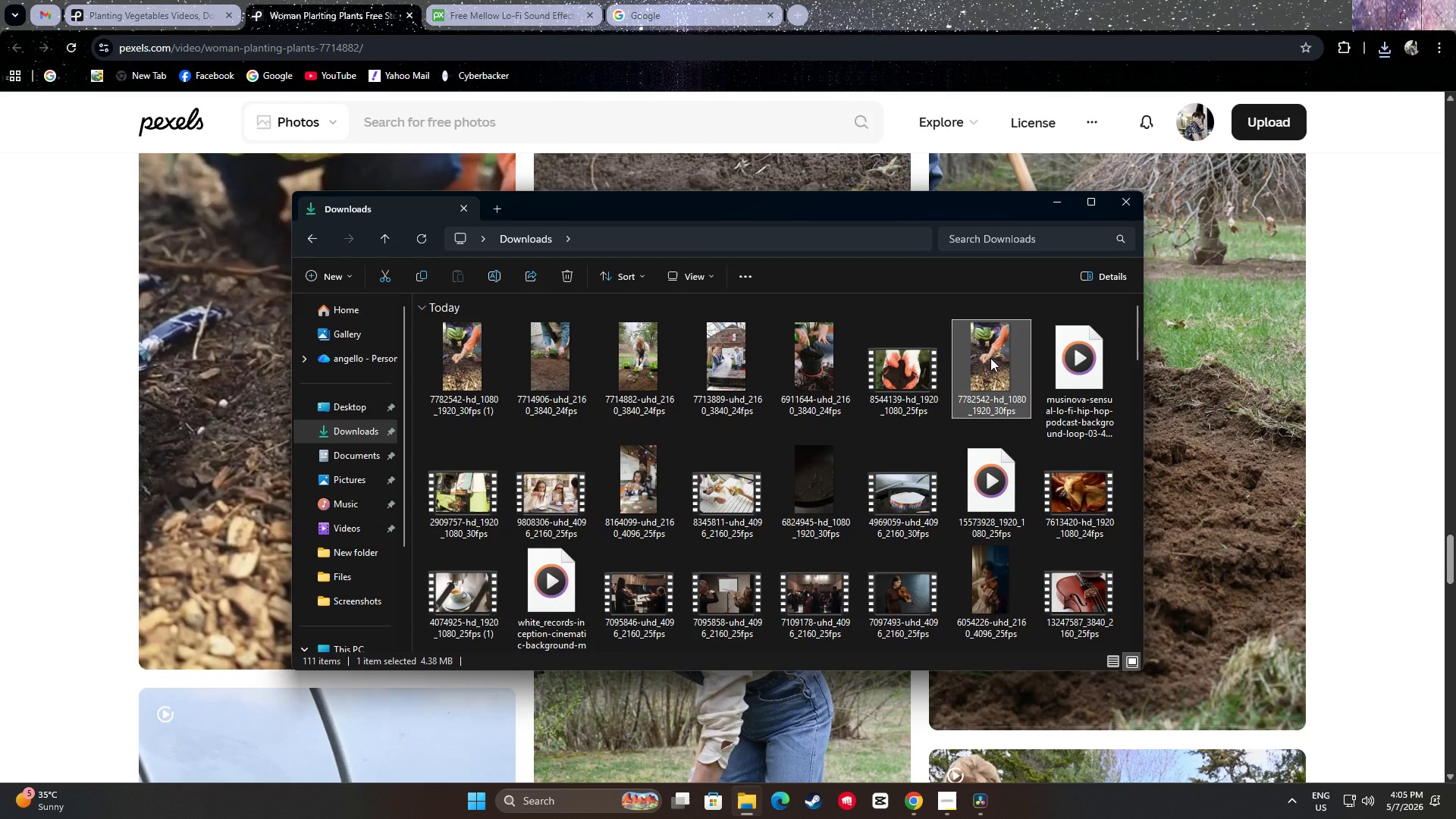 
key(Delete)
 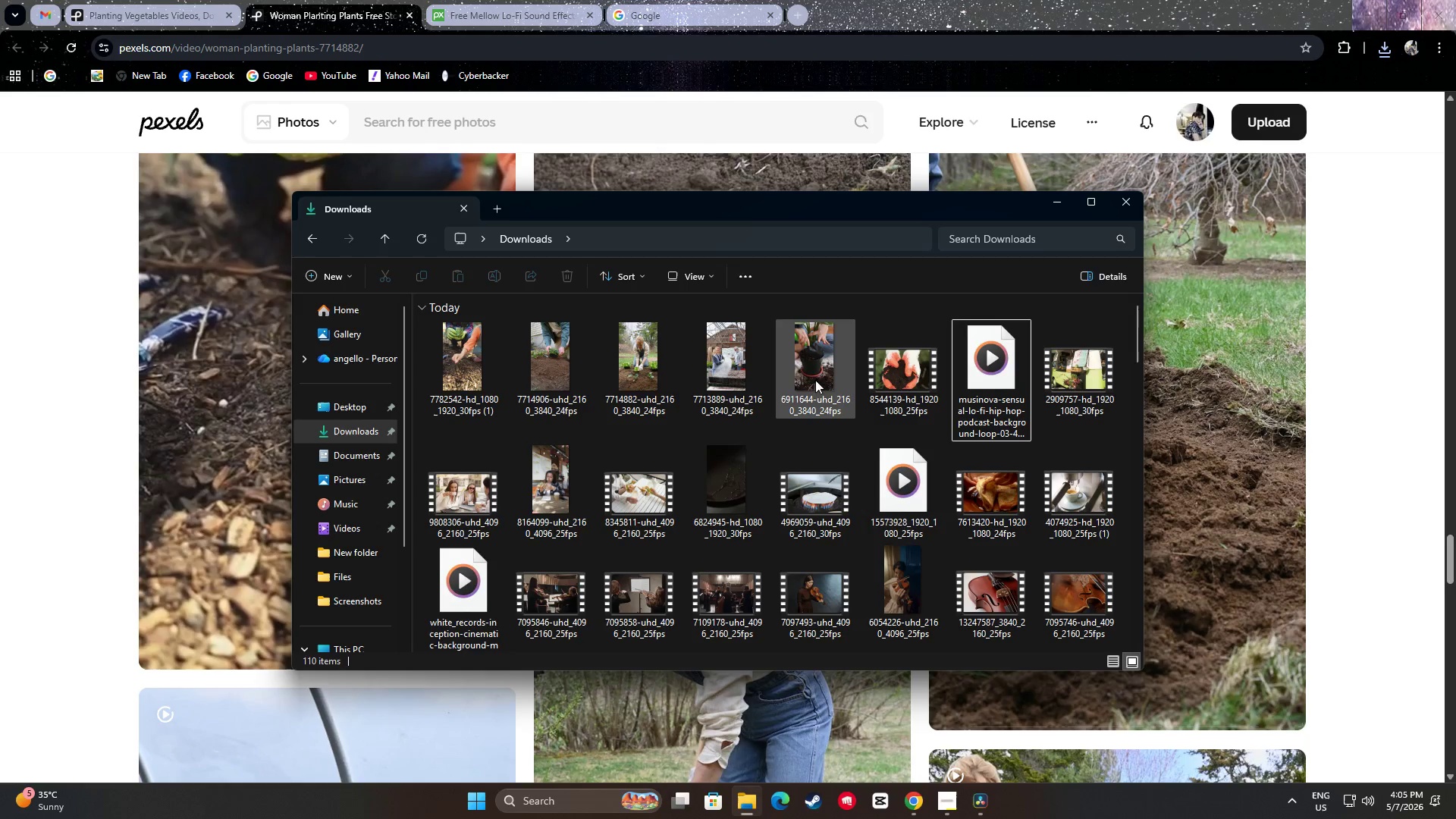 
left_click([823, 380])
 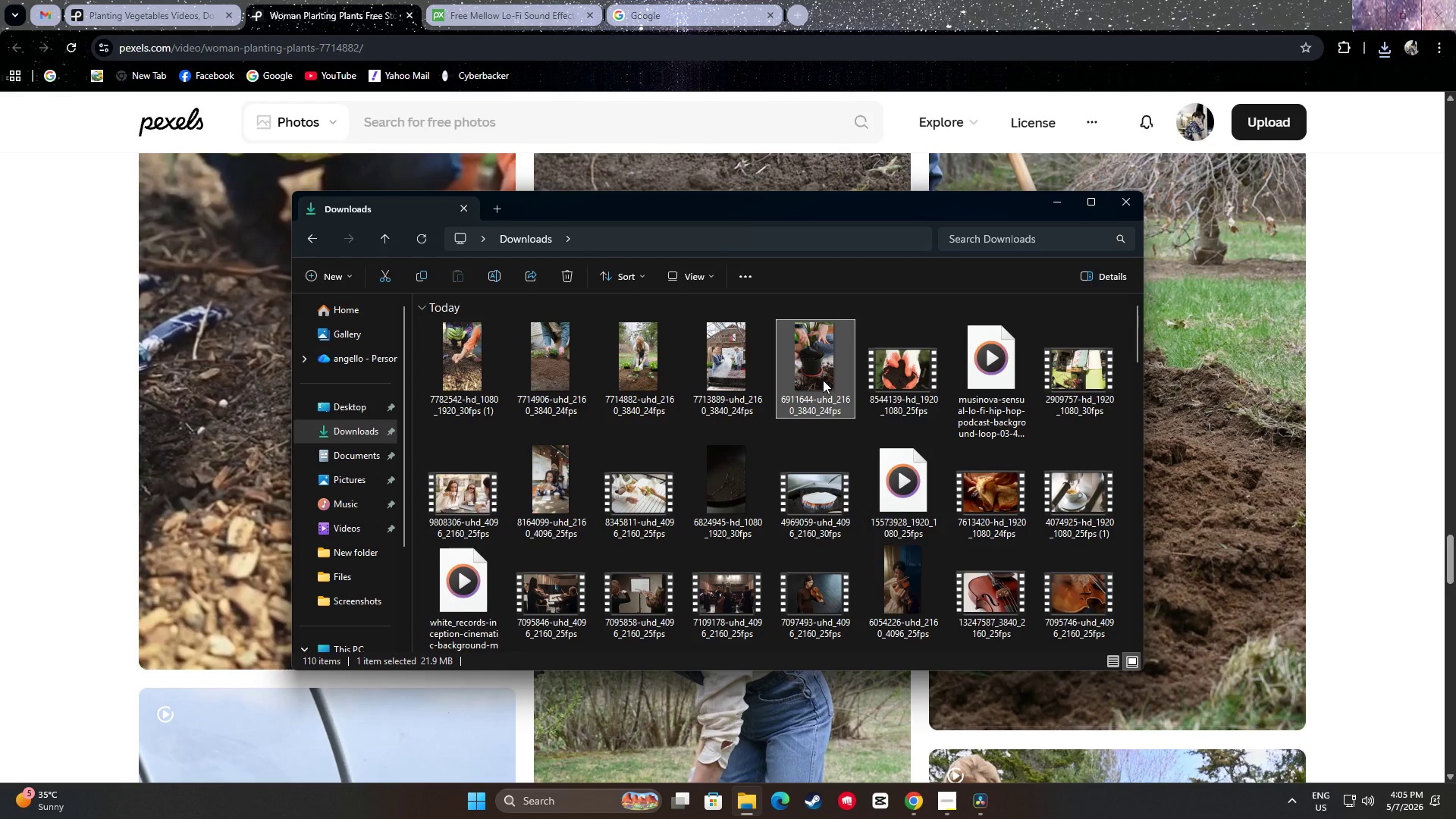 
key(Delete)
 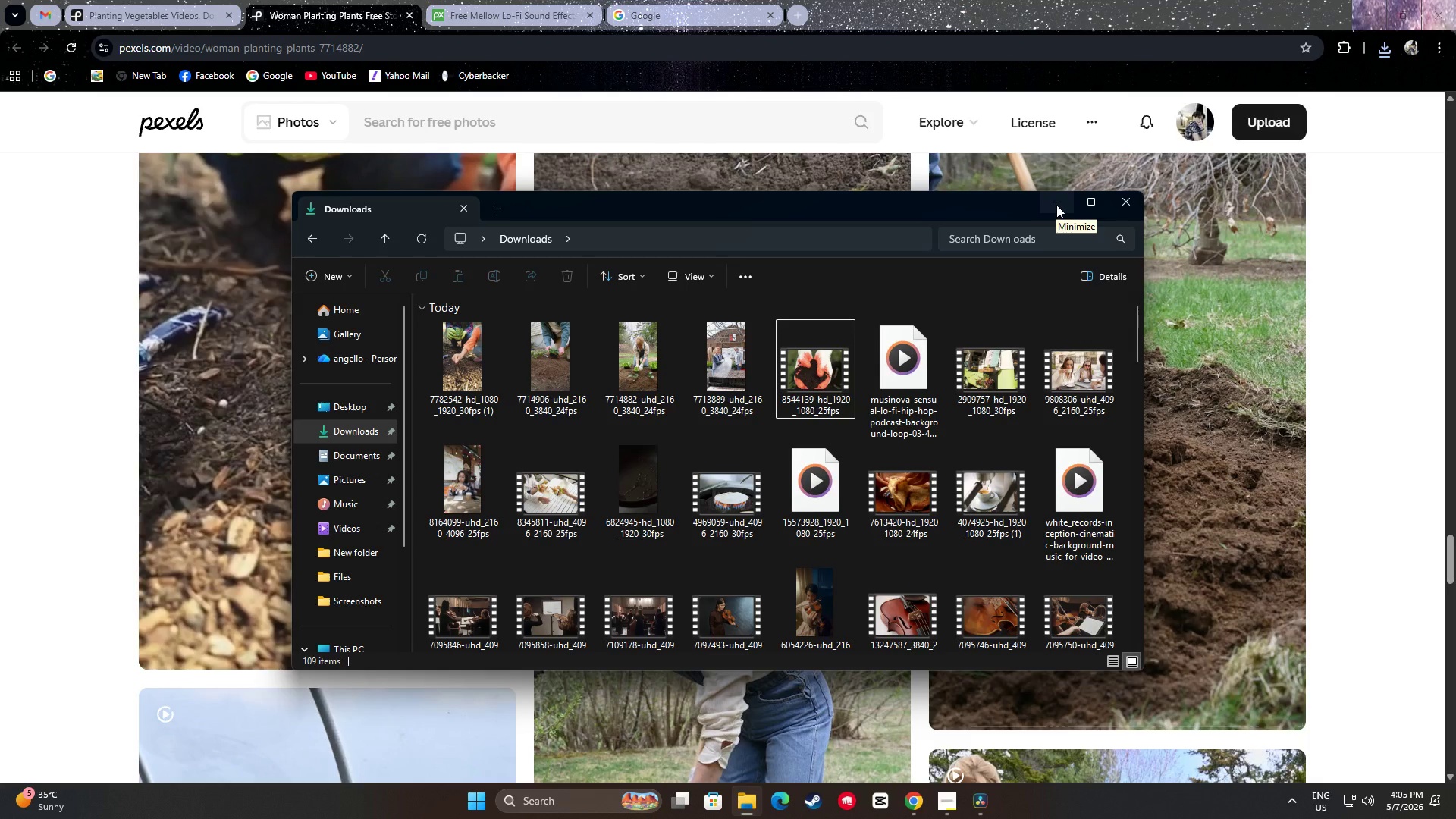 
wait(5.02)
 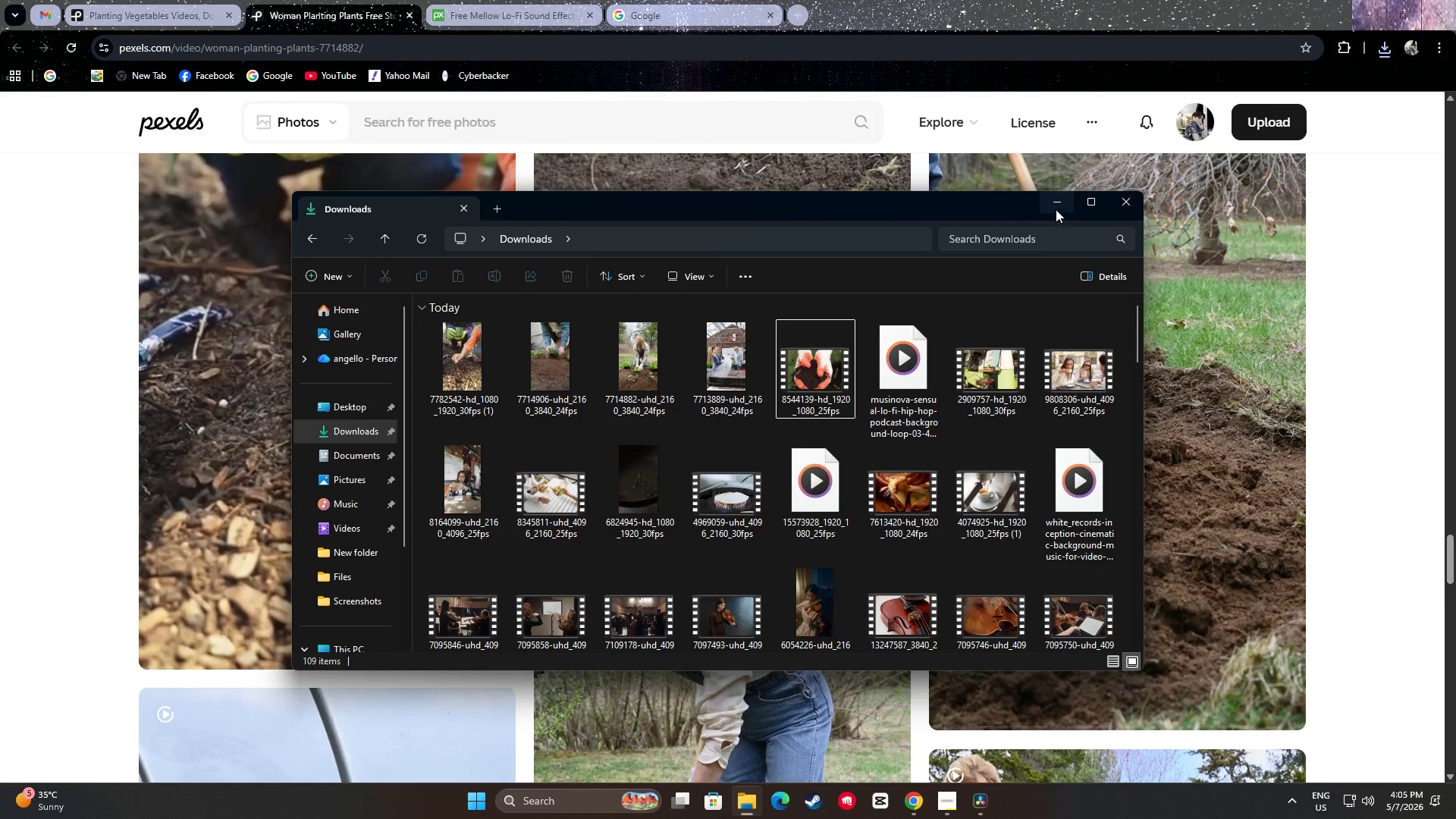 
left_click([1053, 204])
 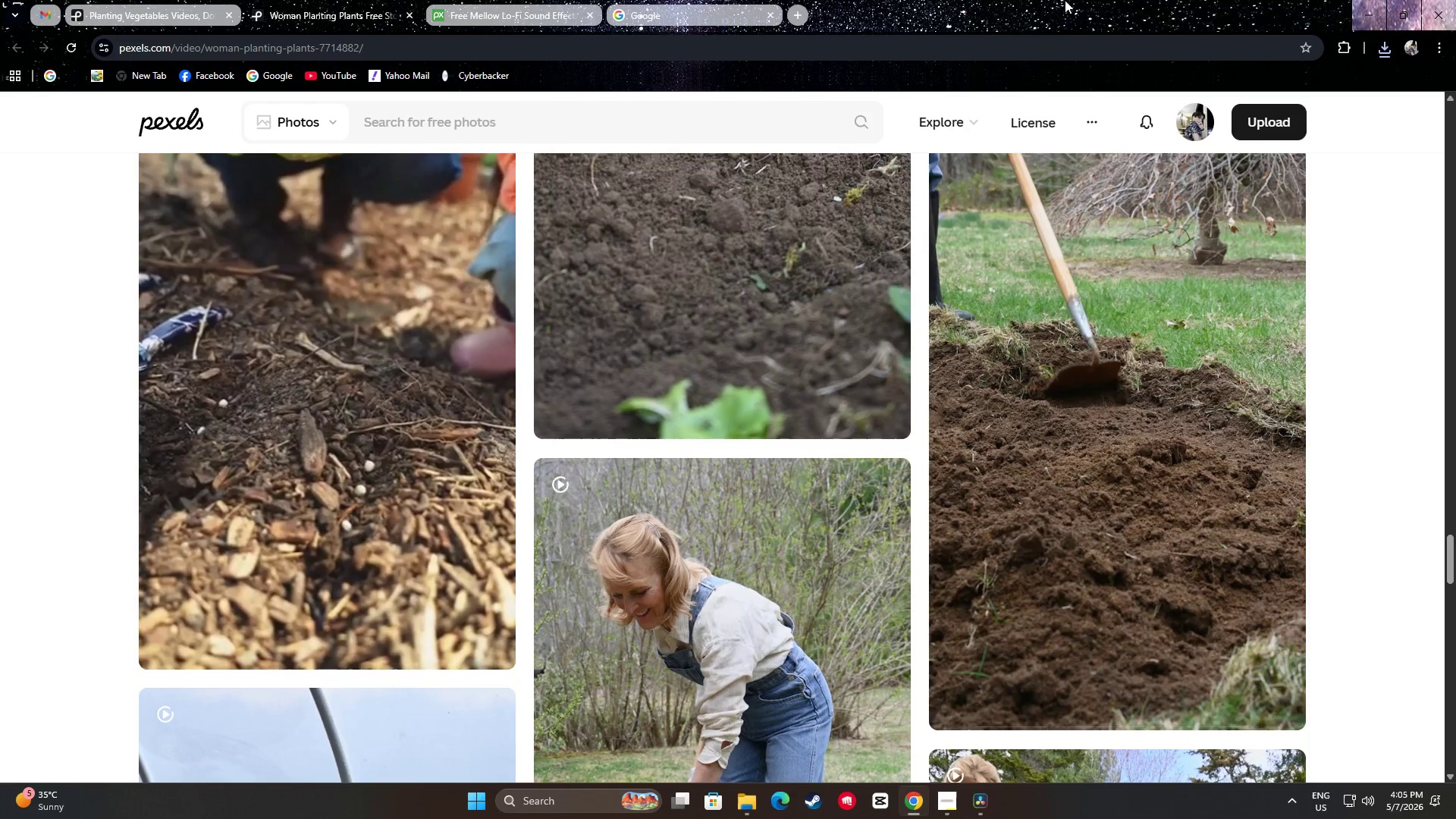 
scroll: coordinate [1404, 391], scroll_direction: down, amount: 18.0
 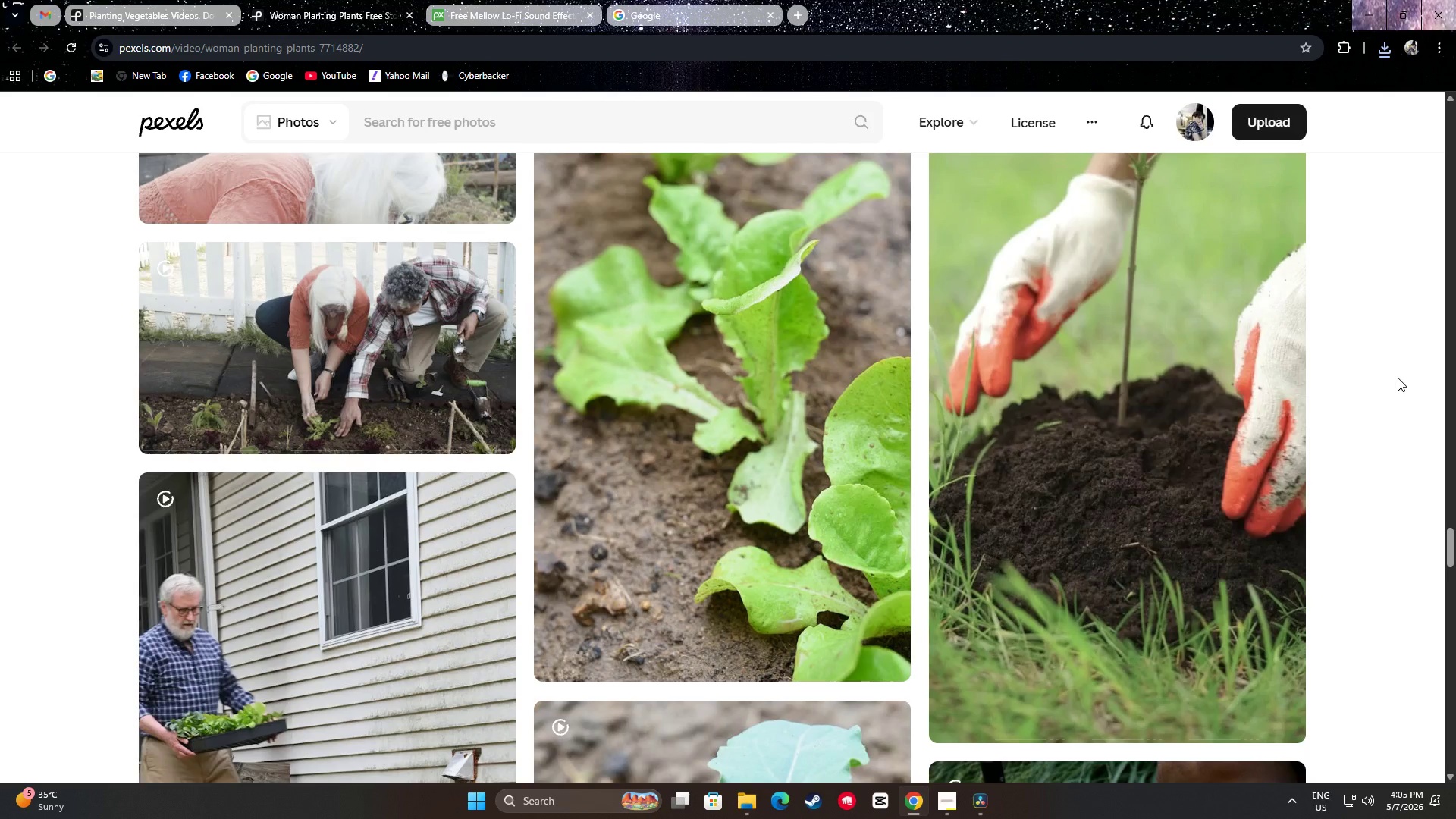 
wait(5.63)
 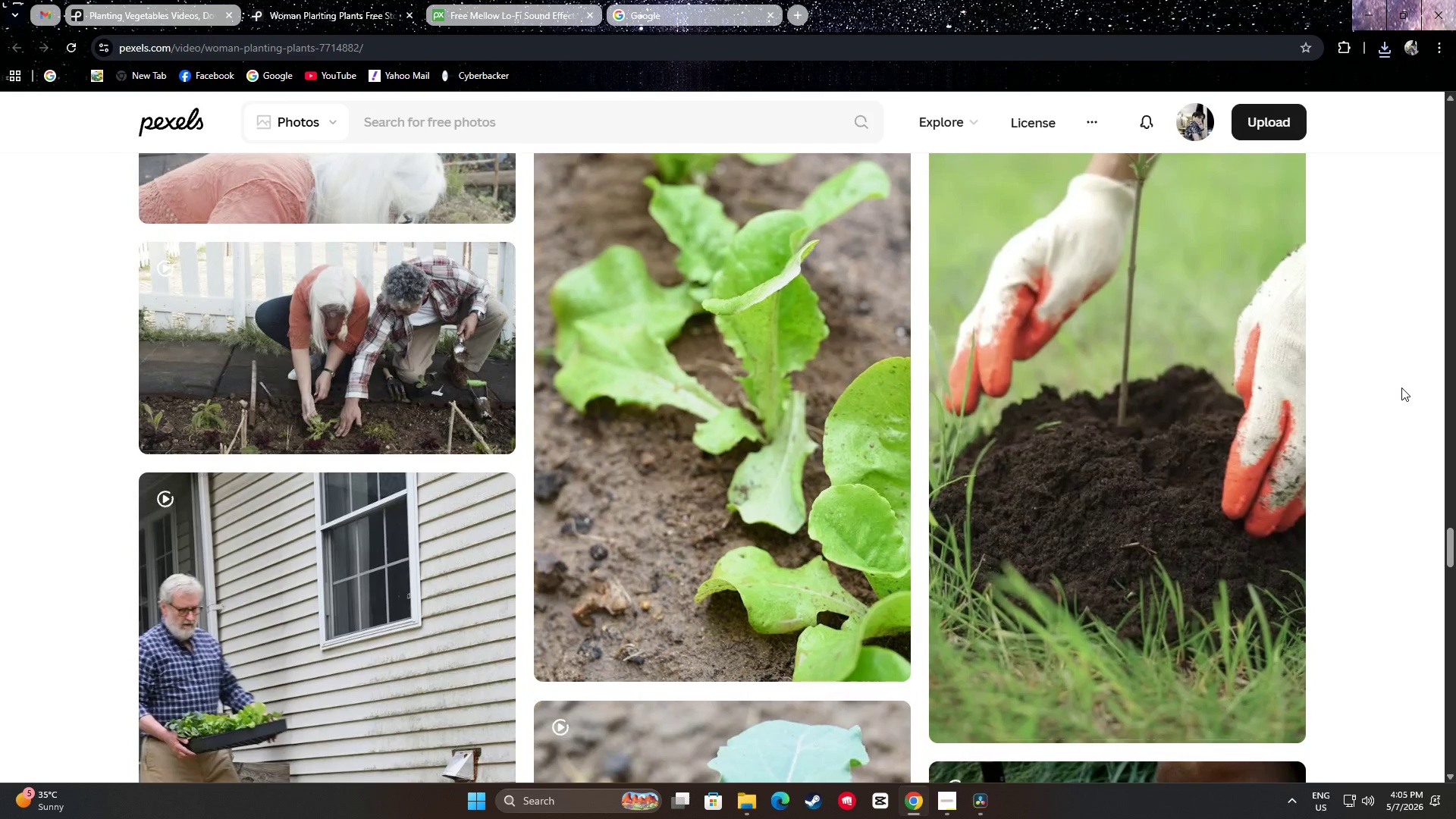 
left_click([496, 120])
 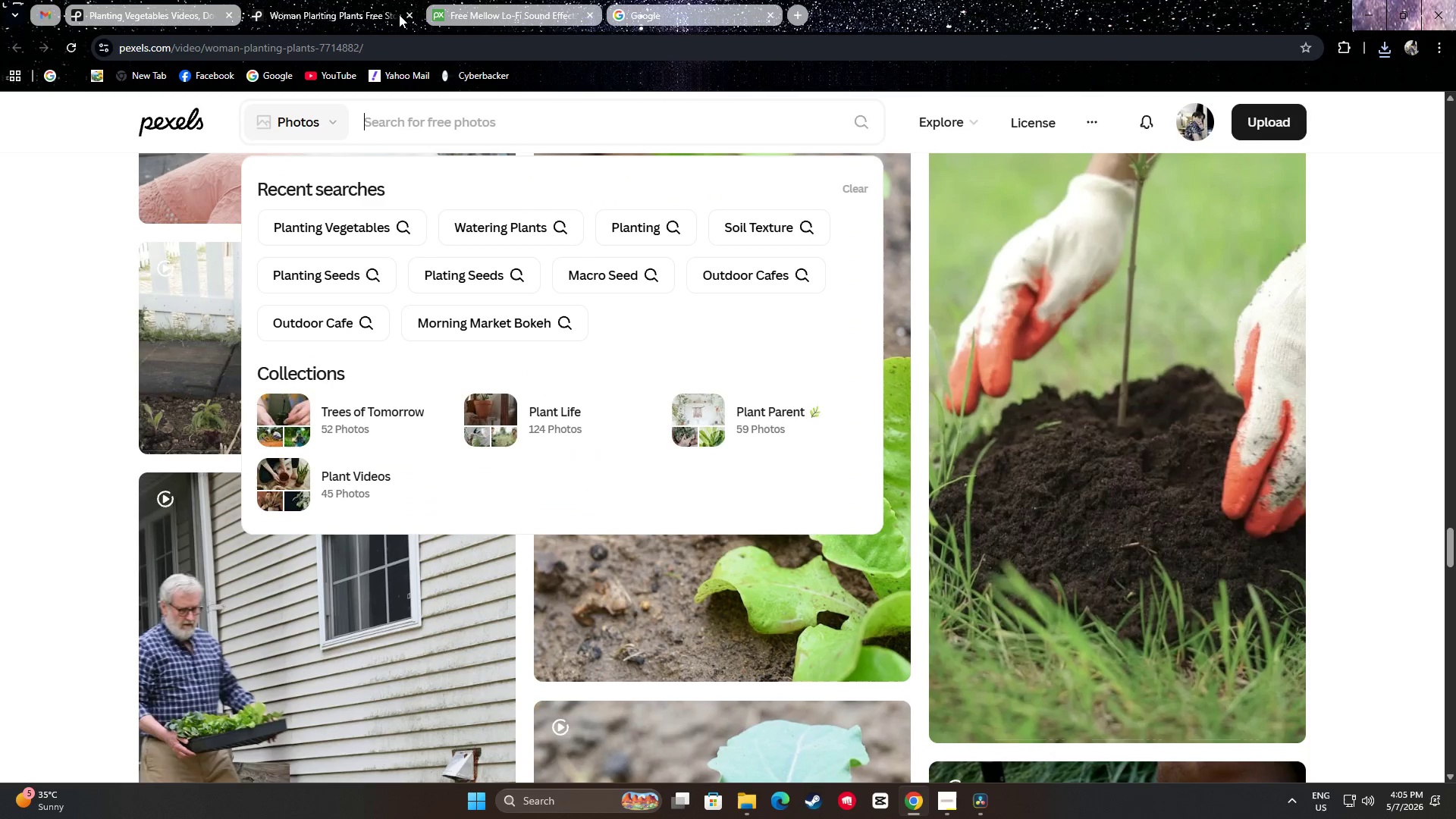 
left_click_drag(start_coordinate=[49, 319], to_coordinate=[53, 311])
 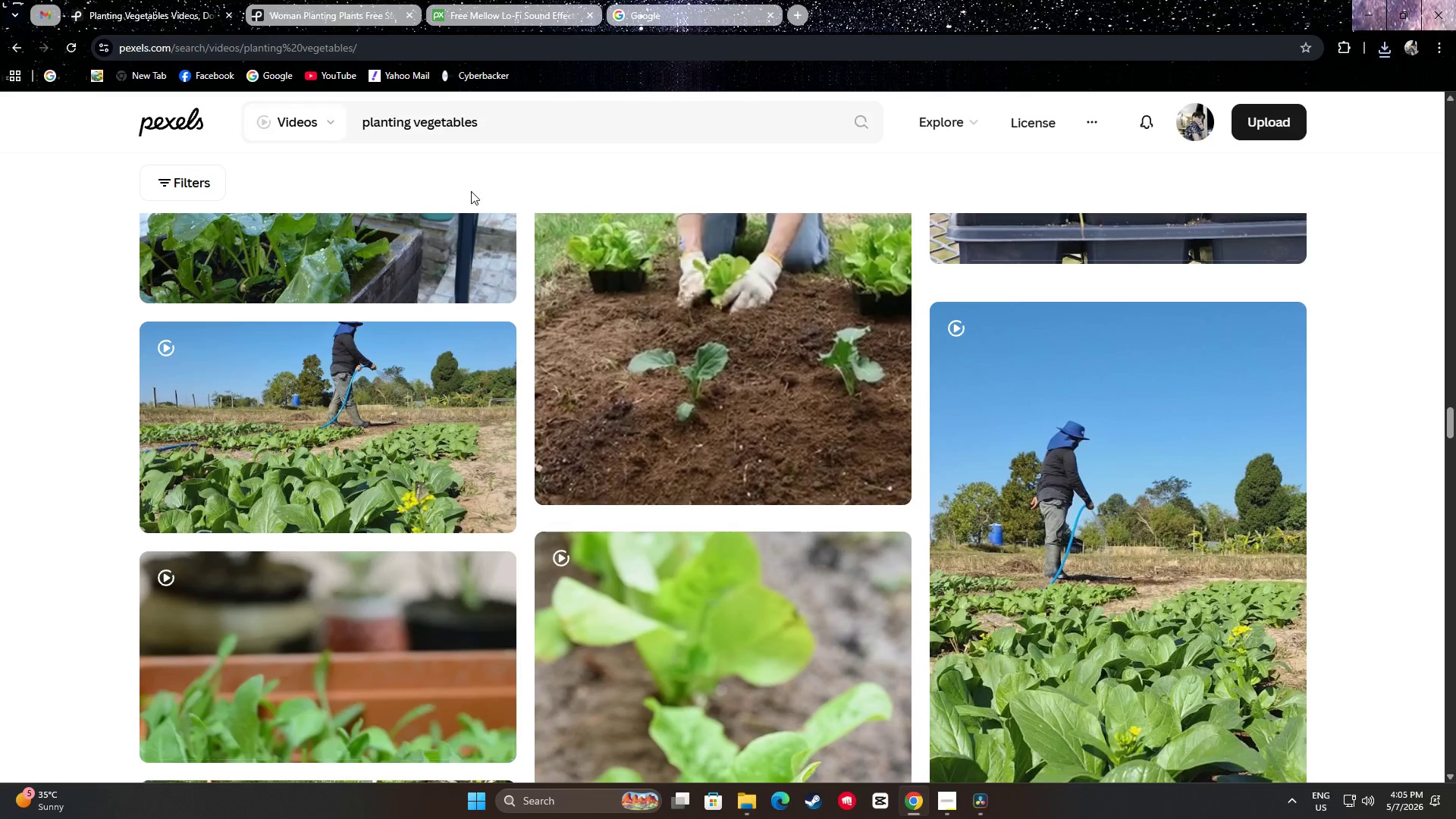 
scroll: coordinate [0, 292], scroll_direction: down, amount: 3.0
 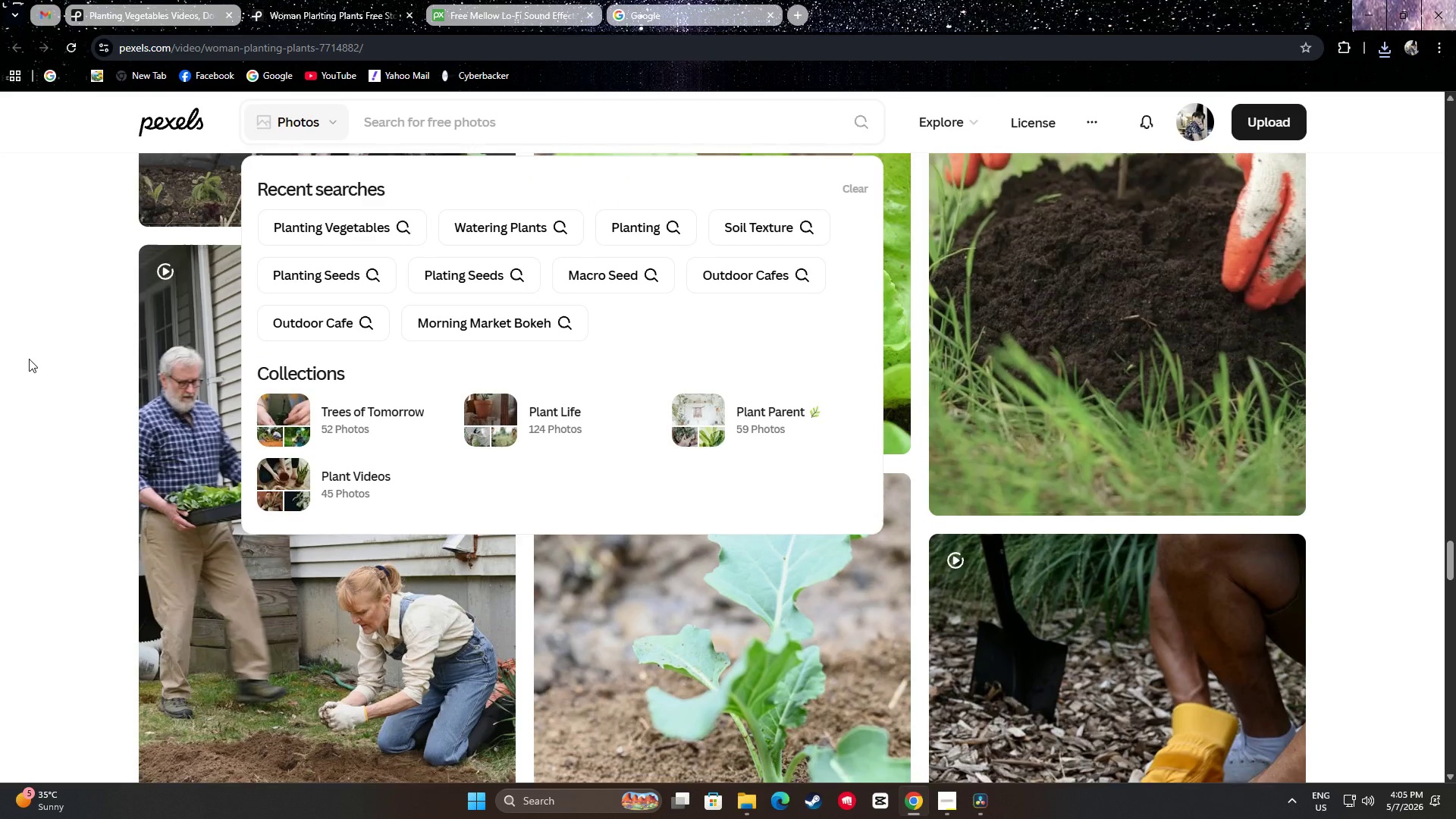 
left_click_drag(start_coordinate=[500, 132], to_coordinate=[310, 127])
 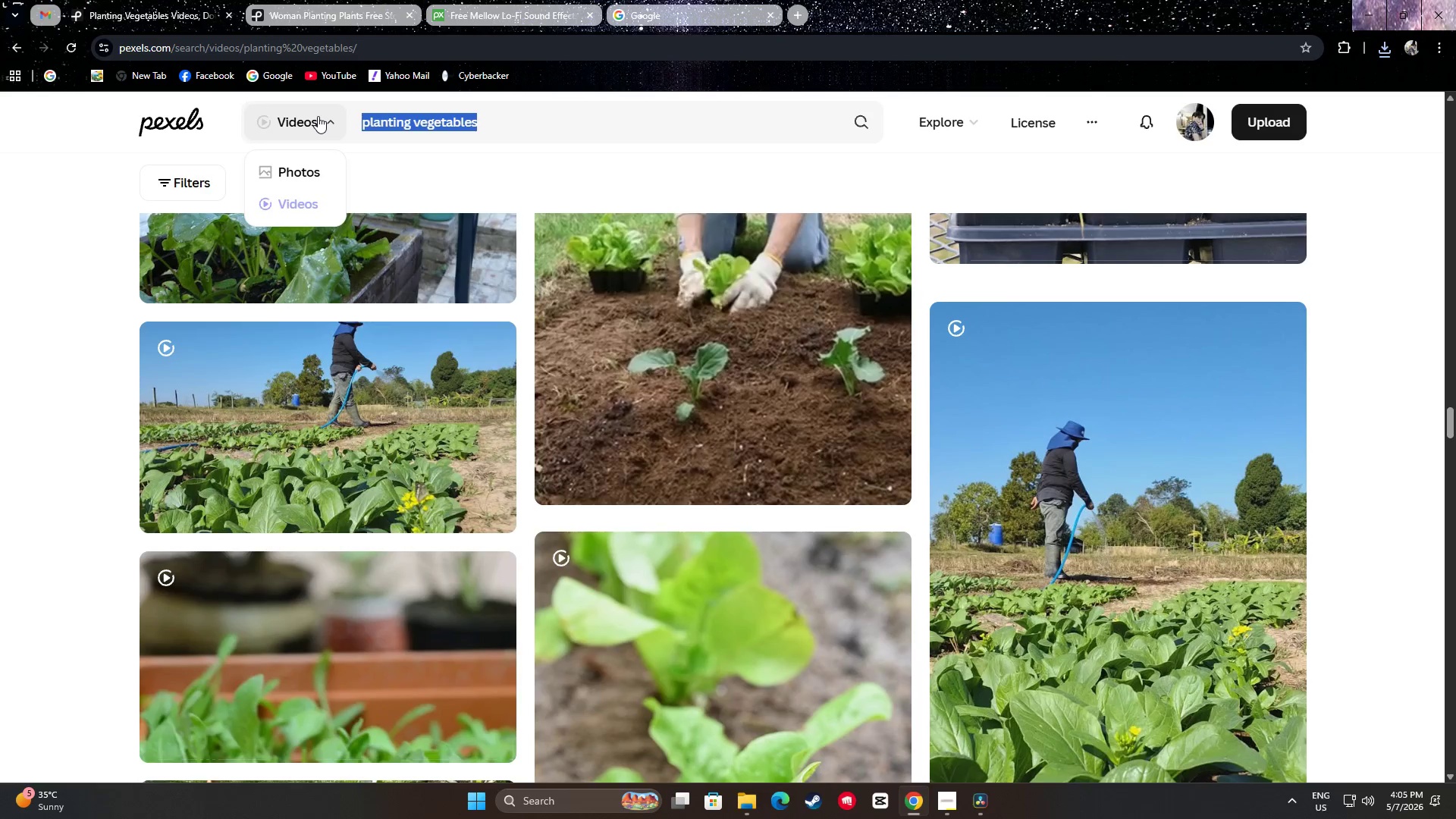 
type(seedlings growing)
 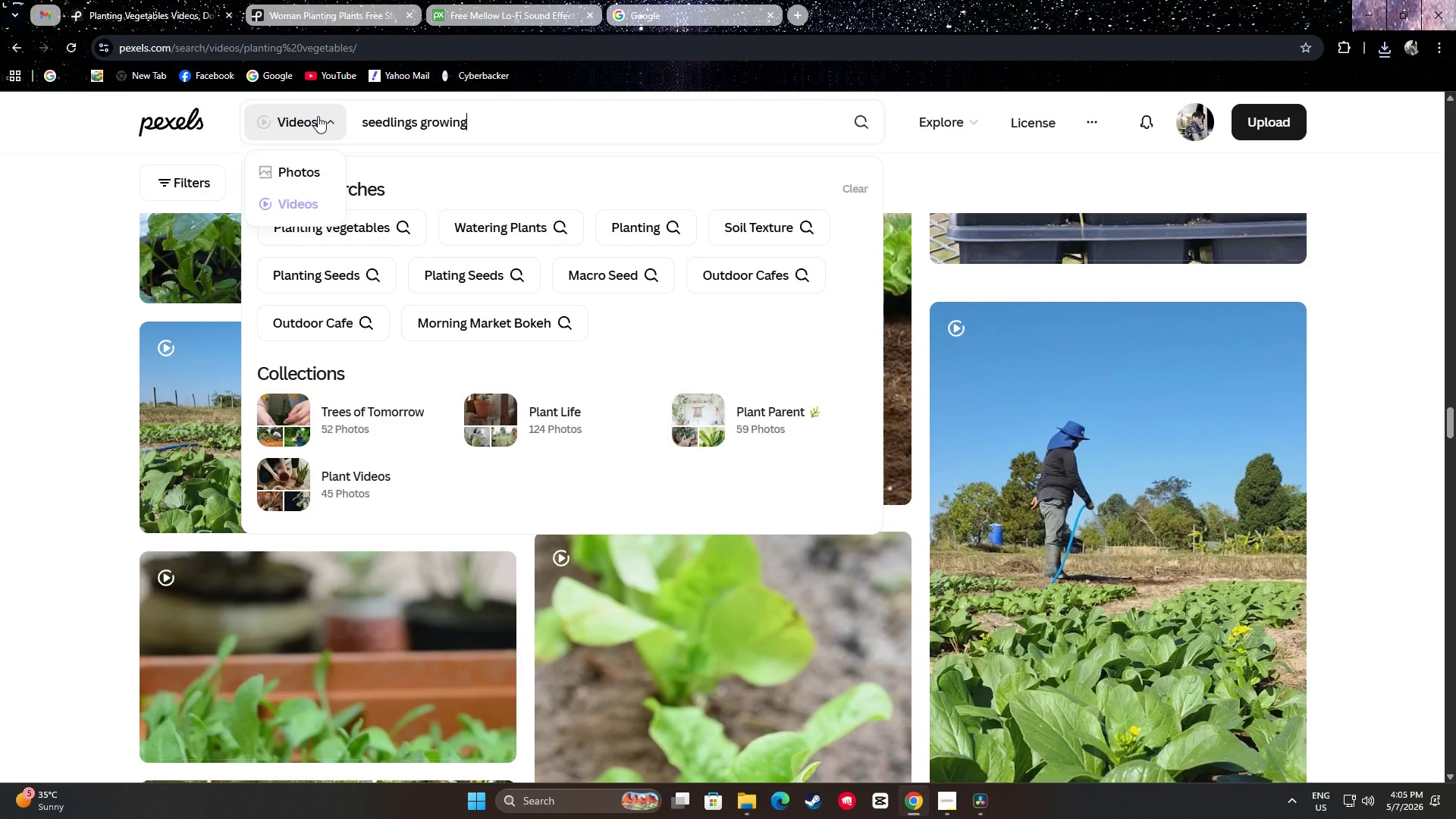 
key(Enter)
 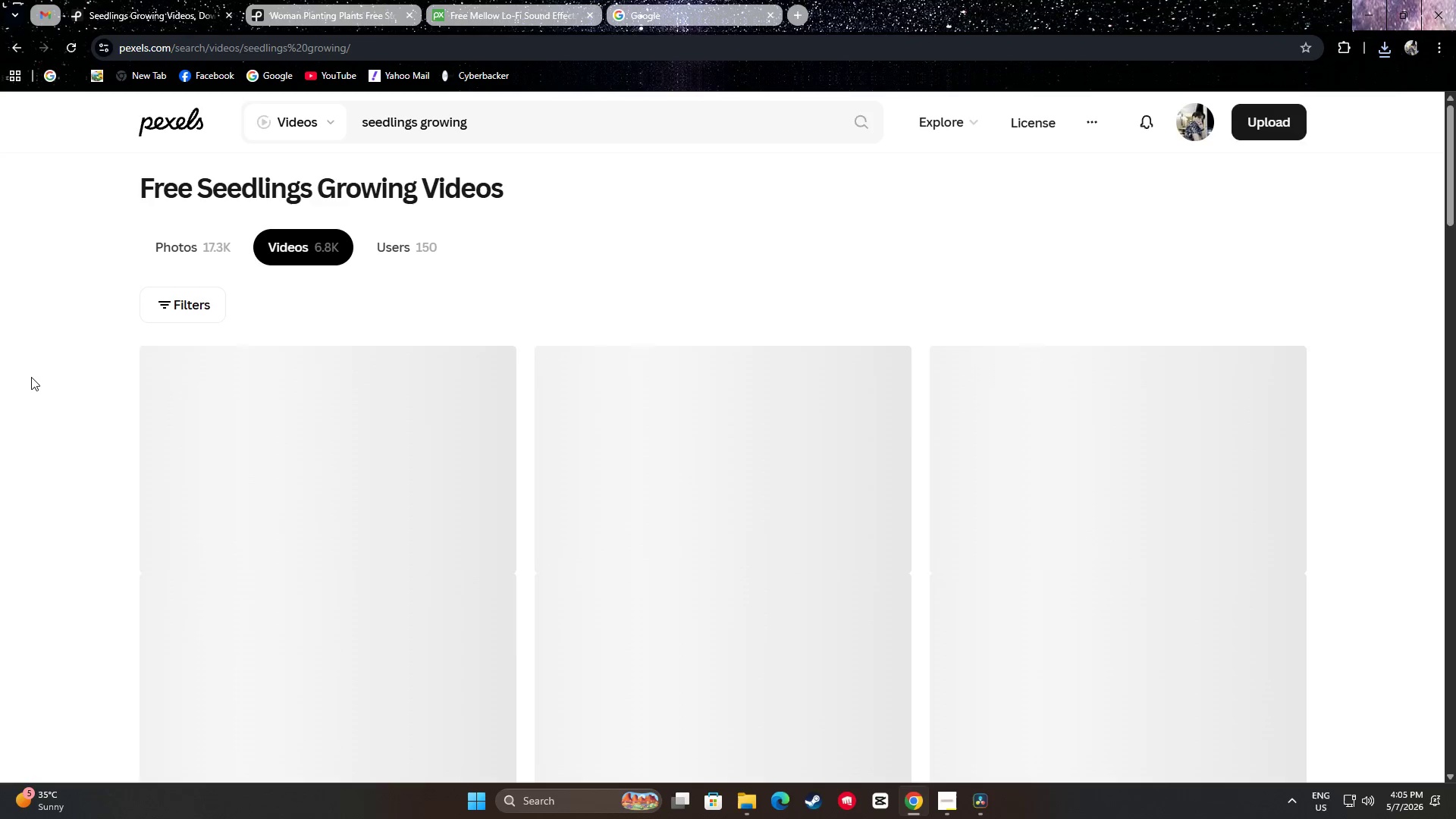 
scroll: coordinate [14, 400], scroll_direction: down, amount: 5.0
 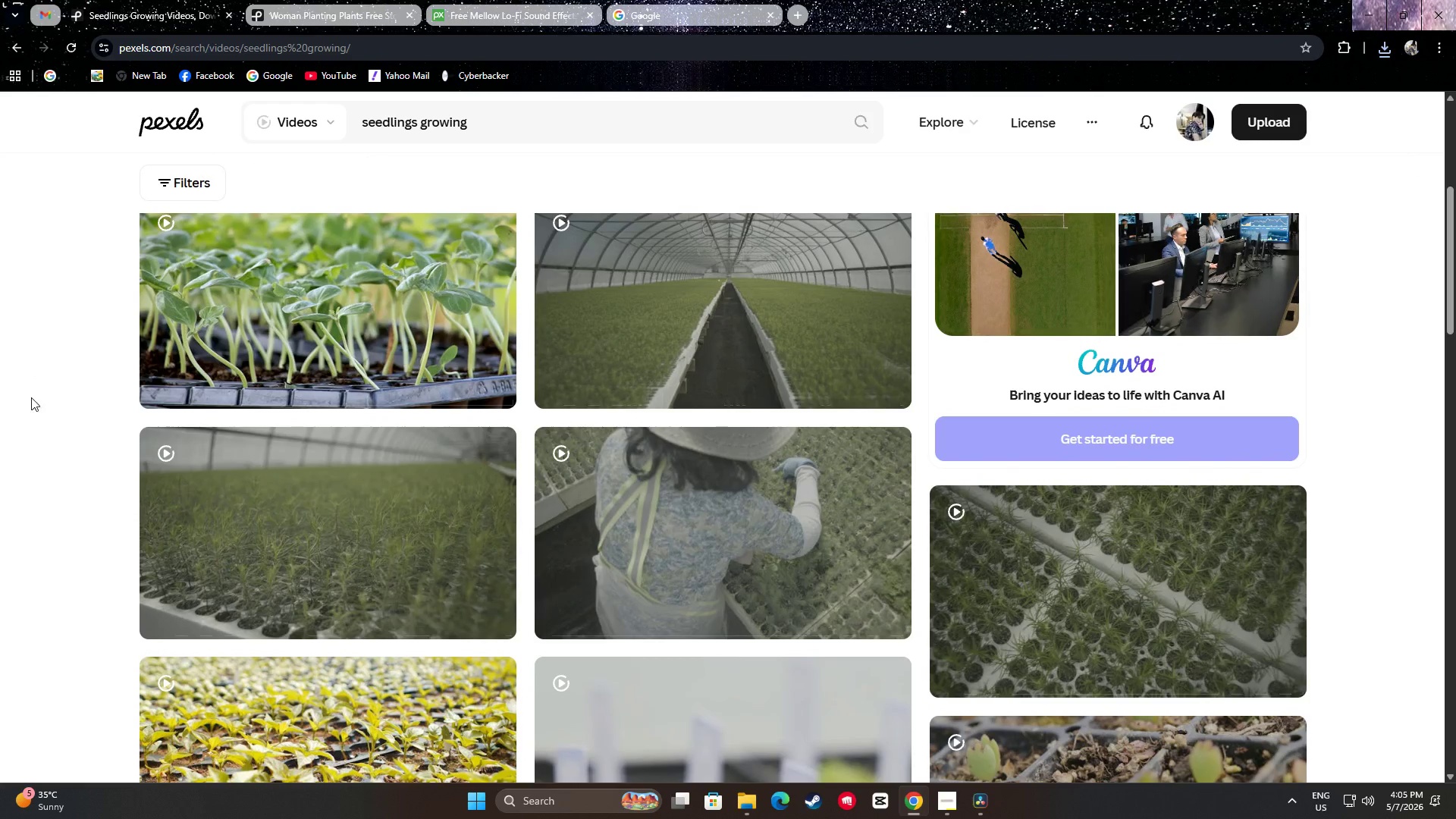 
scroll: coordinate [31, 397], scroll_direction: up, amount: 6.0
 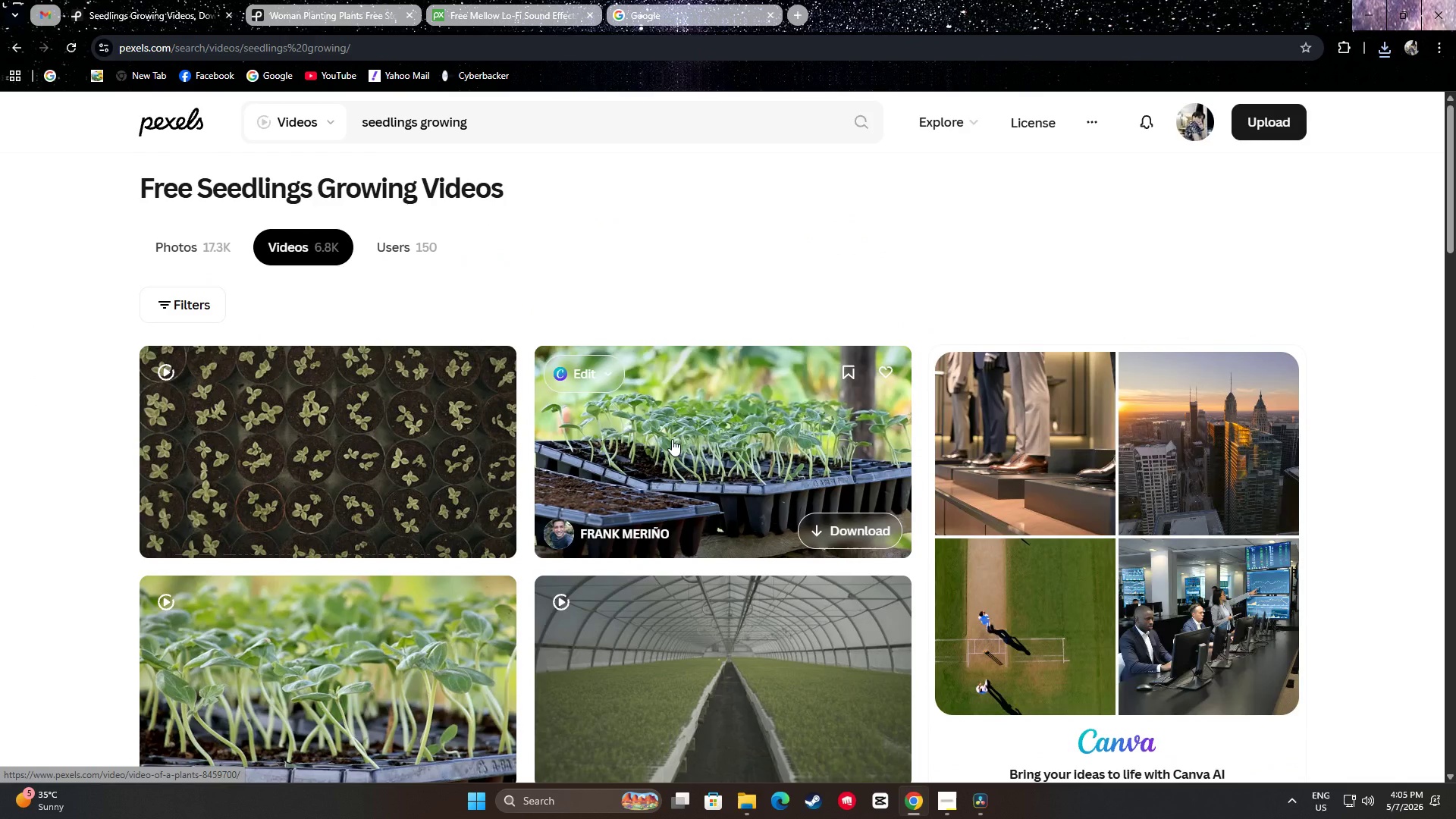 
wait(7.92)
 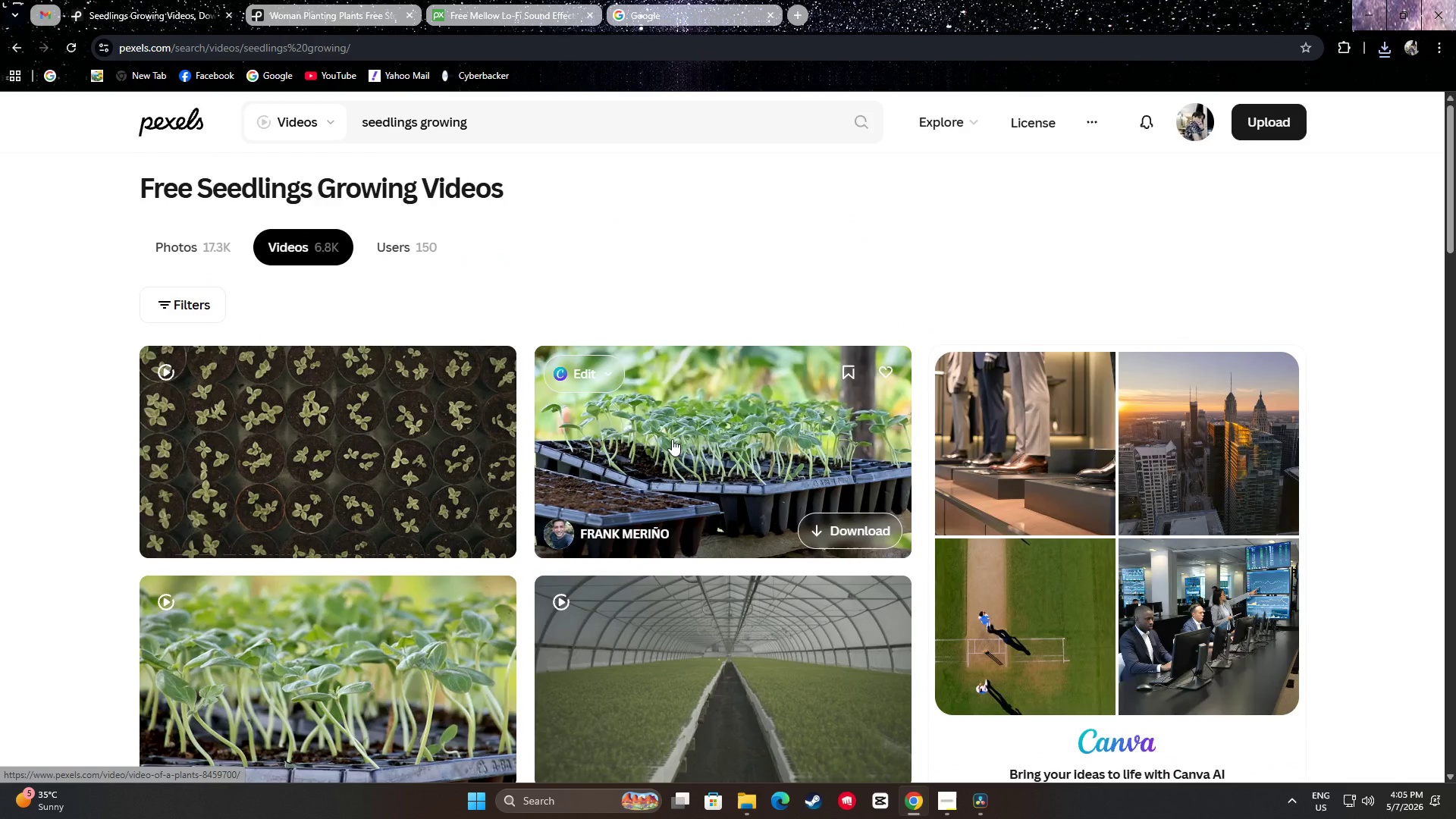 
scroll: coordinate [670, 306], scroll_direction: down, amount: 2.0
 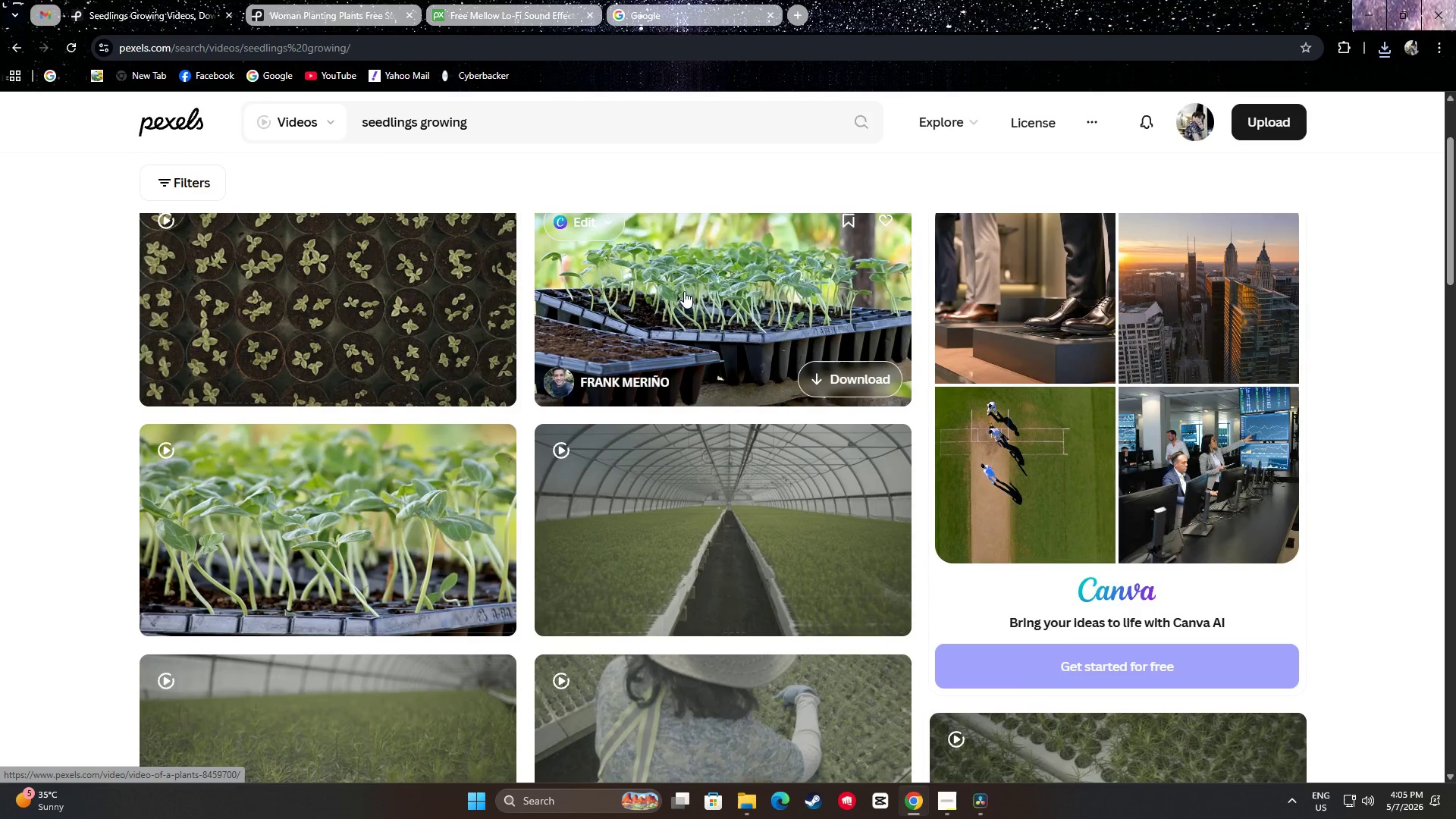 
scroll: coordinate [687, 288], scroll_direction: up, amount: 1.0
 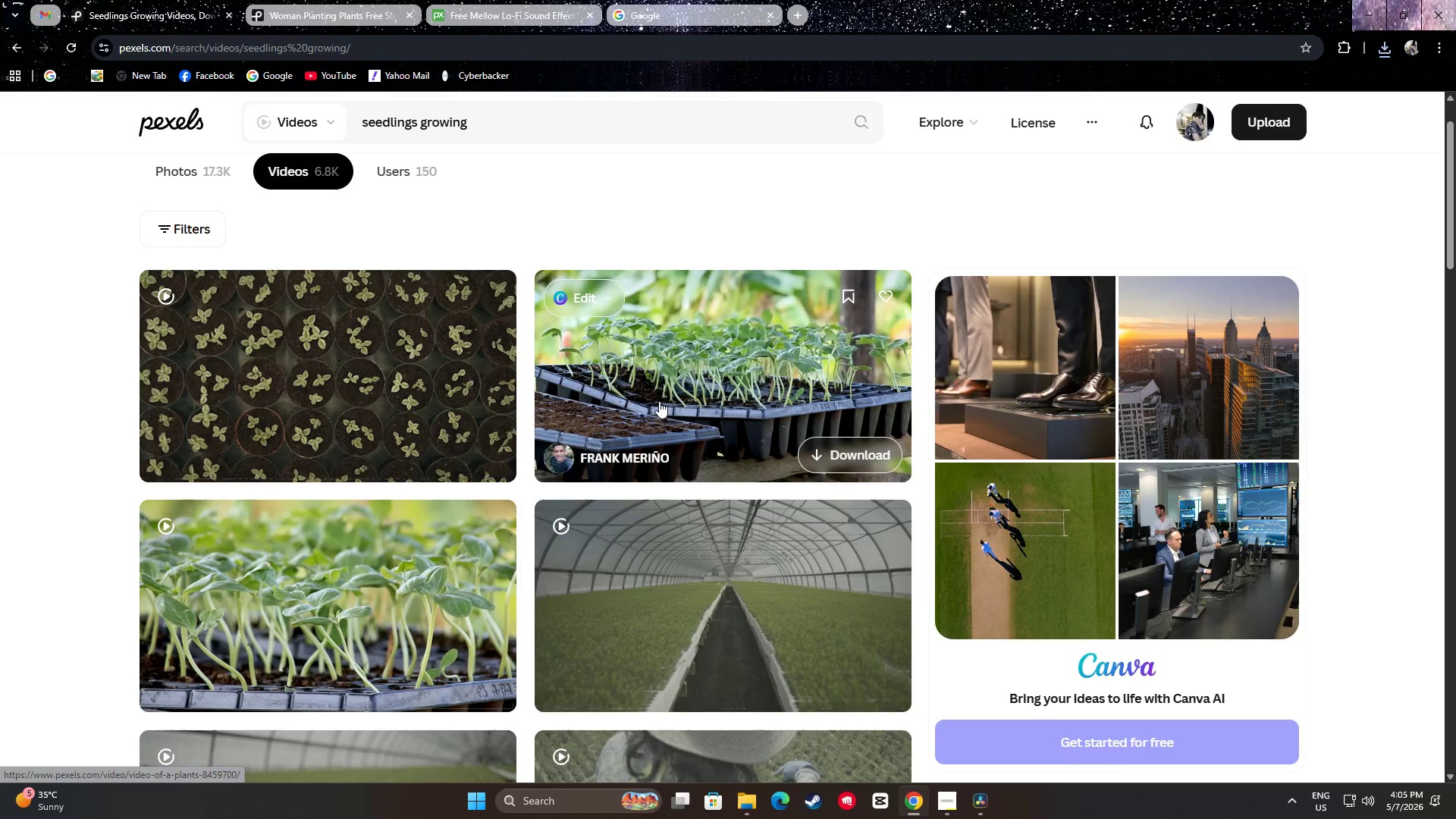 
wait(10.46)
 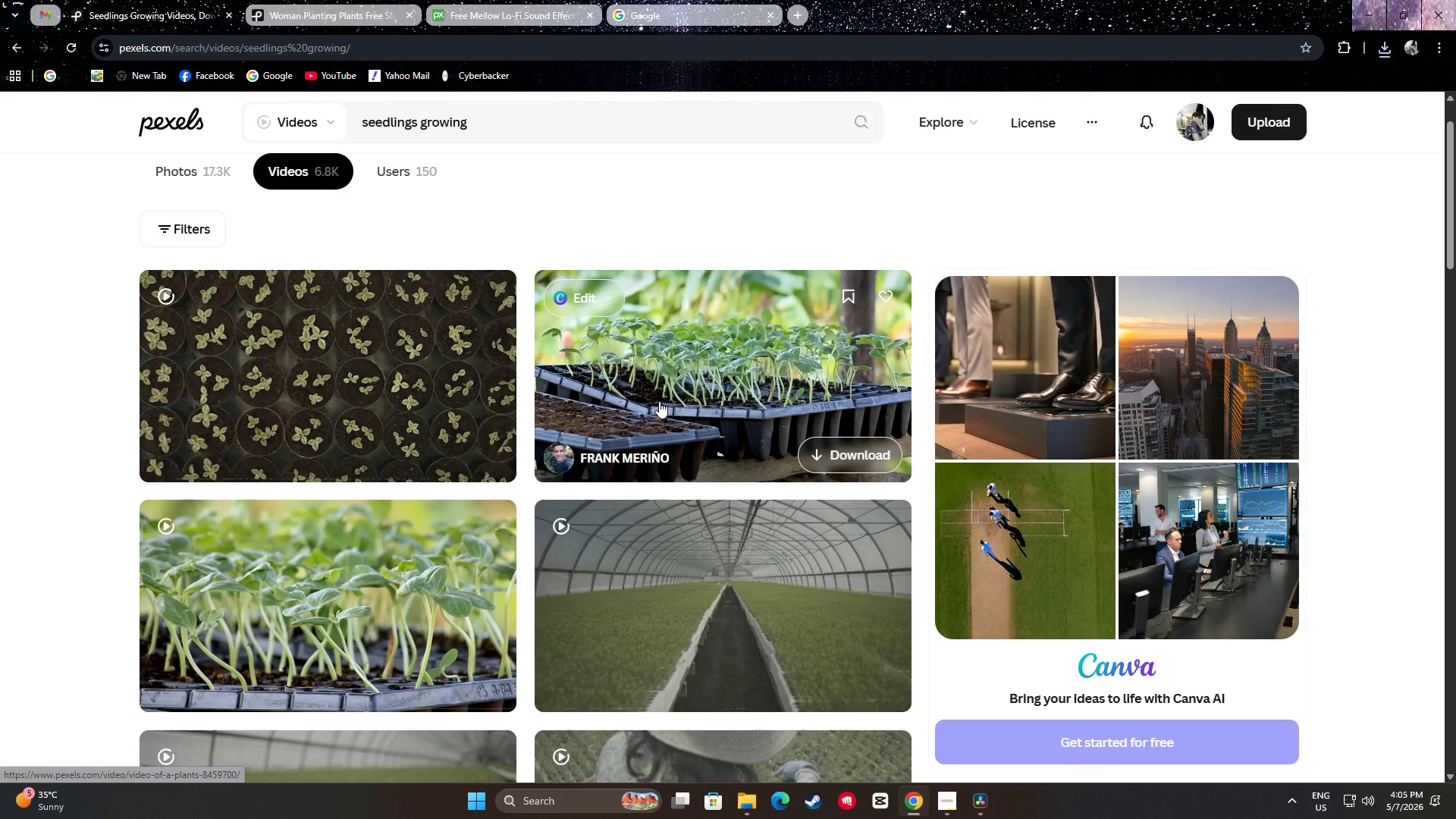 
mouse_move([378, 406])
 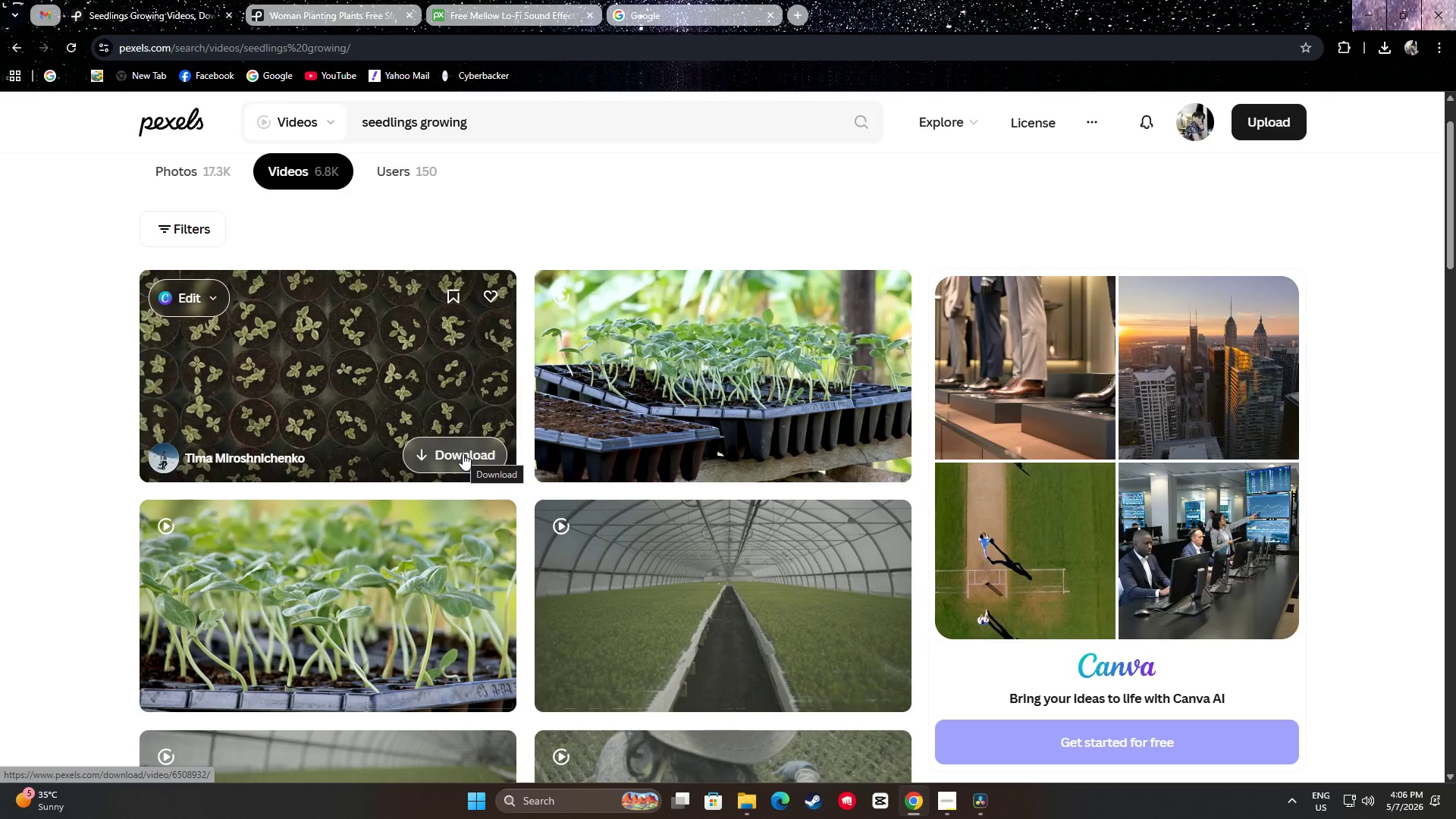 
left_click([471, 452])
 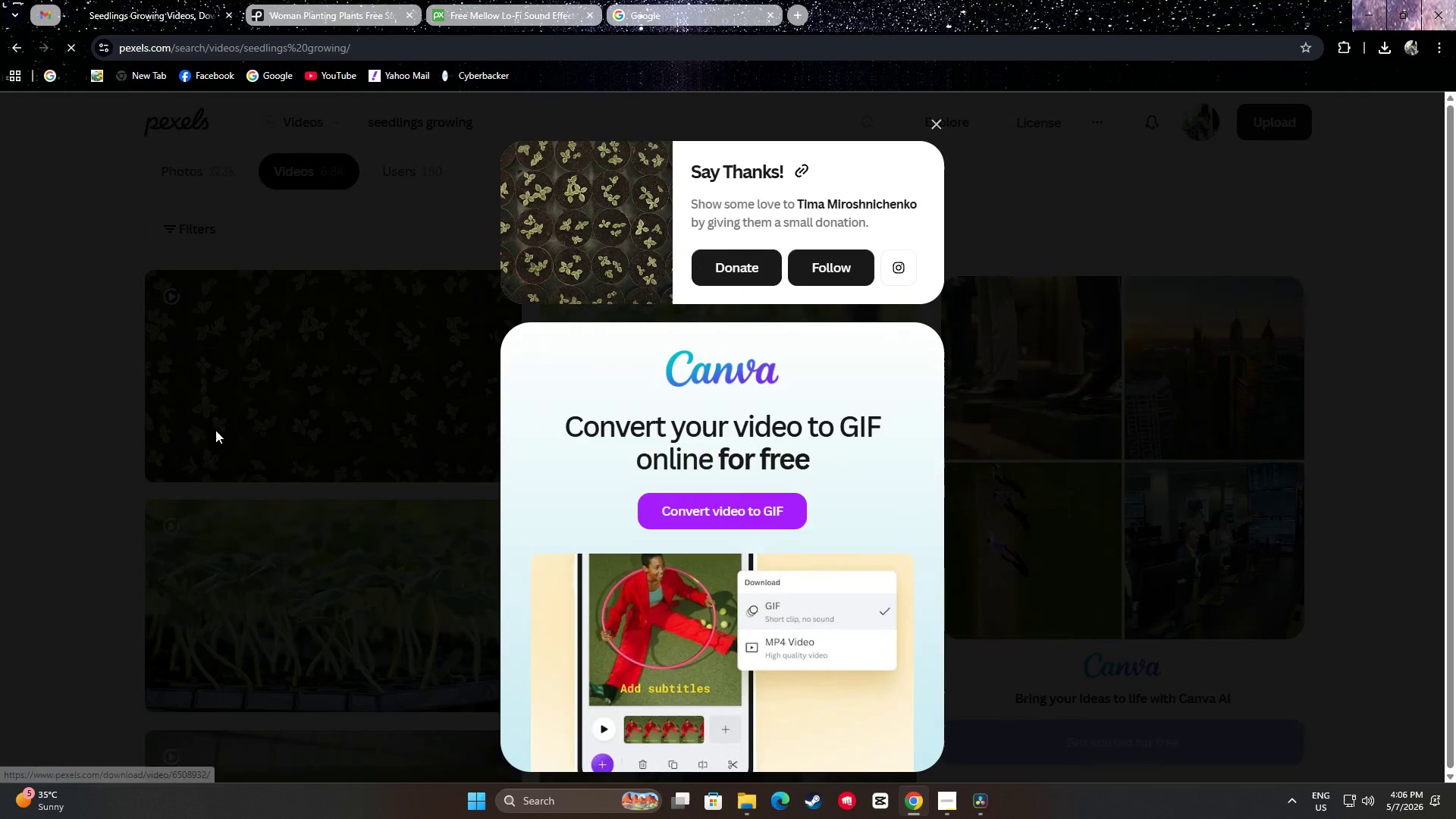 
left_click([1, 405])
 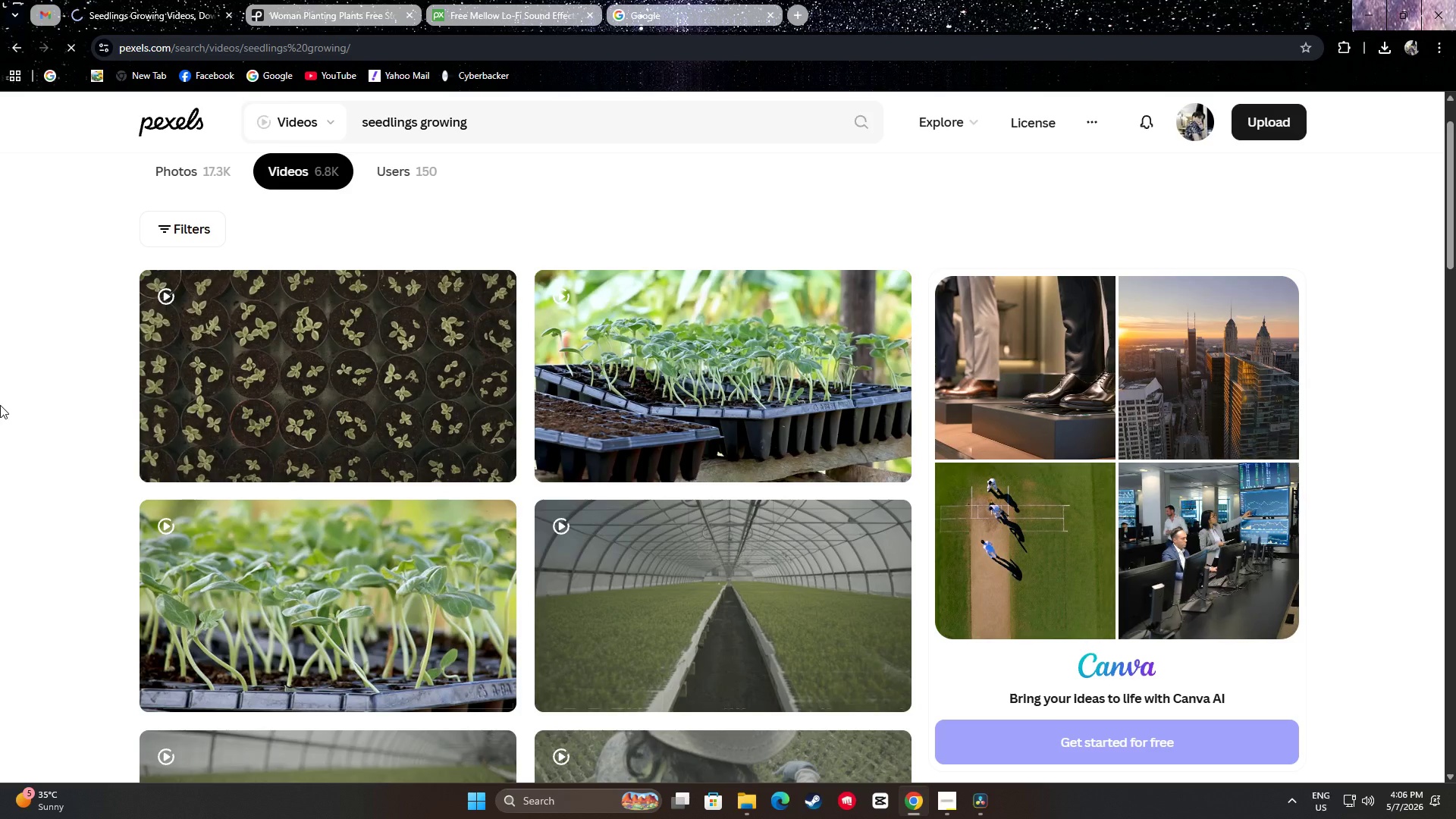 
scroll: coordinate [46, 424], scroll_direction: down, amount: 3.0
 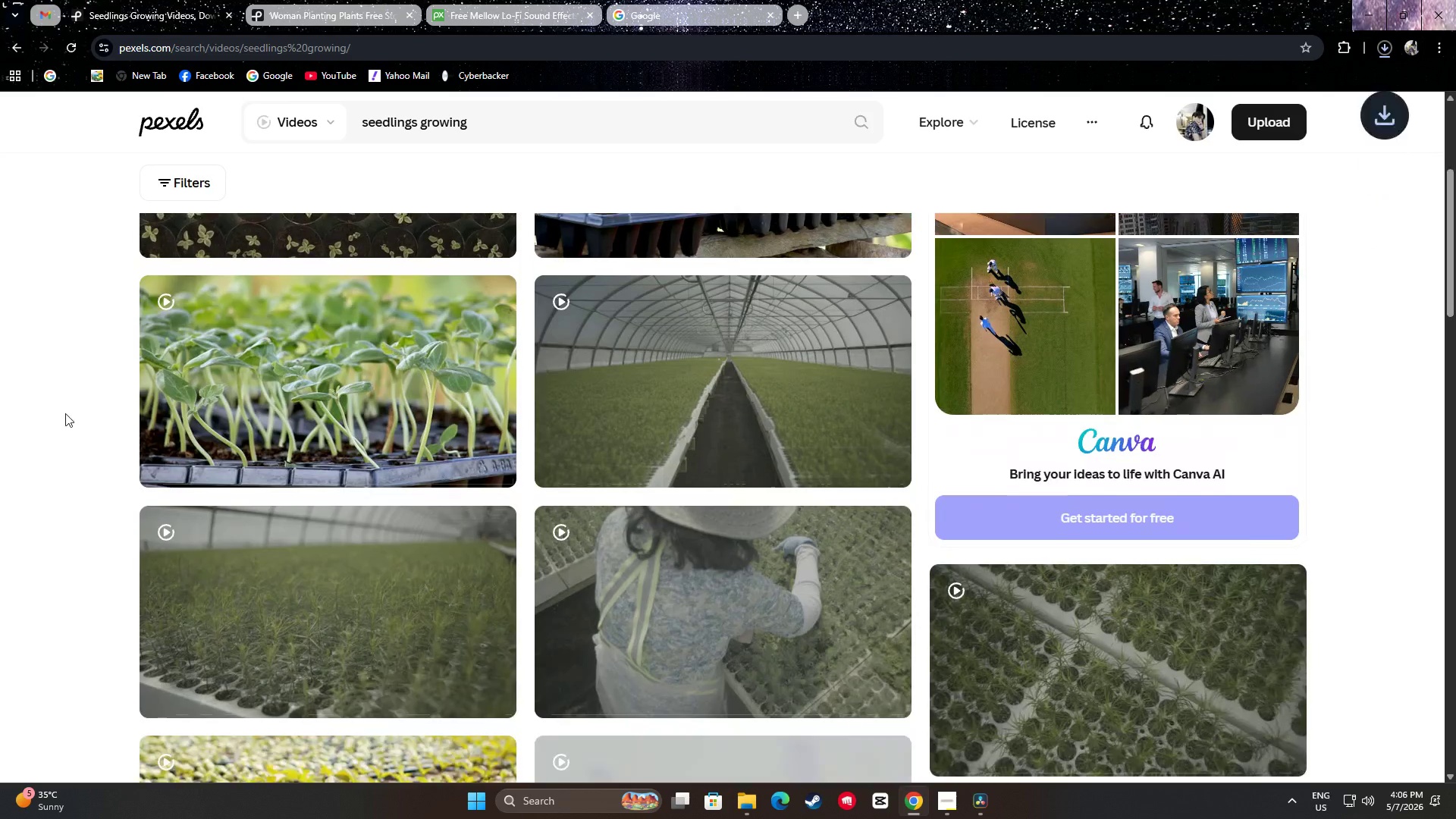 
mouse_move([280, 385])
 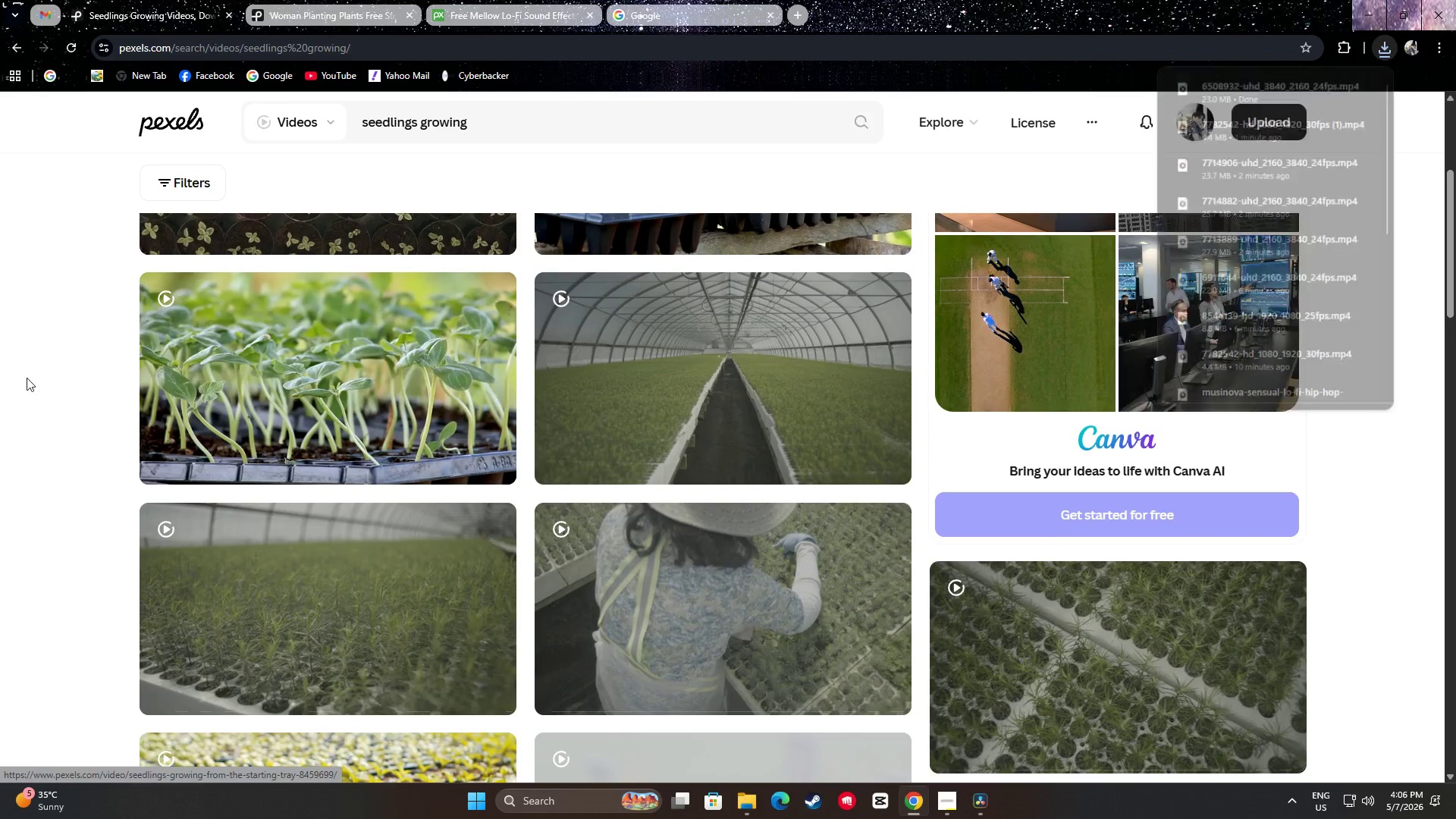 
scroll: coordinate [20, 376], scroll_direction: up, amount: 2.0
 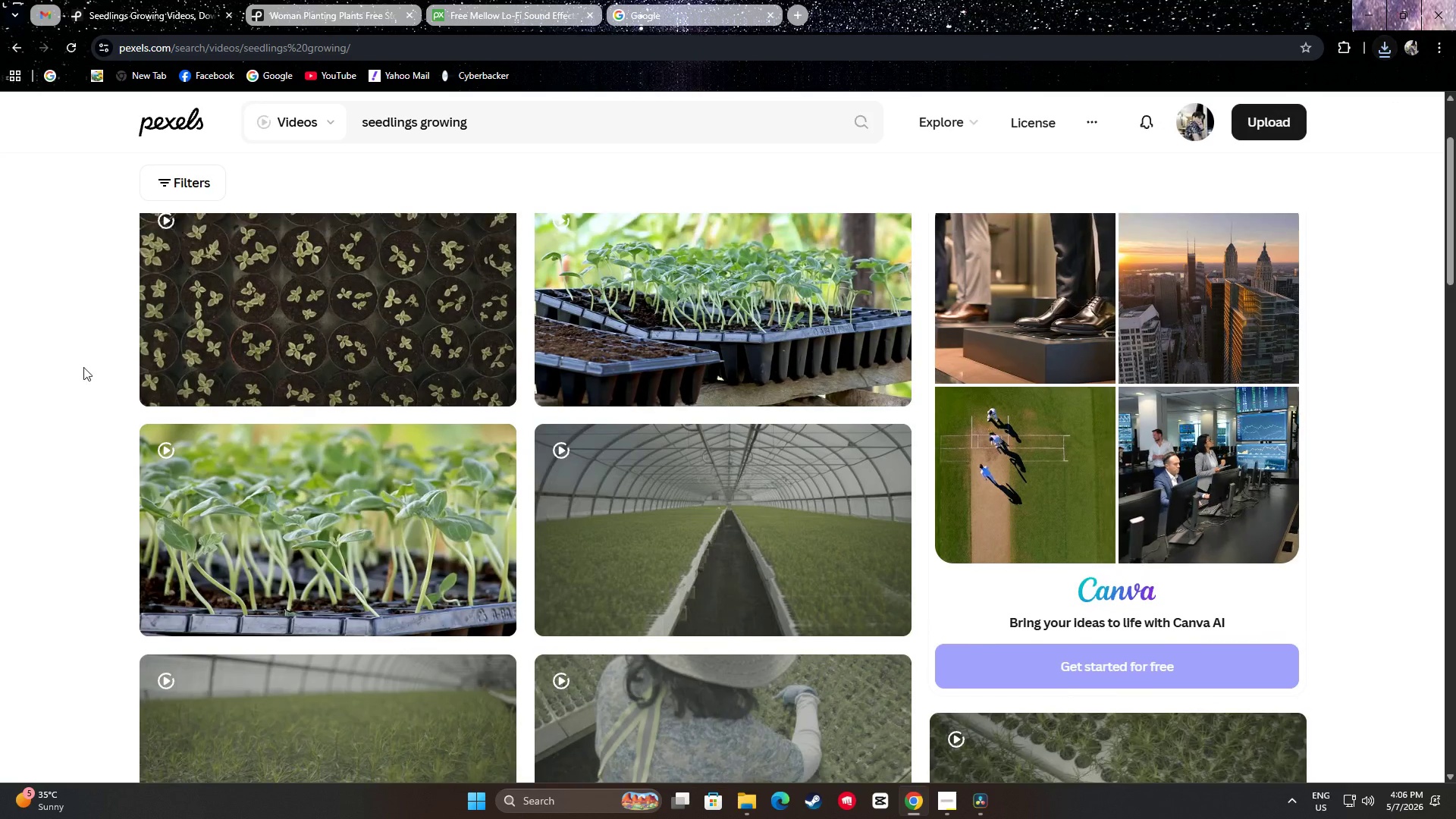 
mouse_move([259, 358])
 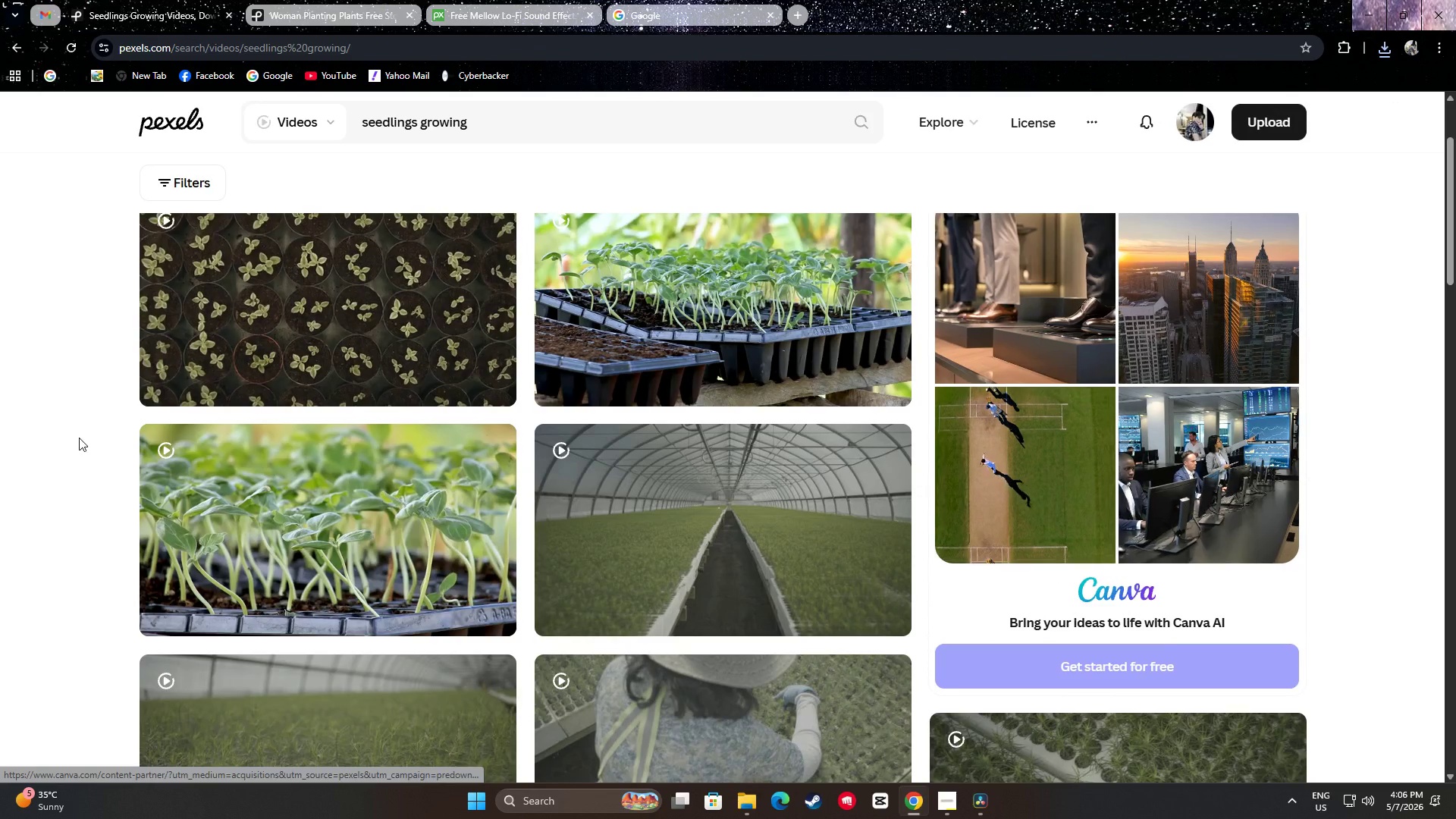 
scroll: coordinate [757, 438], scroll_direction: down, amount: 12.0
 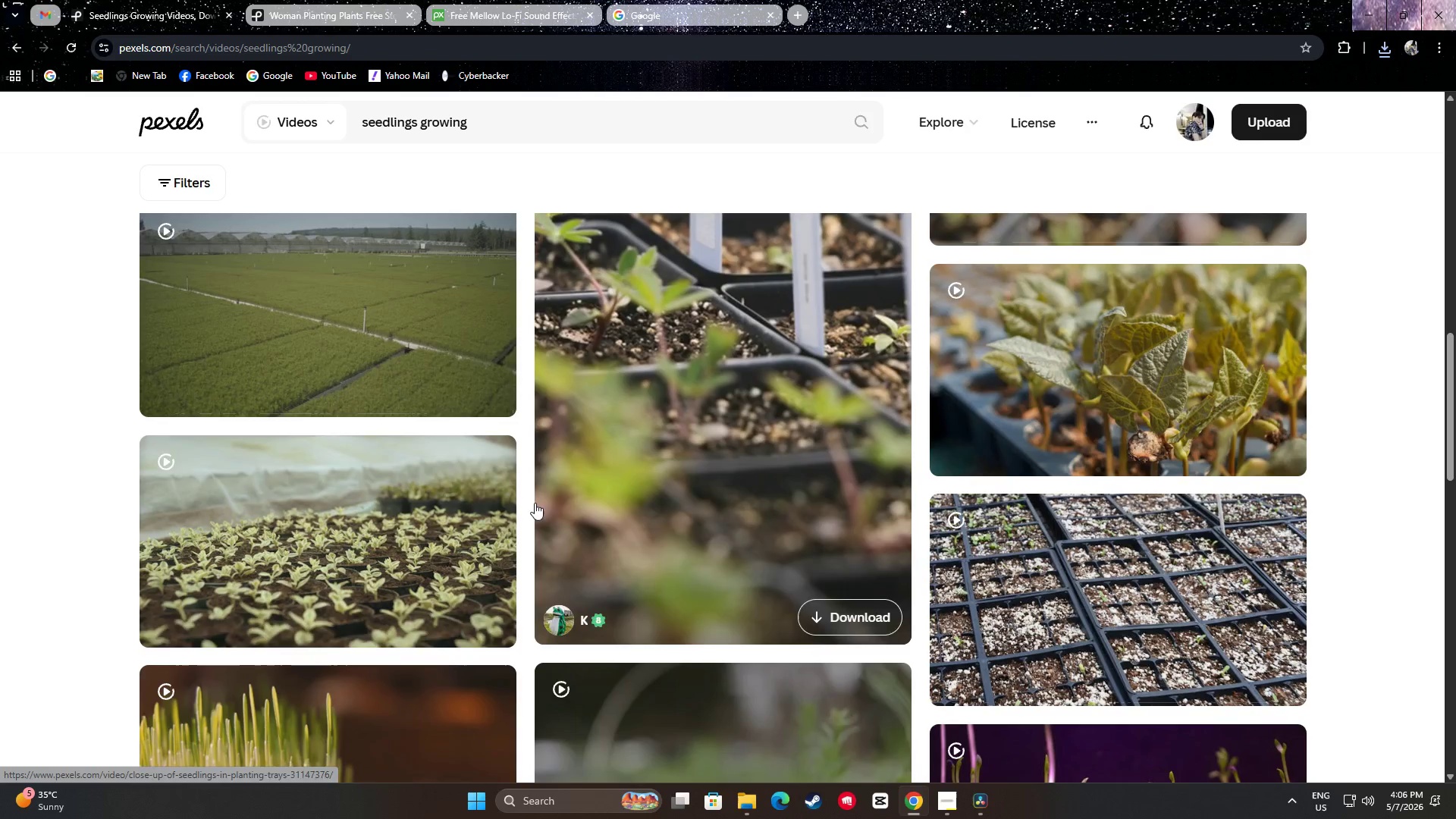 
mouse_move([381, 528])
 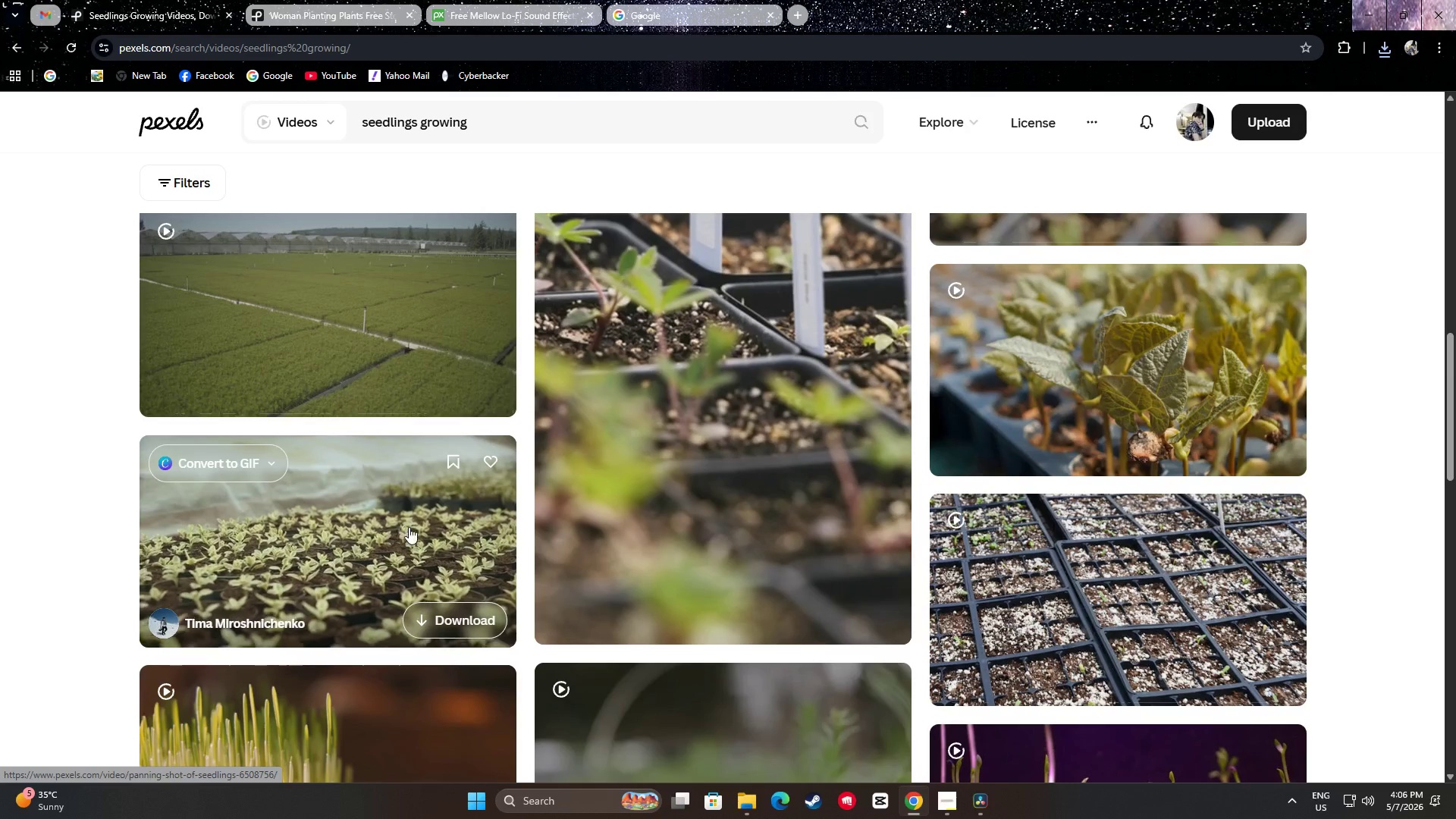 
scroll: coordinate [441, 366], scroll_direction: down, amount: 3.0
 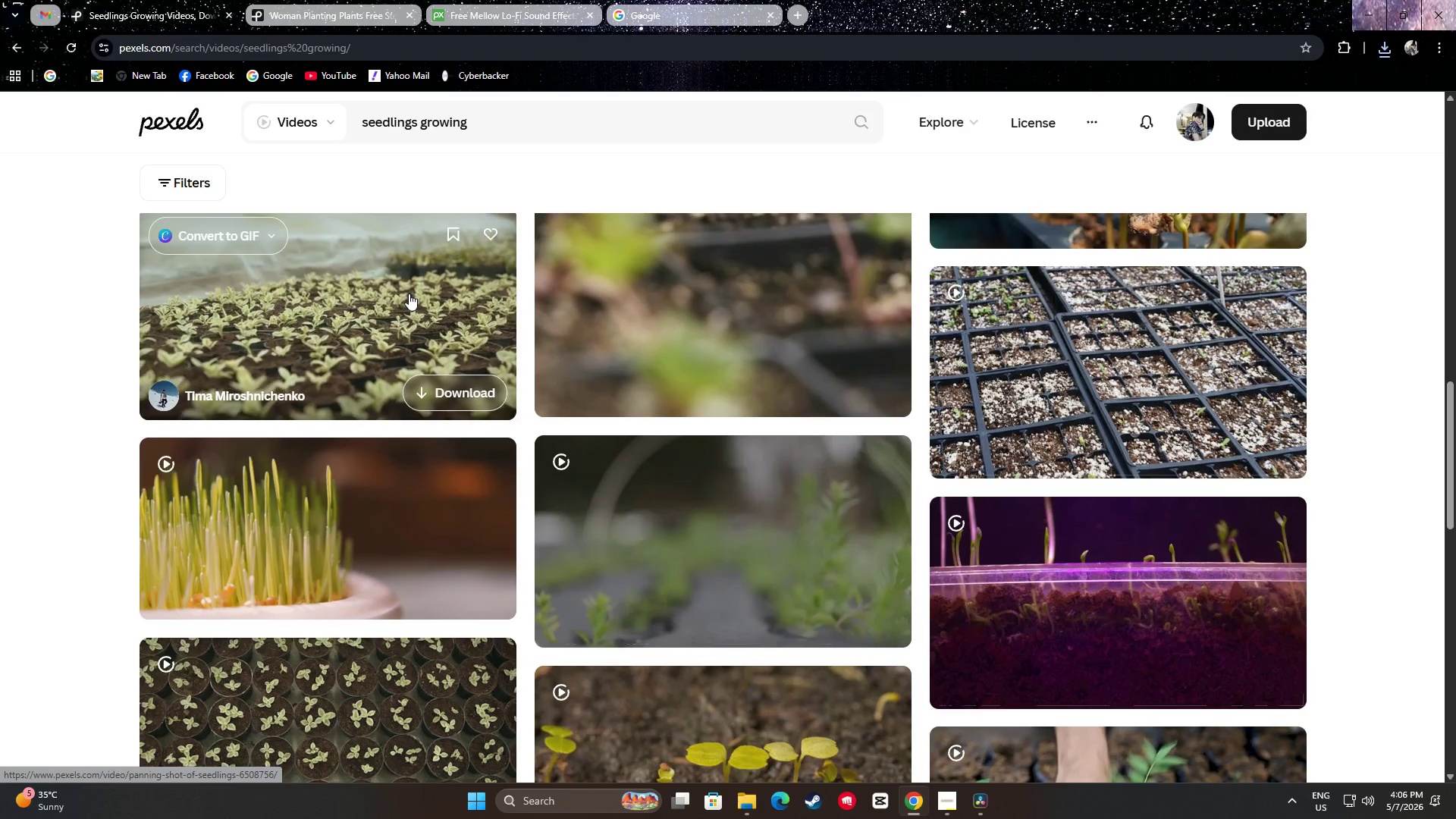 
left_click([441, 463])
 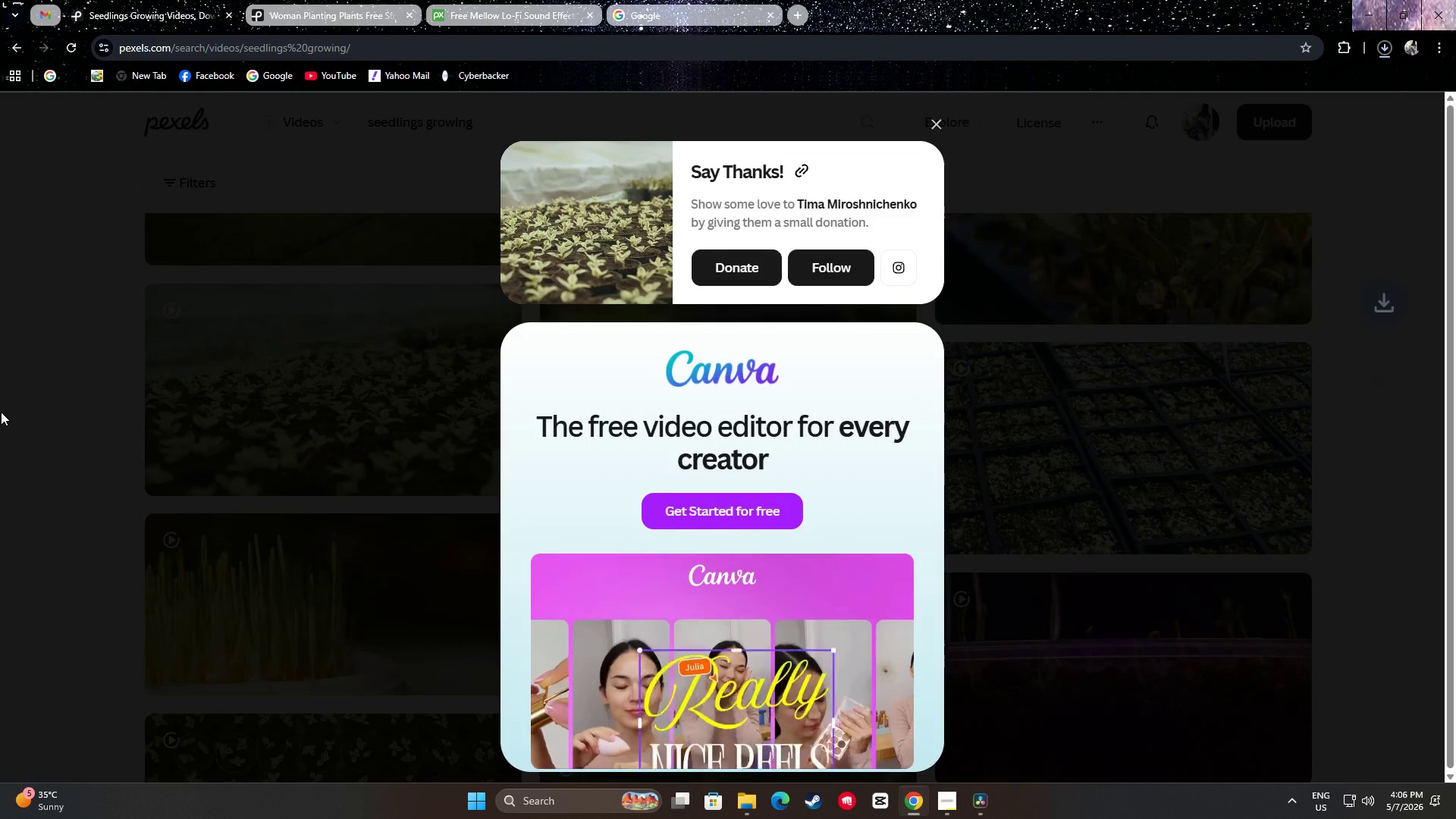 
scroll: coordinate [55, 398], scroll_direction: up, amount: 15.0
 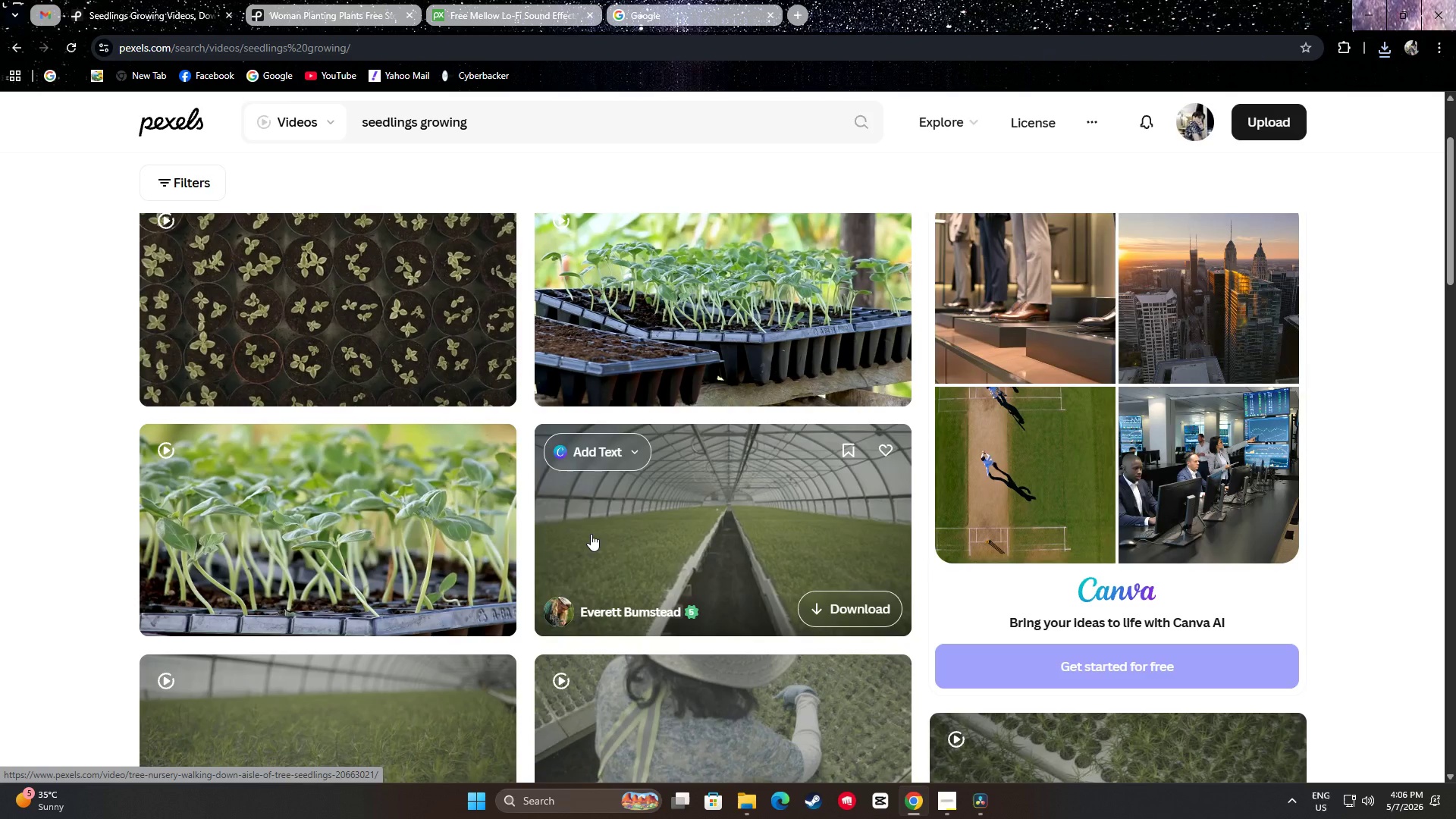 
wait(11.54)
 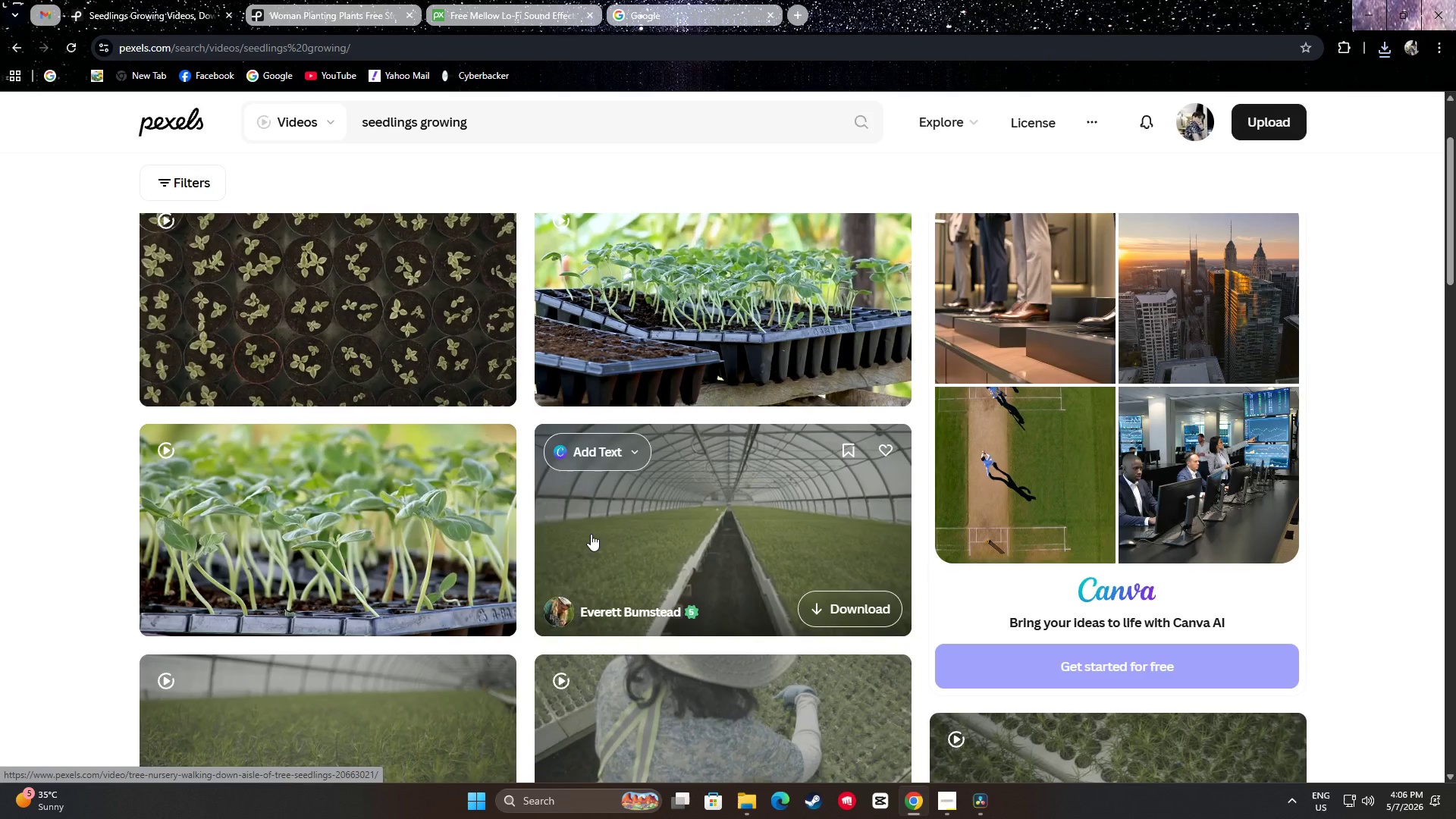 
left_click_drag(start_coordinate=[515, 129], to_coordinate=[333, 136])
 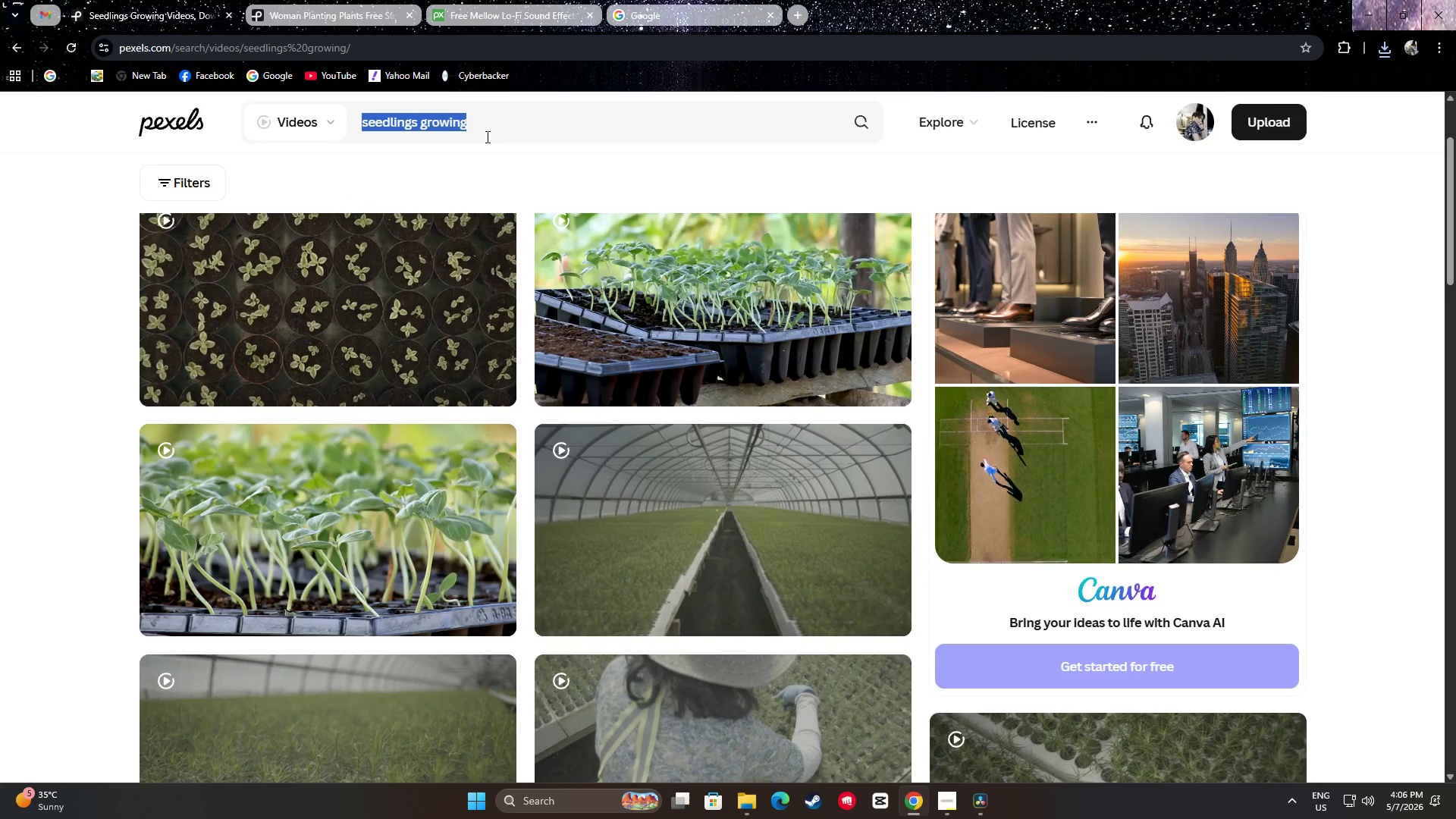 
type(harvesting)
 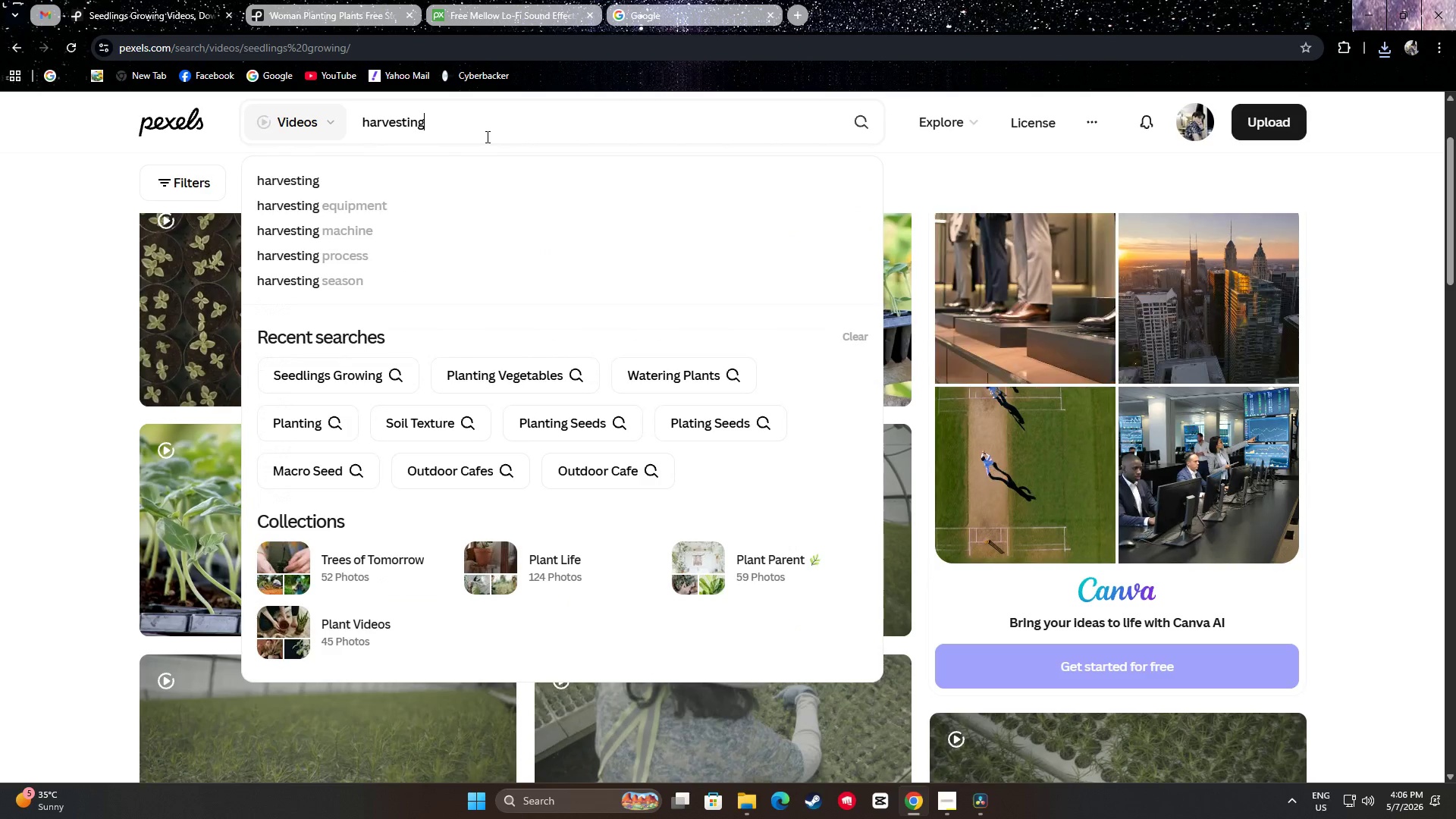 
key(Enter)
 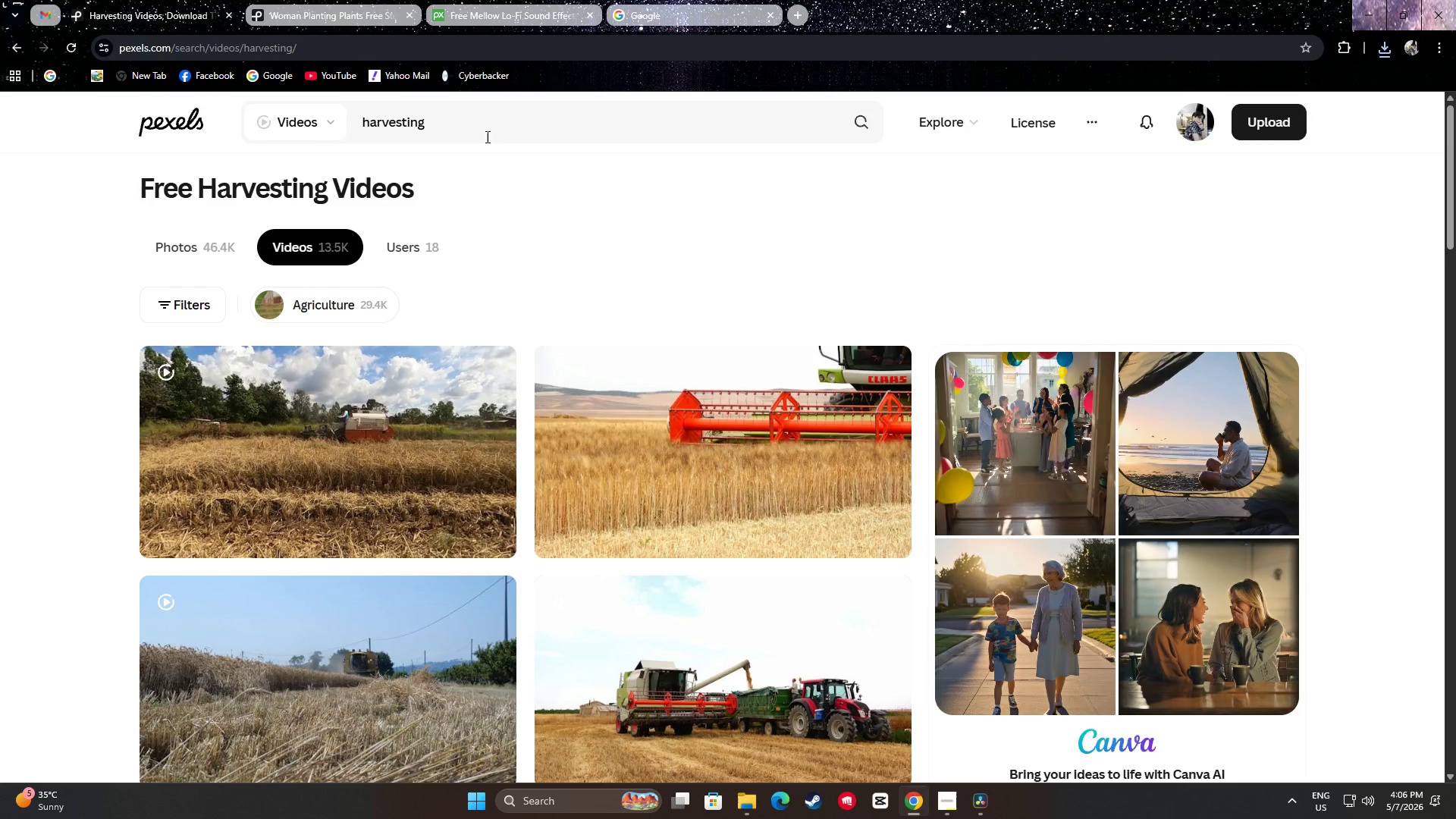 
scroll: coordinate [83, 365], scroll_direction: down, amount: 40.0
 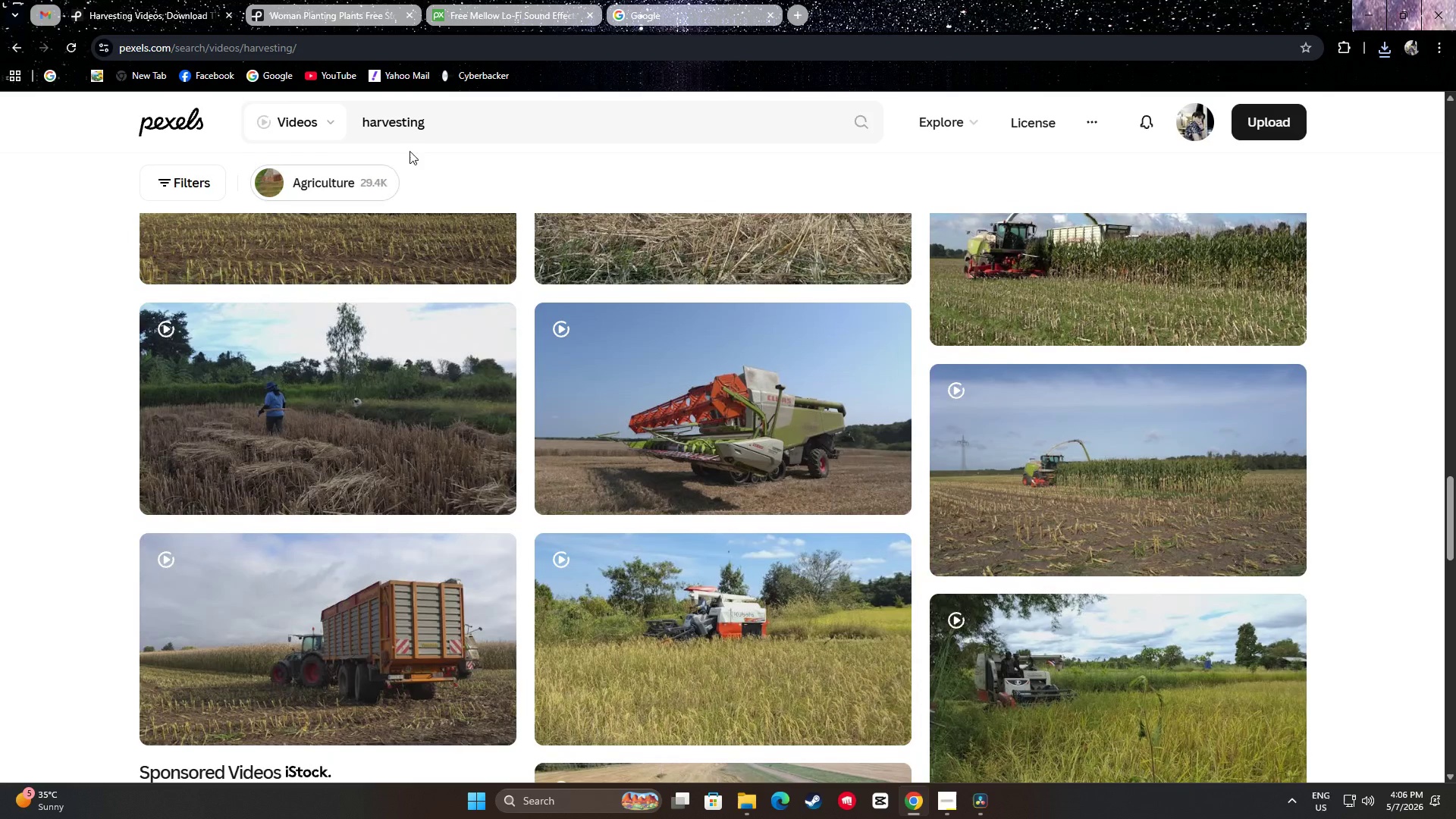 
left_click([501, 125])
 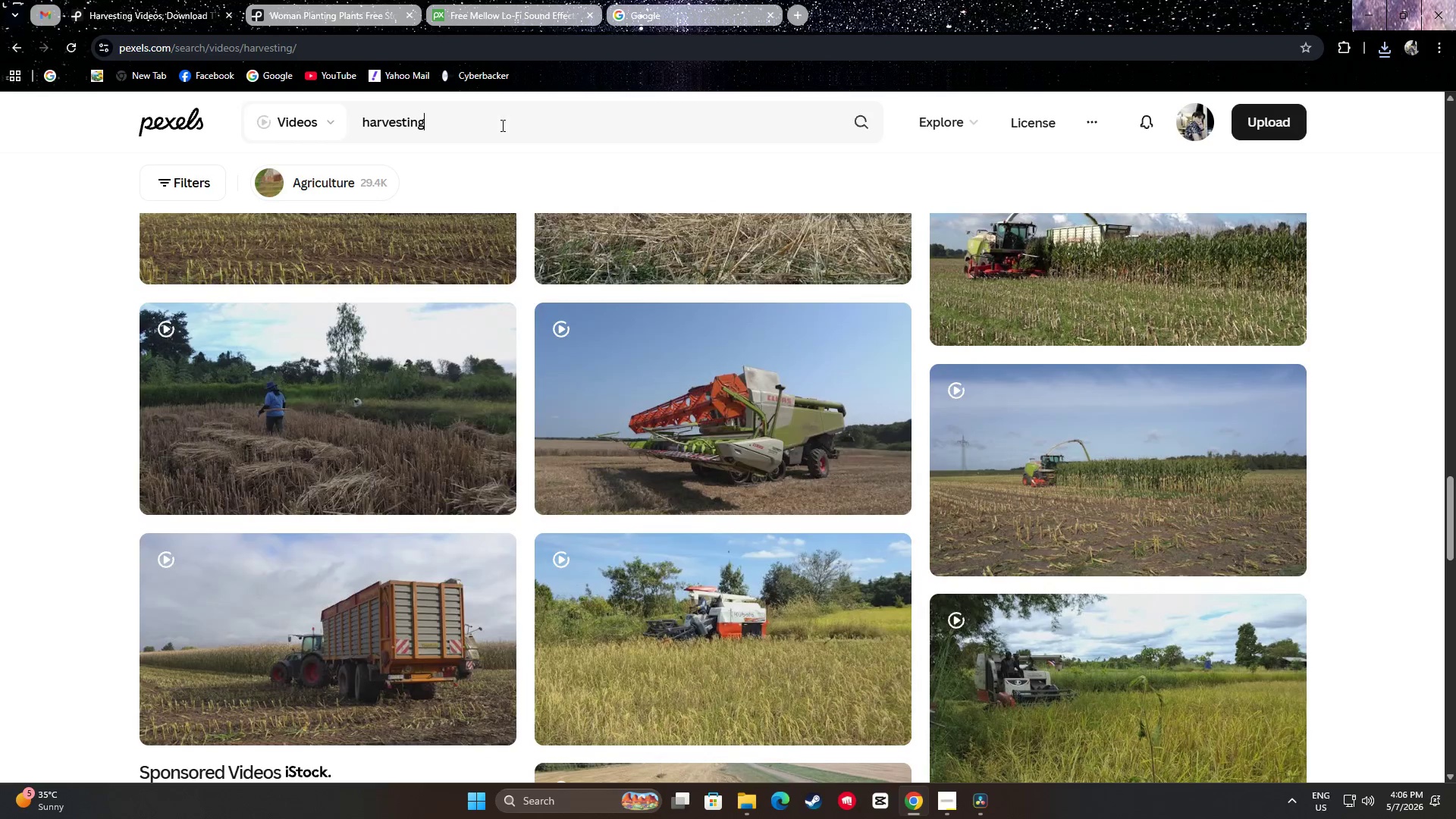 
type( be)
key(Backspace)
key(Backspace)
type(veges)
key(Backspace)
key(Backspace)
type(estable)
 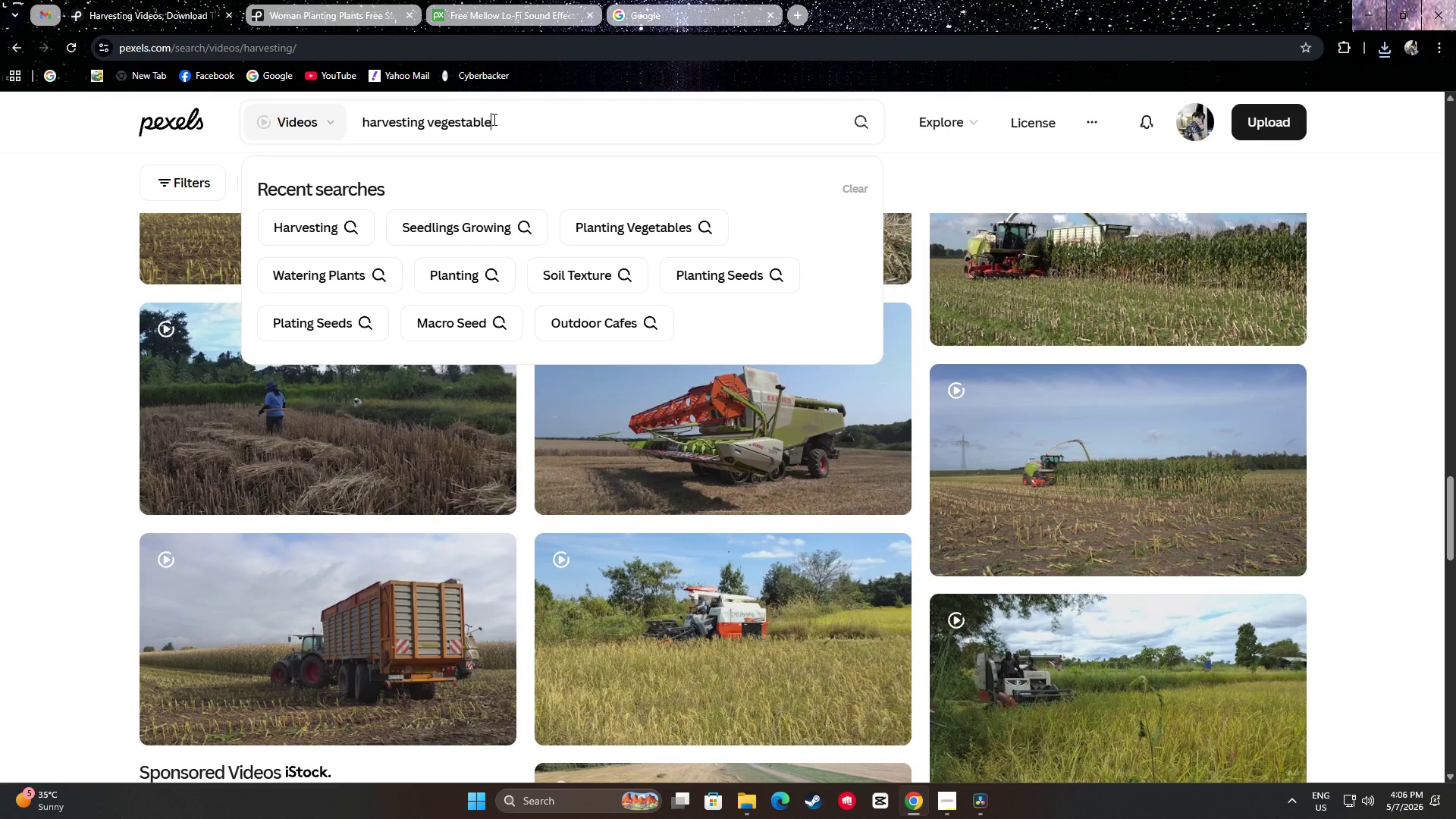 
key(Enter)
 